 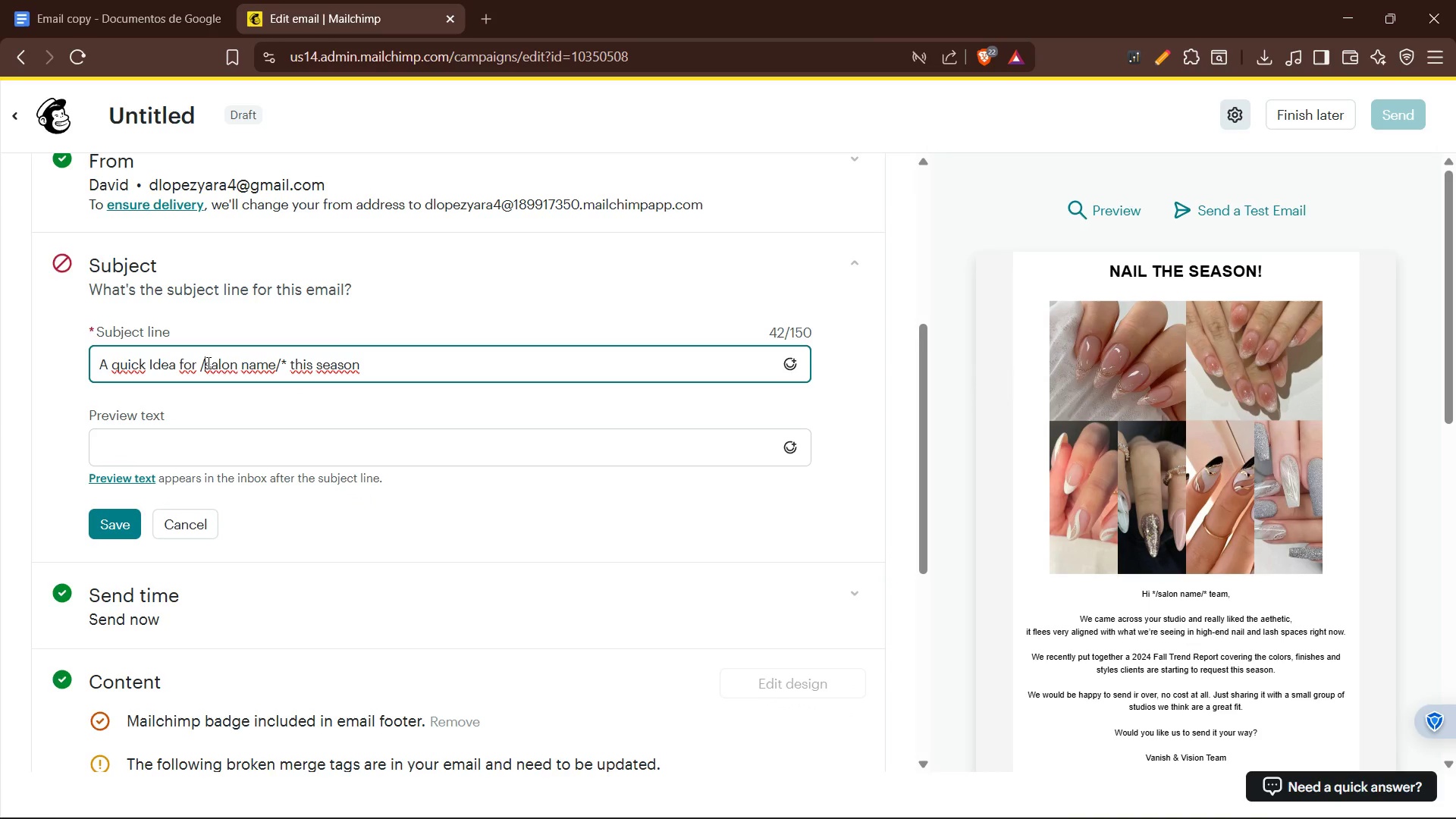 
key(ArrowLeft)
 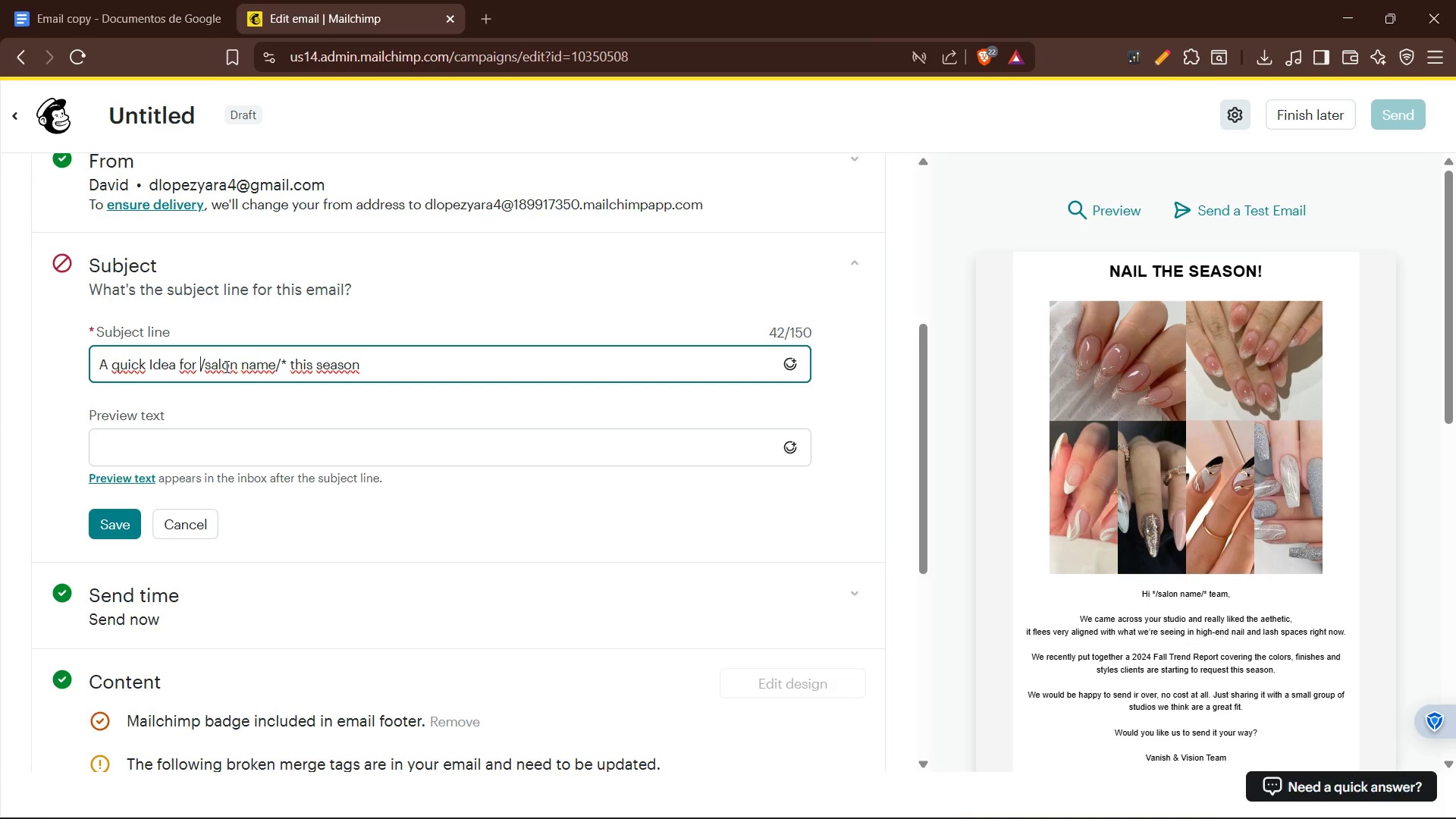 
key(Shift+ShiftRight)
 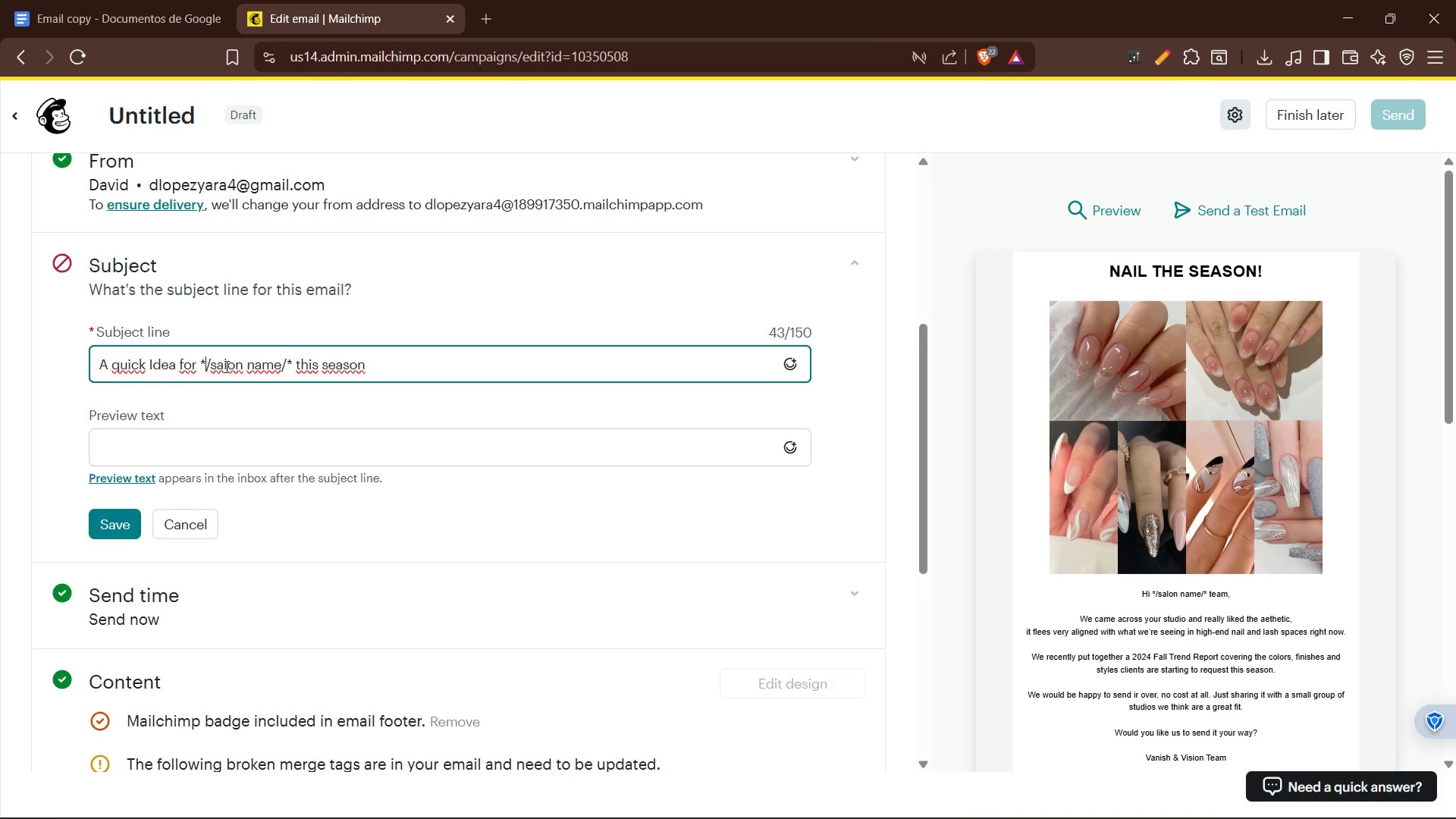 
key(Shift+Equal)
 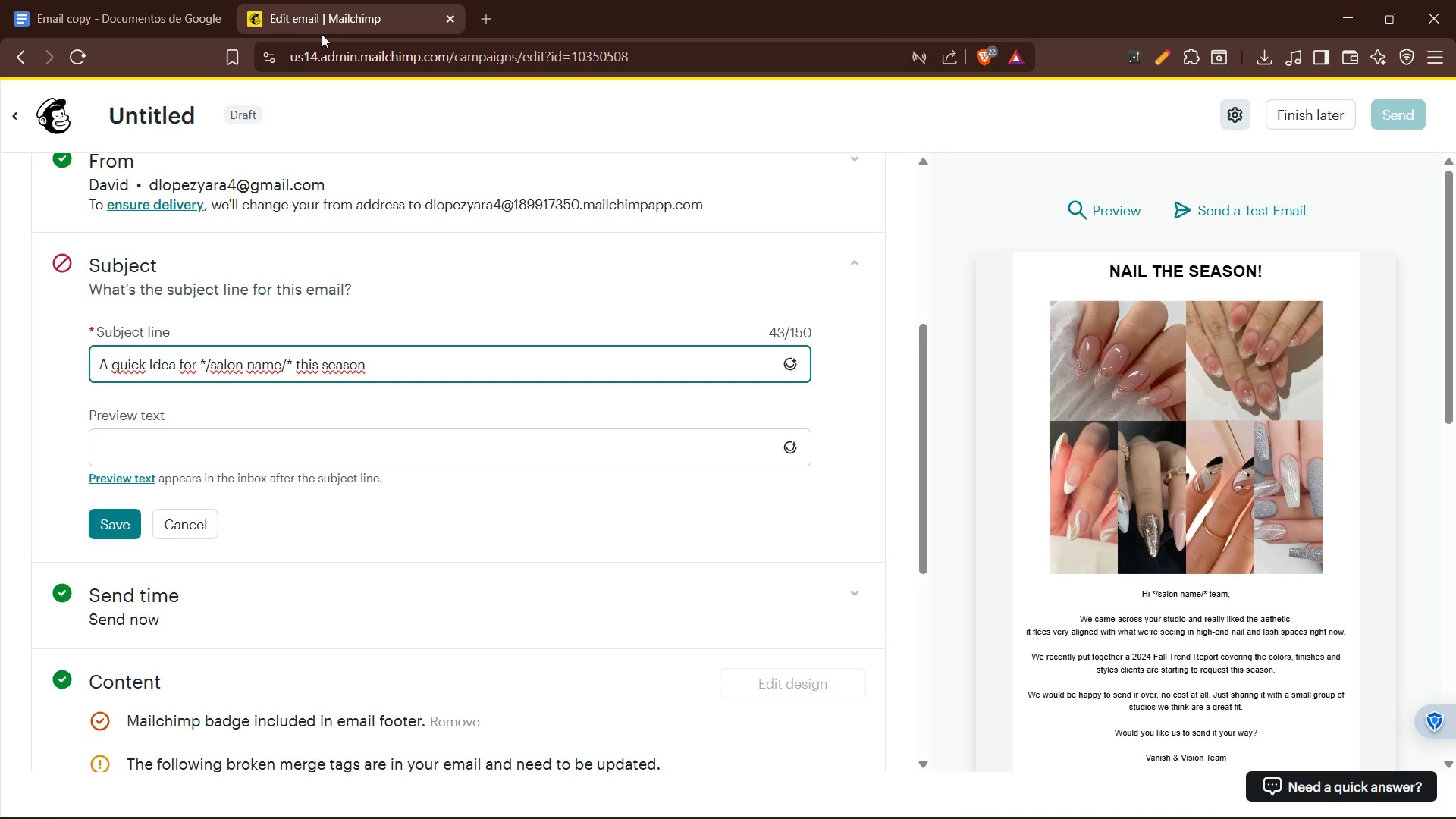 
left_click([139, 0])
 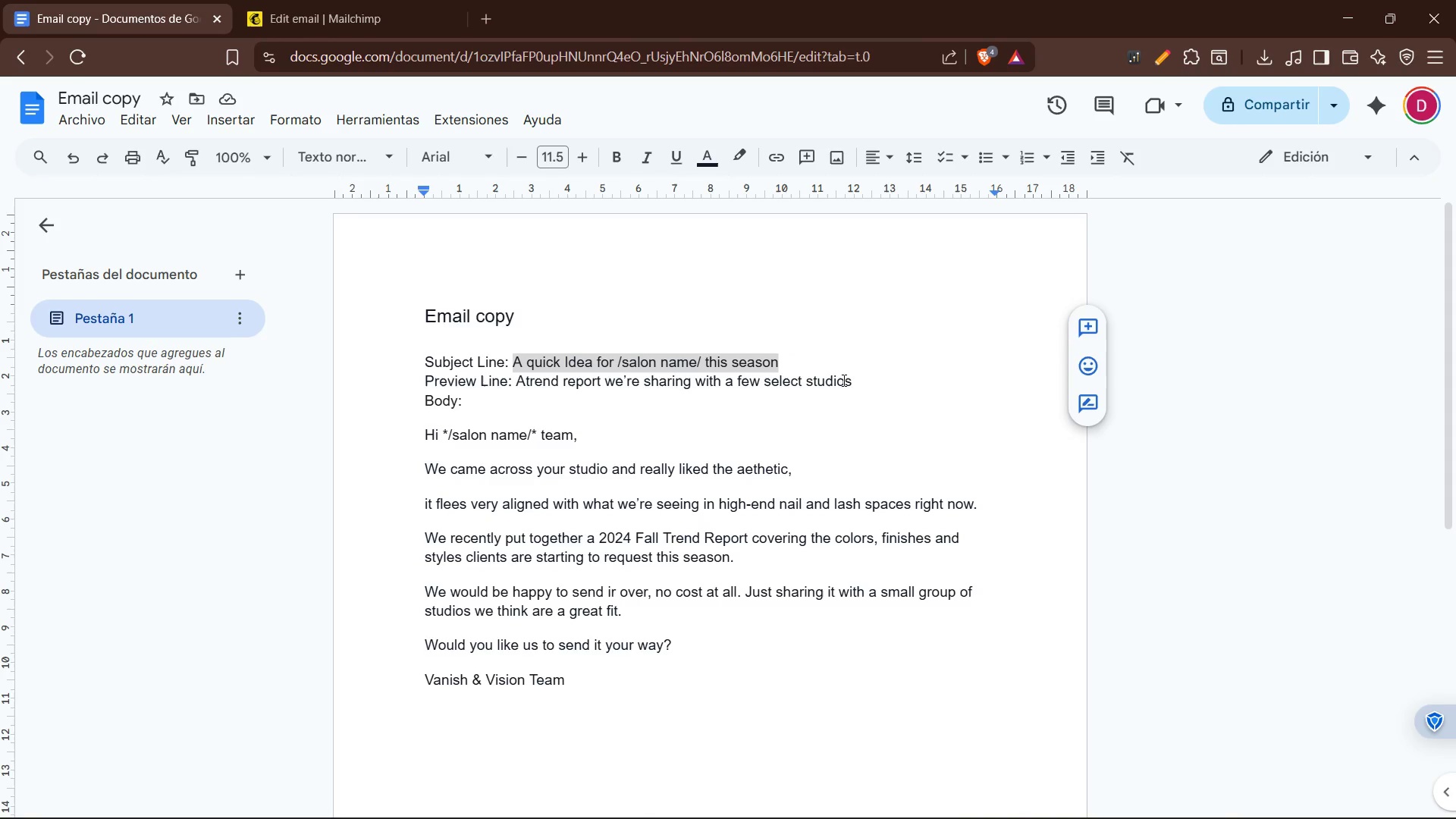 
left_click_drag(start_coordinate=[854, 381], to_coordinate=[518, 382])
 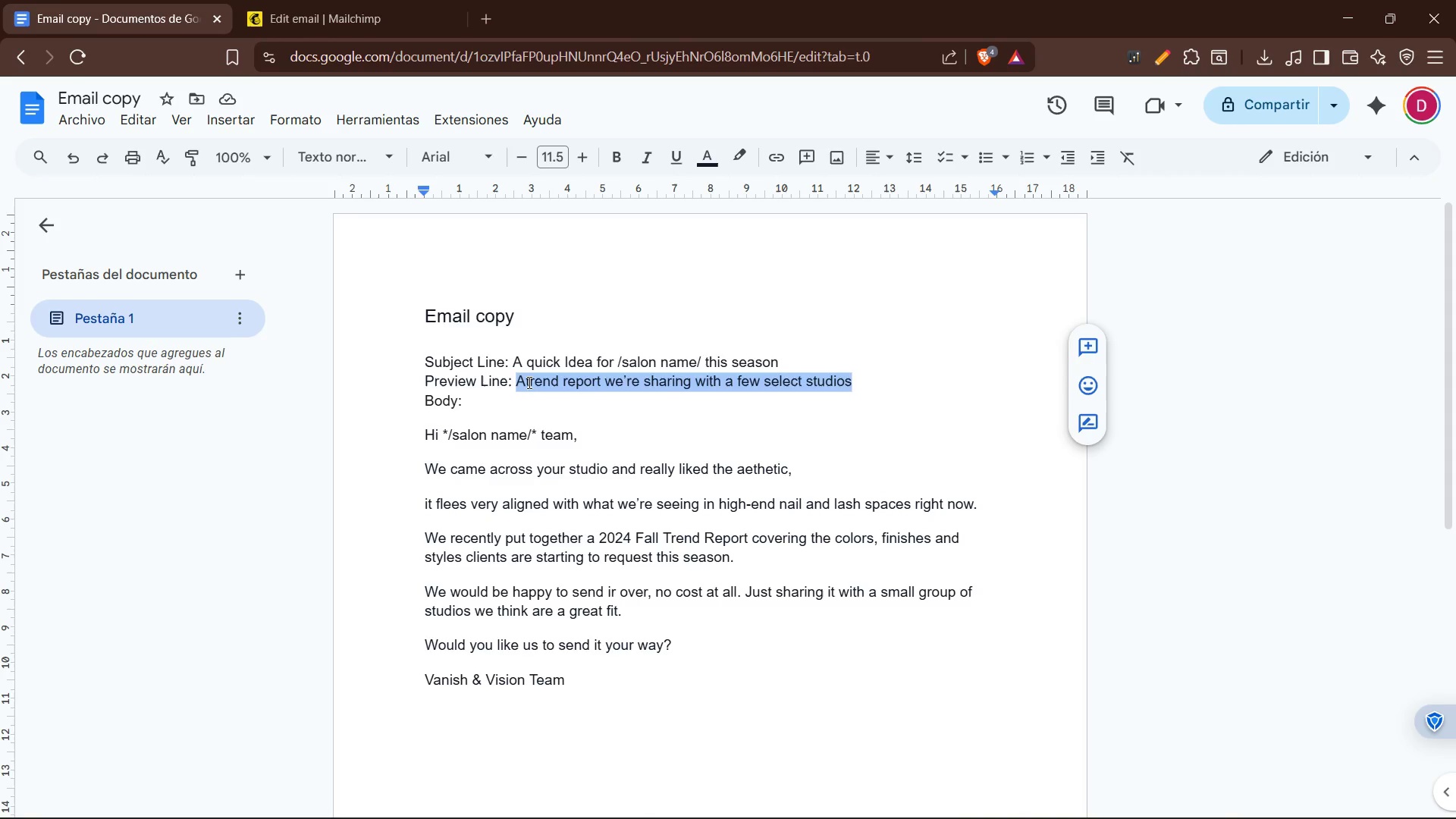 
left_click([528, 382])
 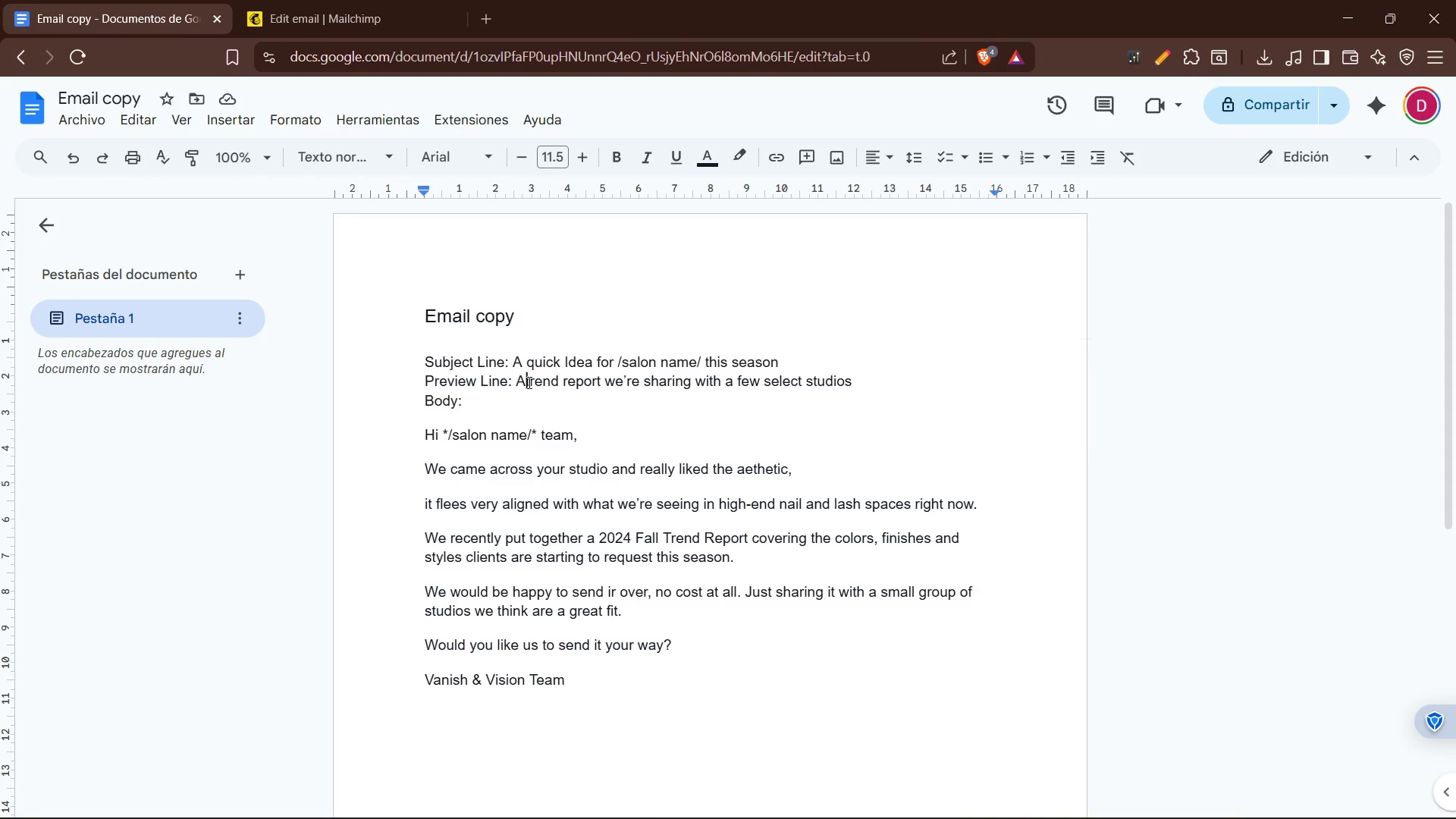 
key(Space)
 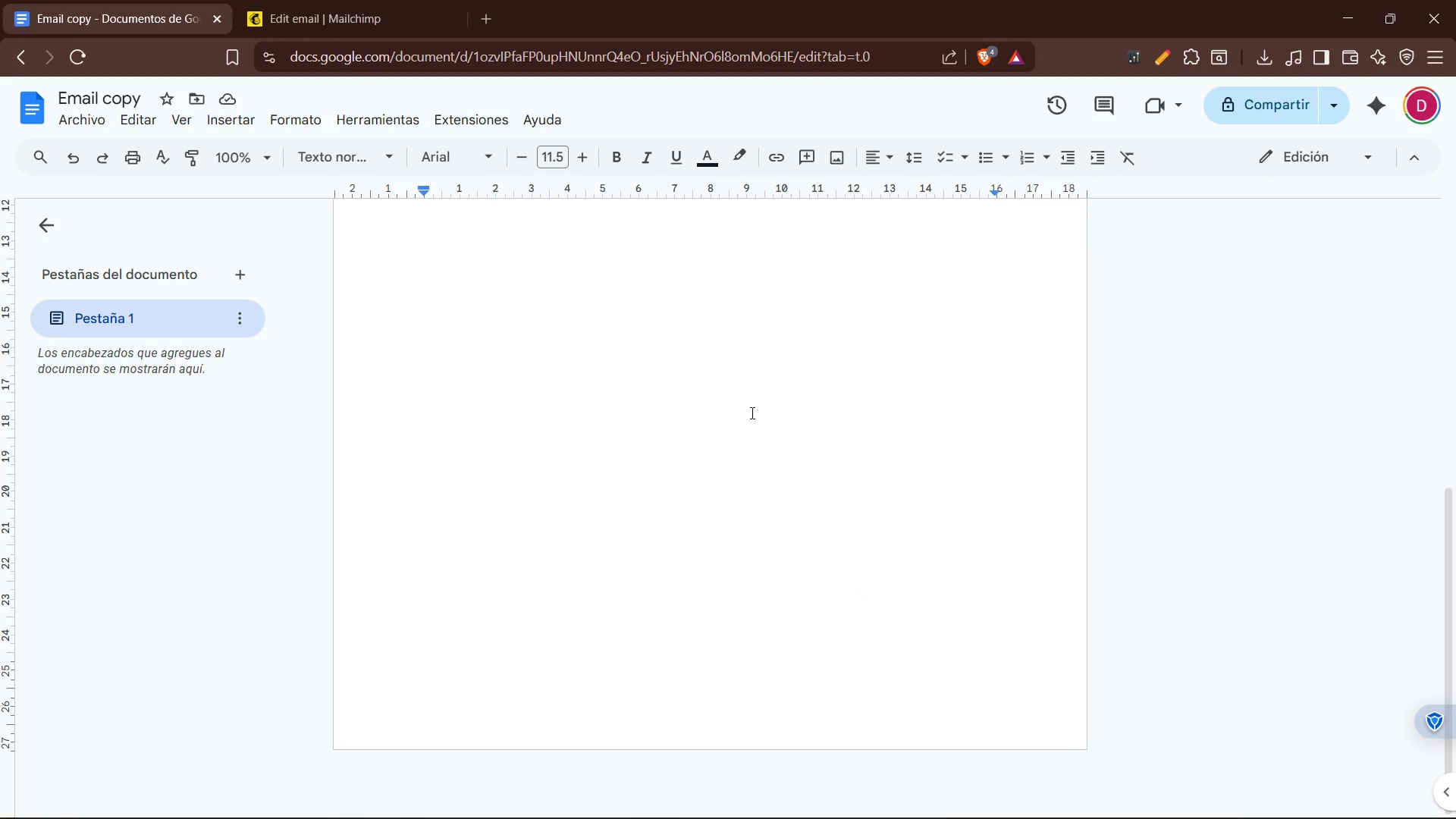 
scroll: coordinate [722, 422], scroll_direction: up, amount: 8.0
 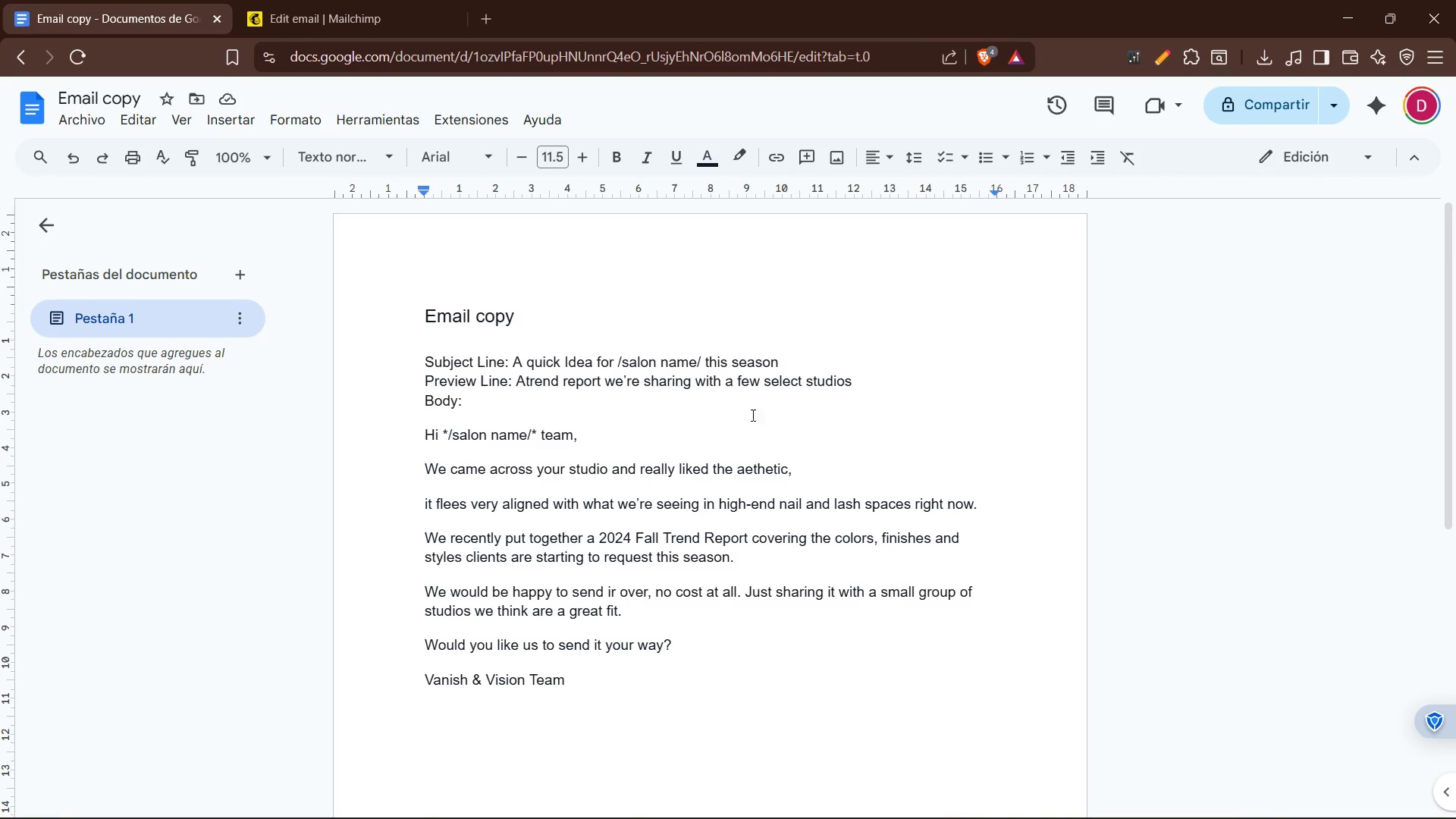 
key(Space)
 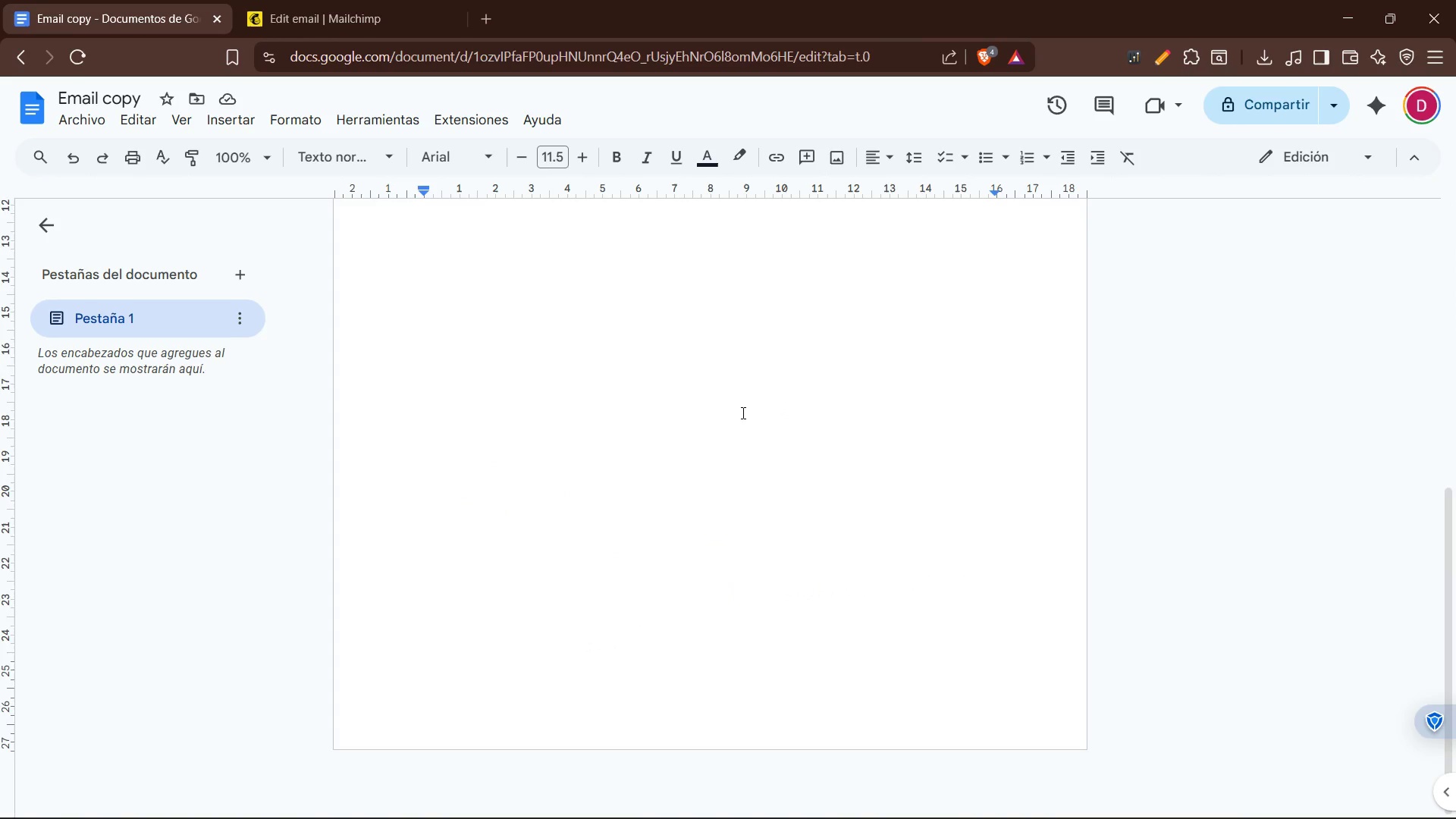 
scroll: coordinate [733, 413], scroll_direction: up, amount: 9.0
 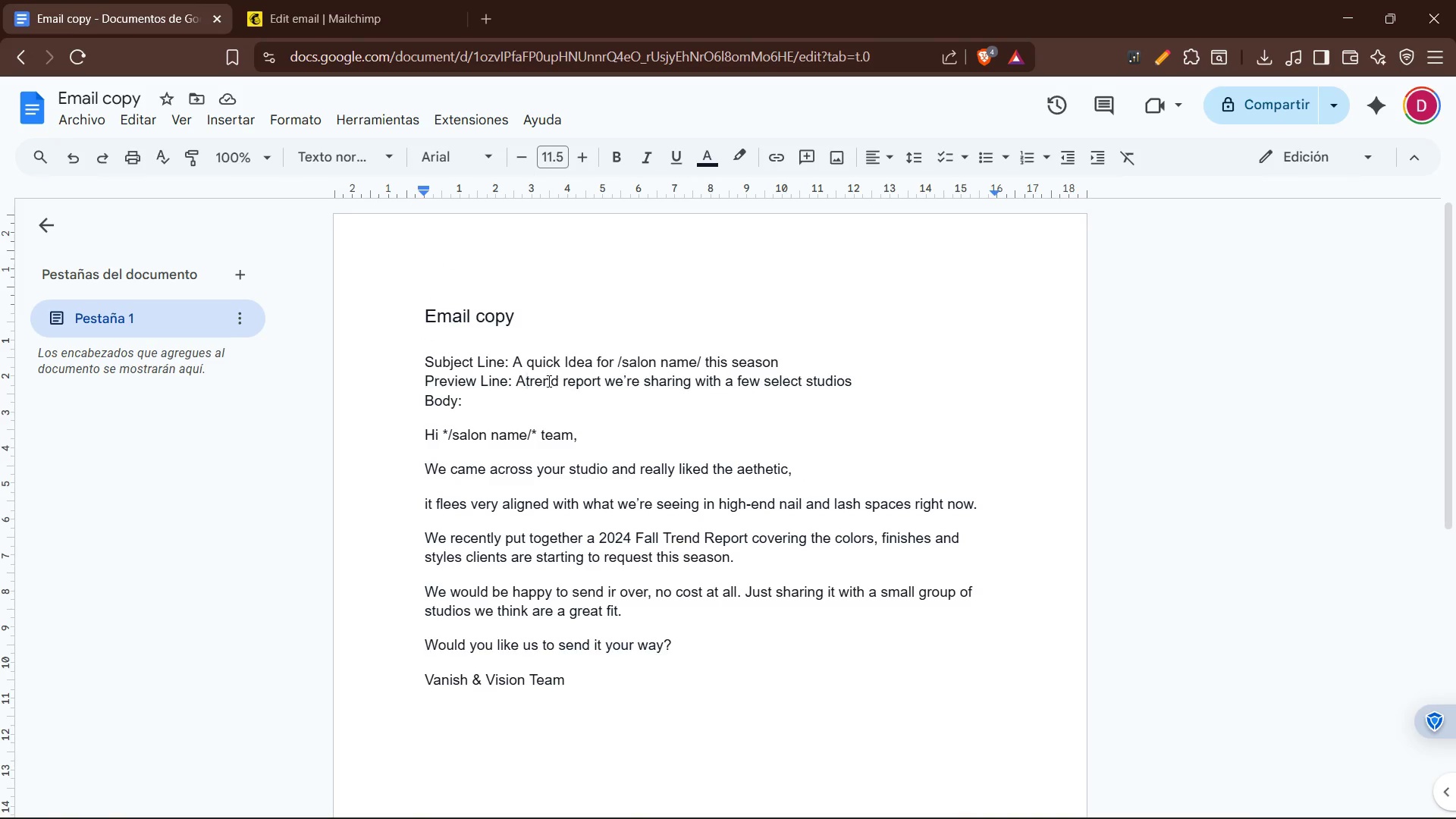 
left_click([530, 381])
 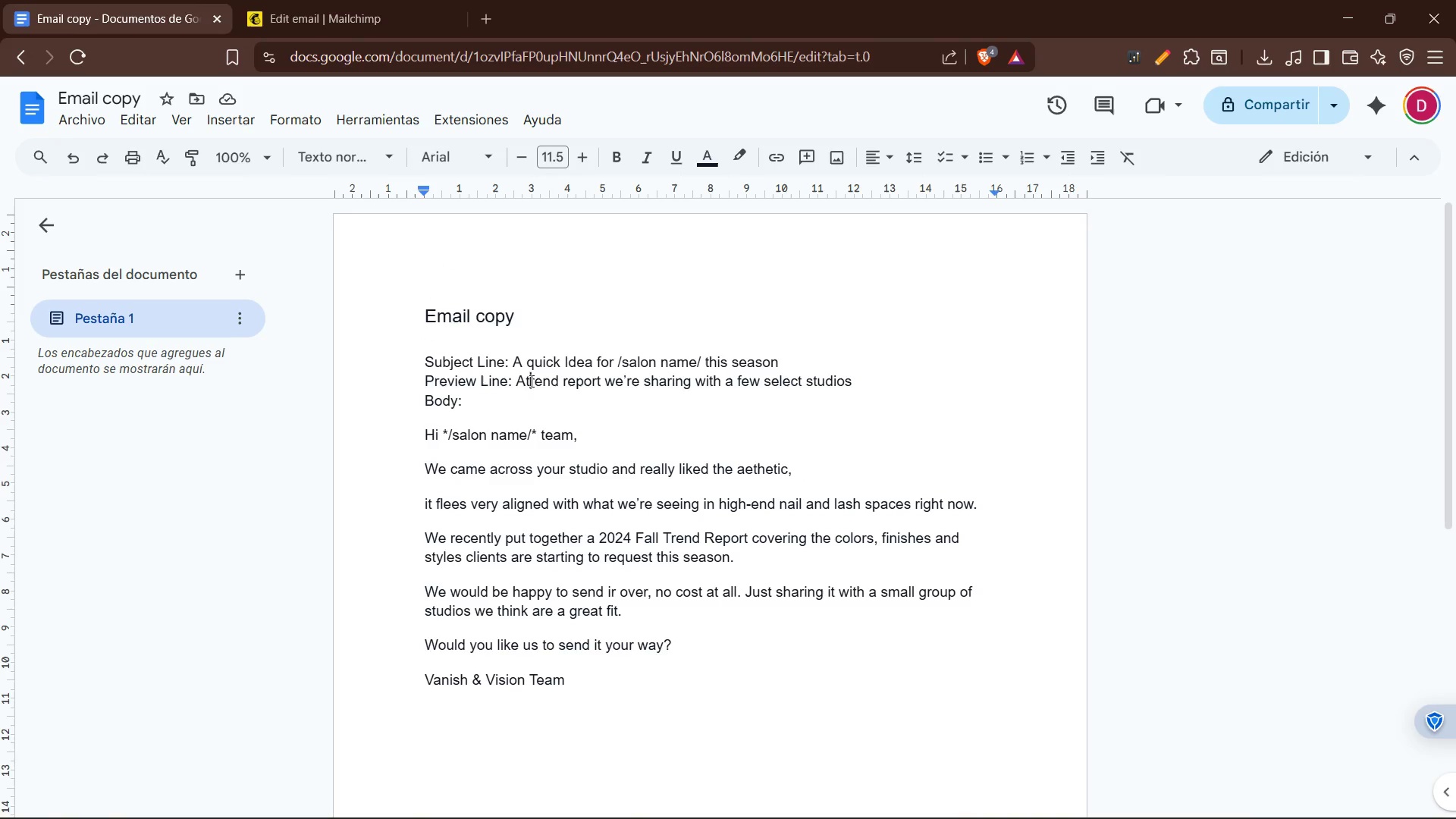 
left_click([530, 381])
 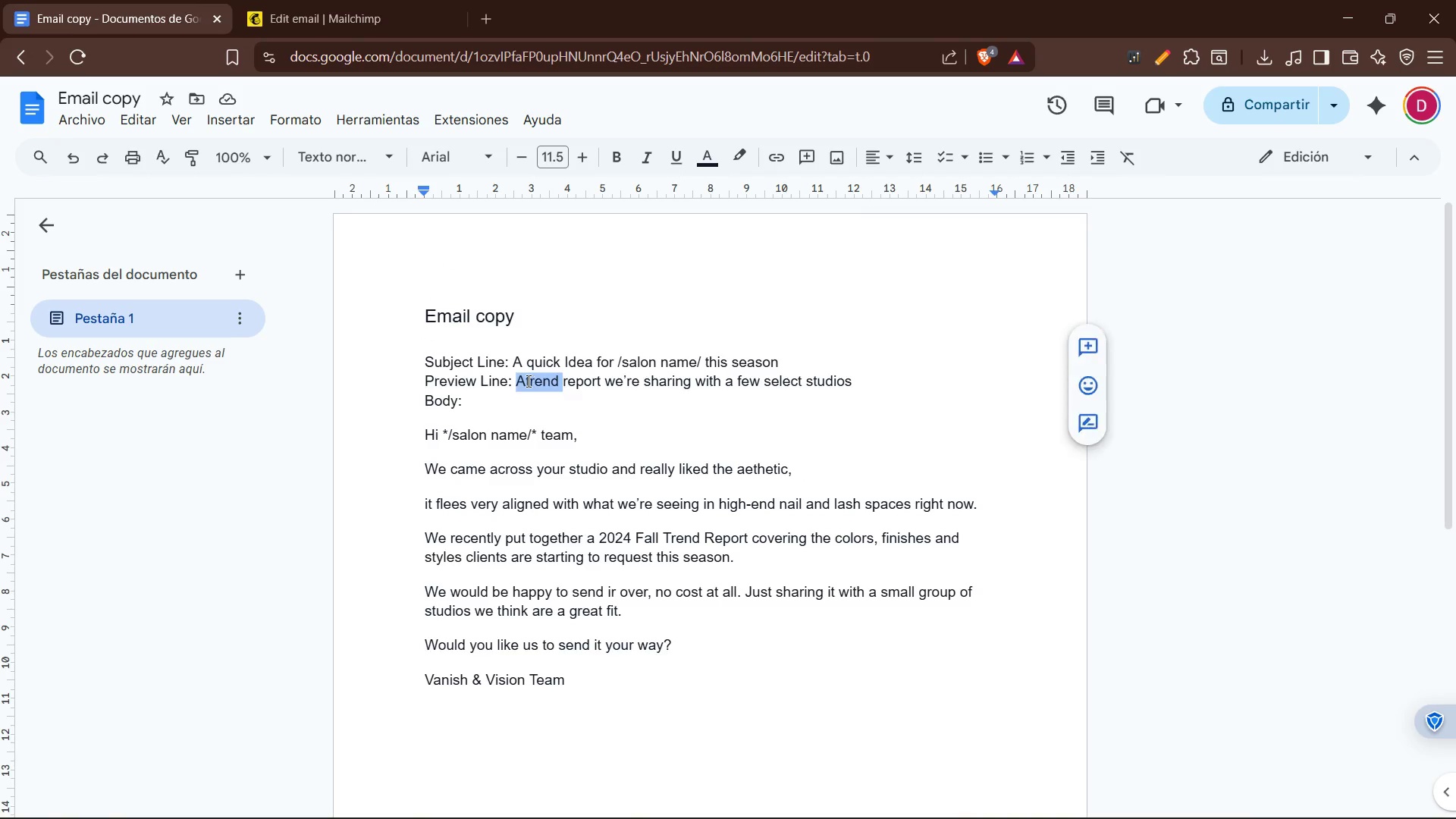 
left_click([527, 381])
 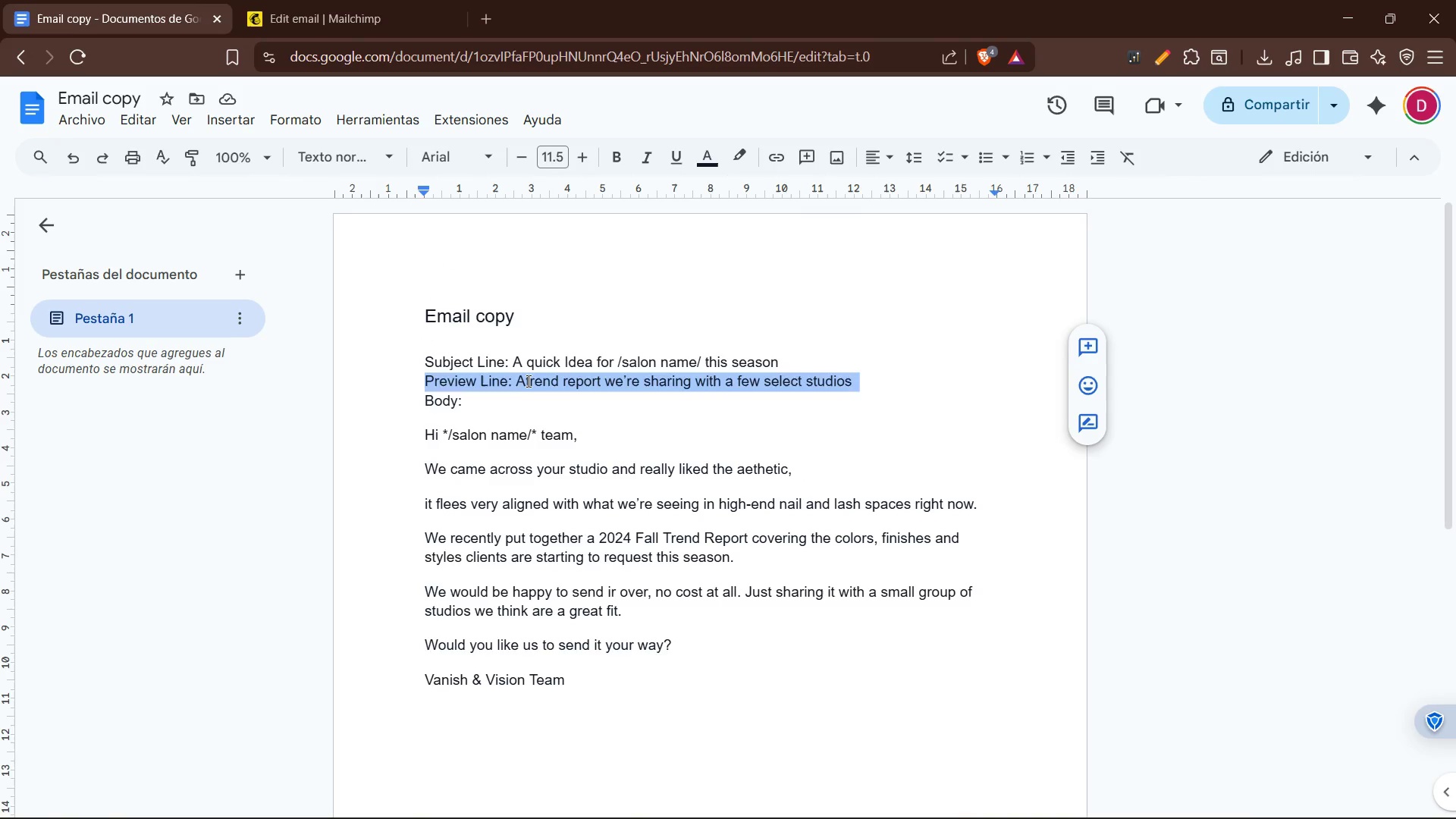 
left_click([527, 381])
 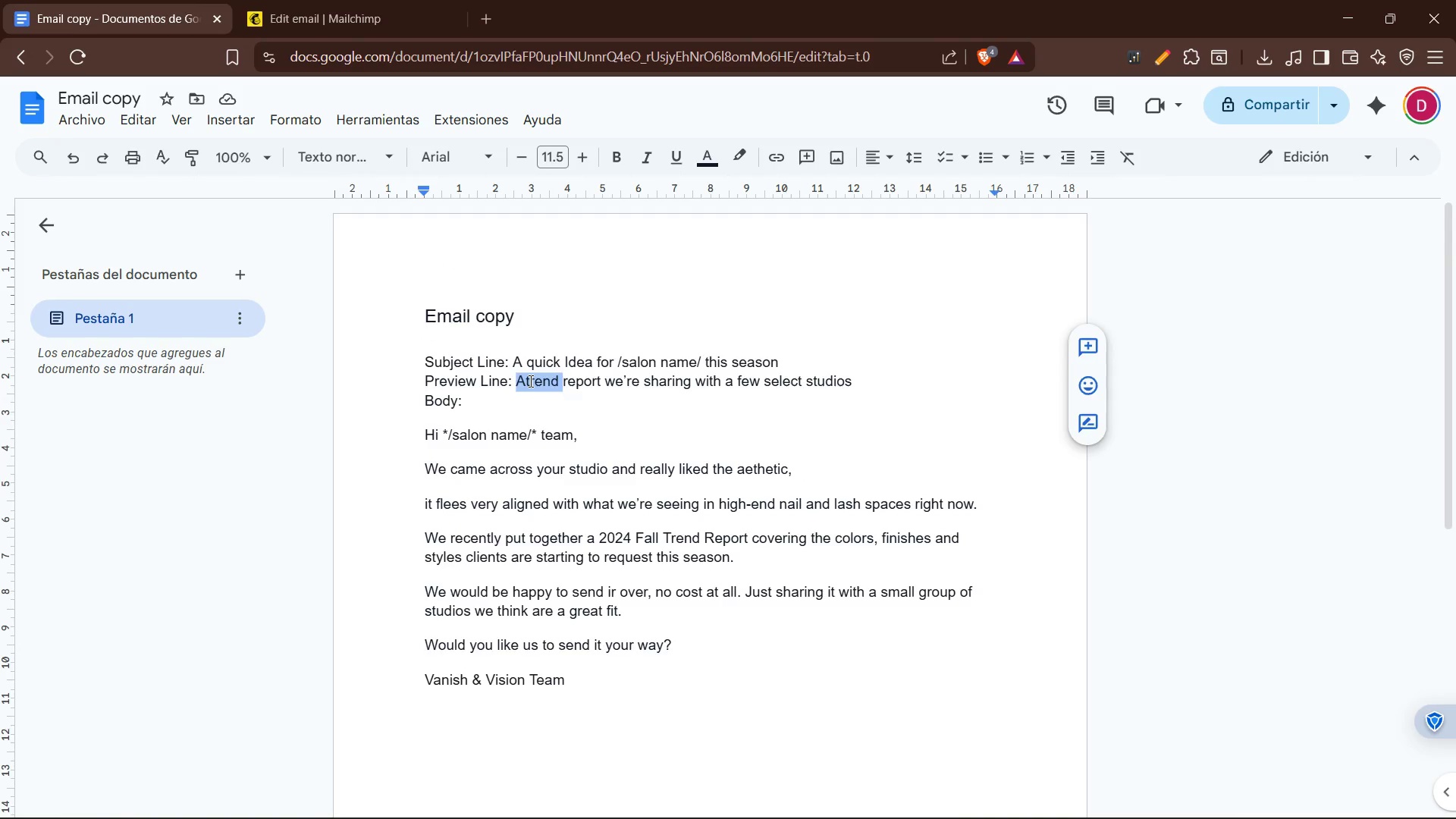 
key(Space)
 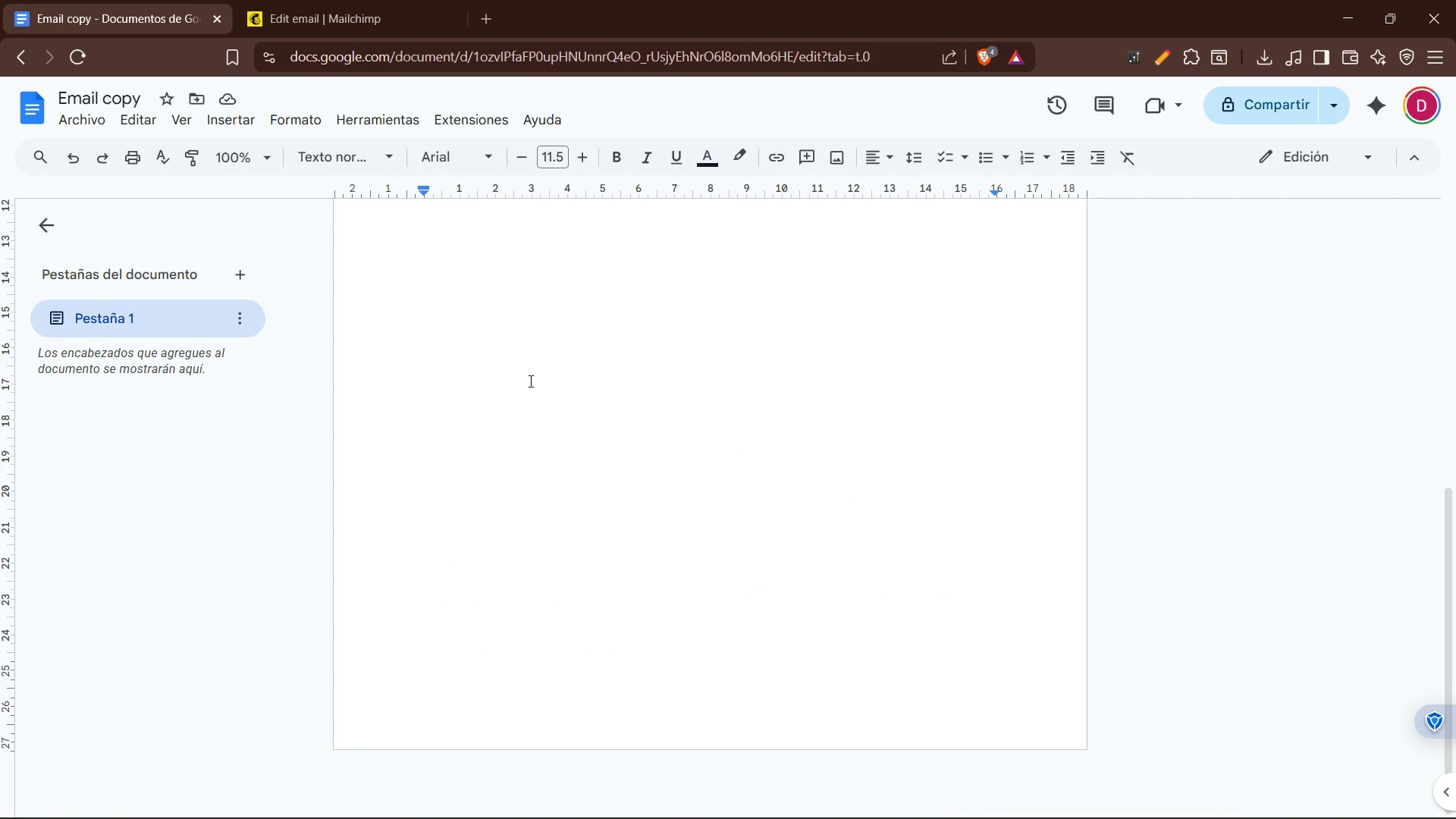 
key(Space)
 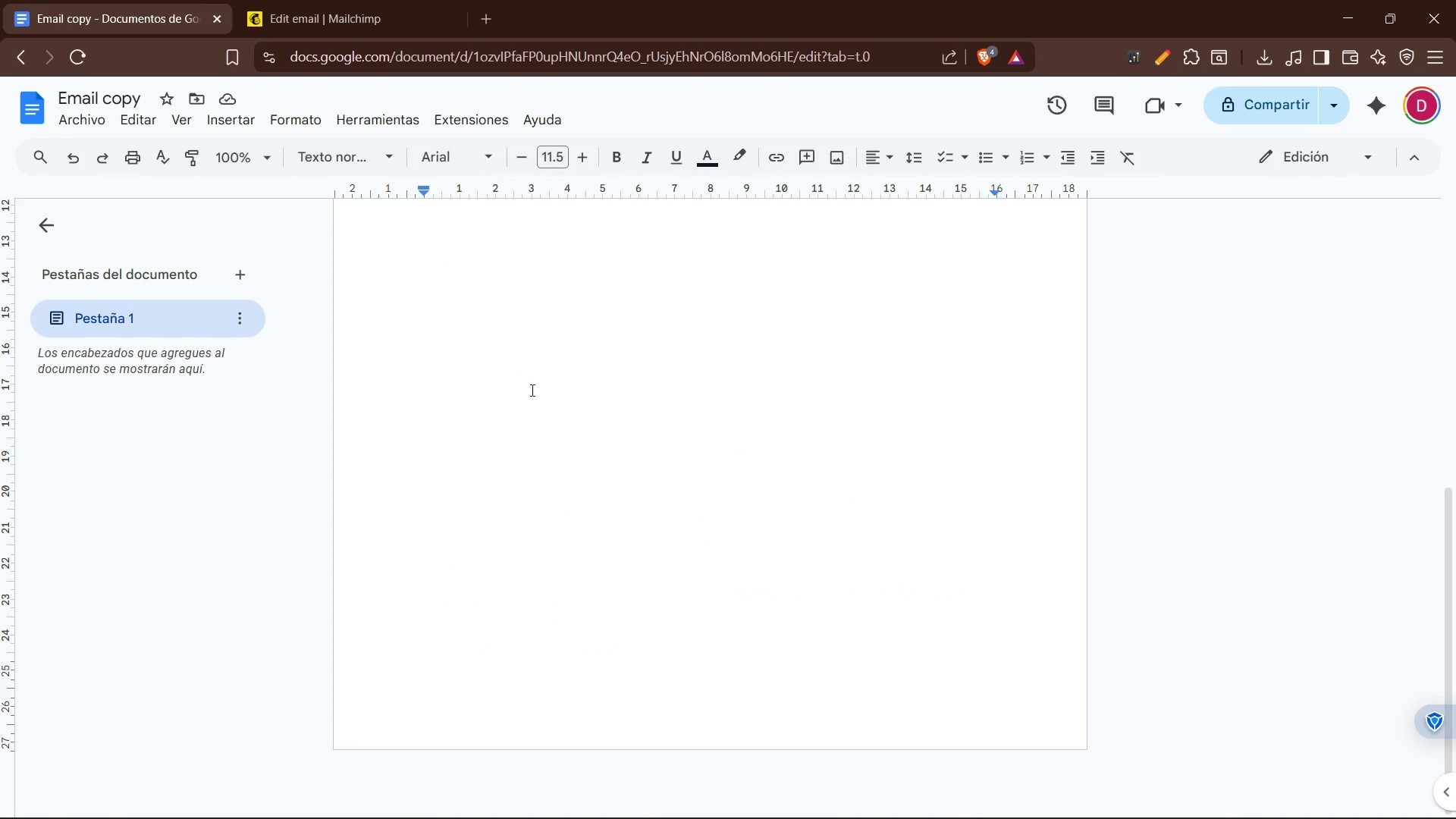 
scroll: coordinate [531, 390], scroll_direction: down, amount: 4.0
 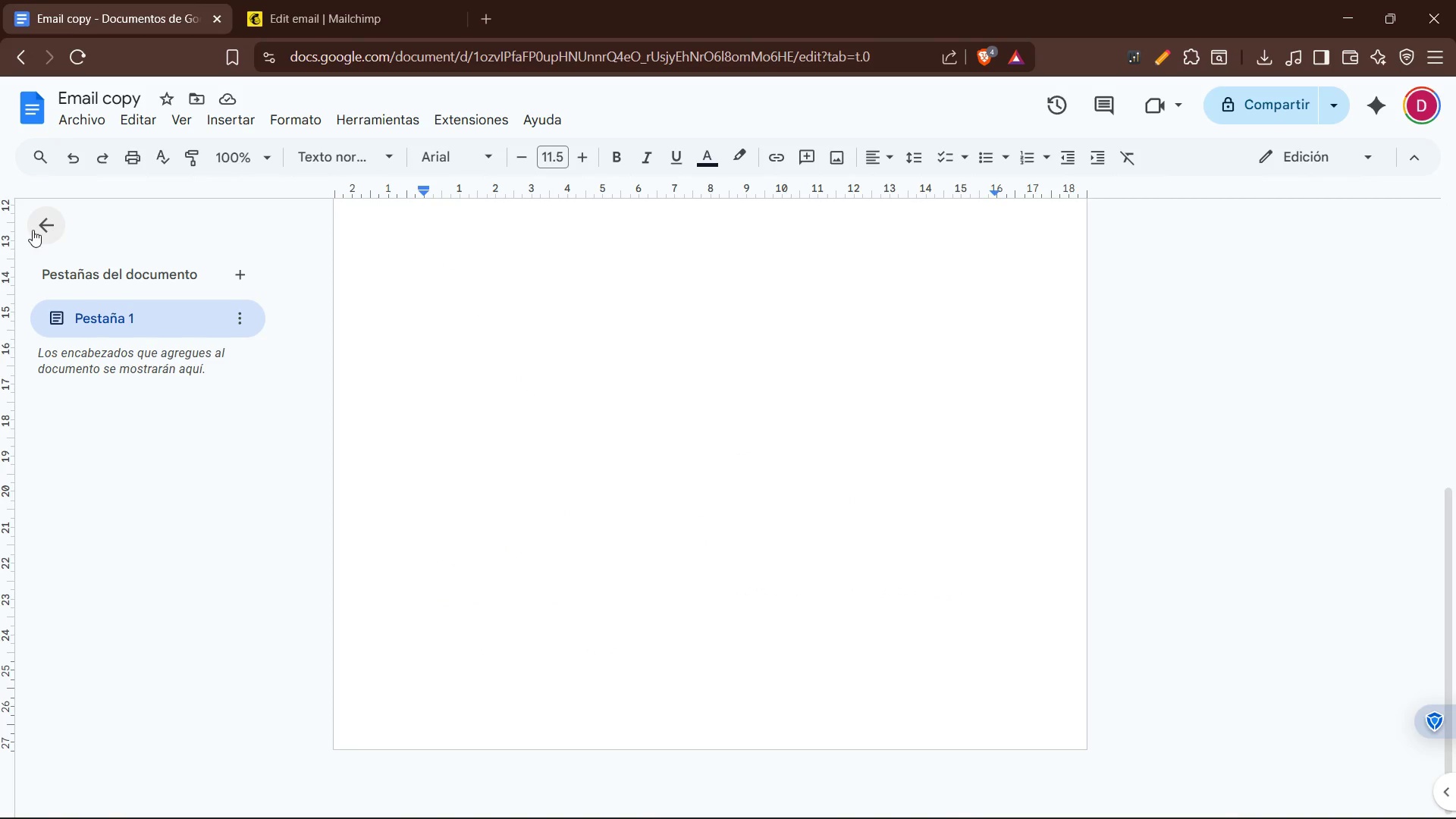 
left_click([30, 230])
 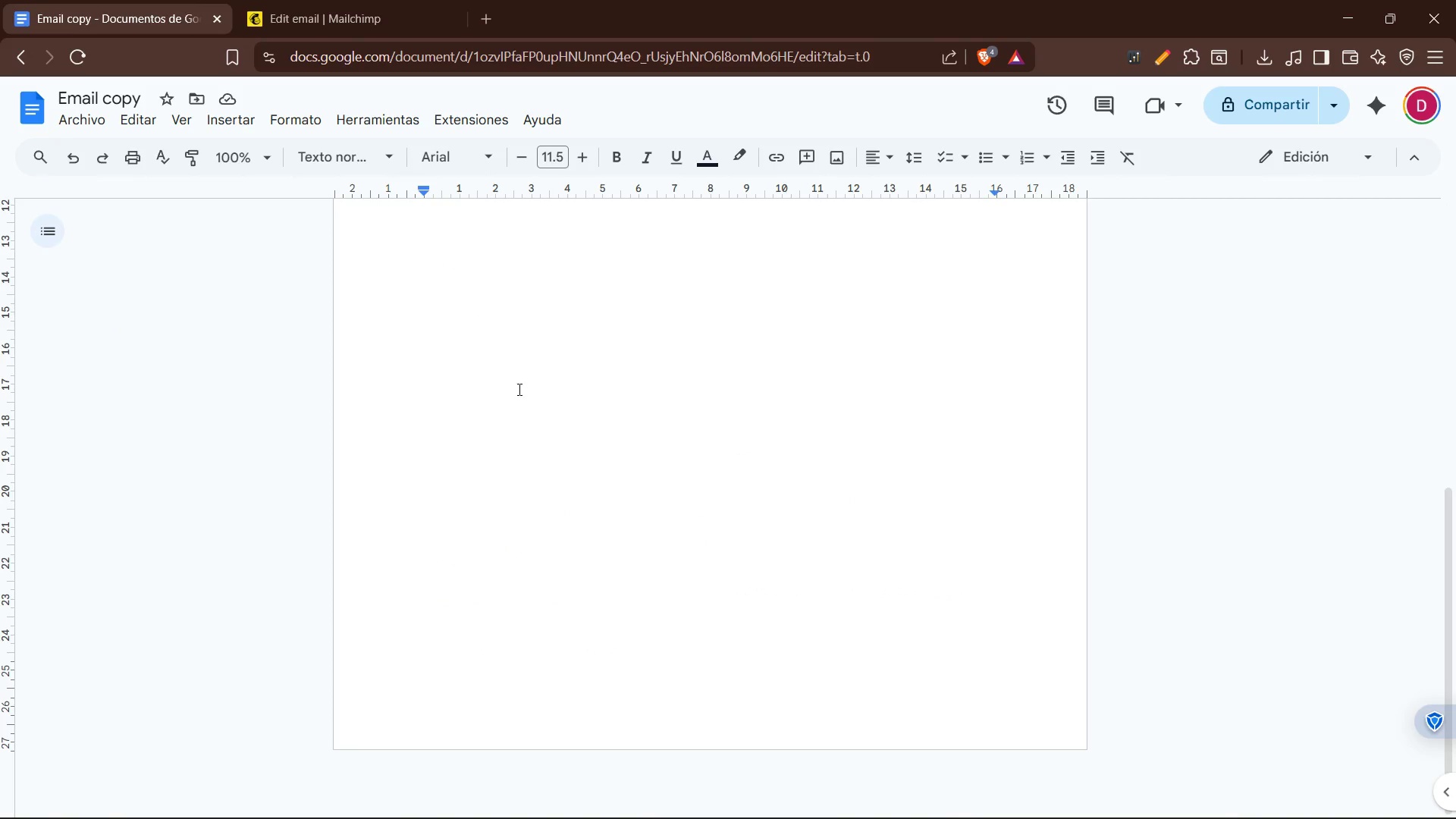 
scroll: coordinate [555, 401], scroll_direction: up, amount: 9.0
 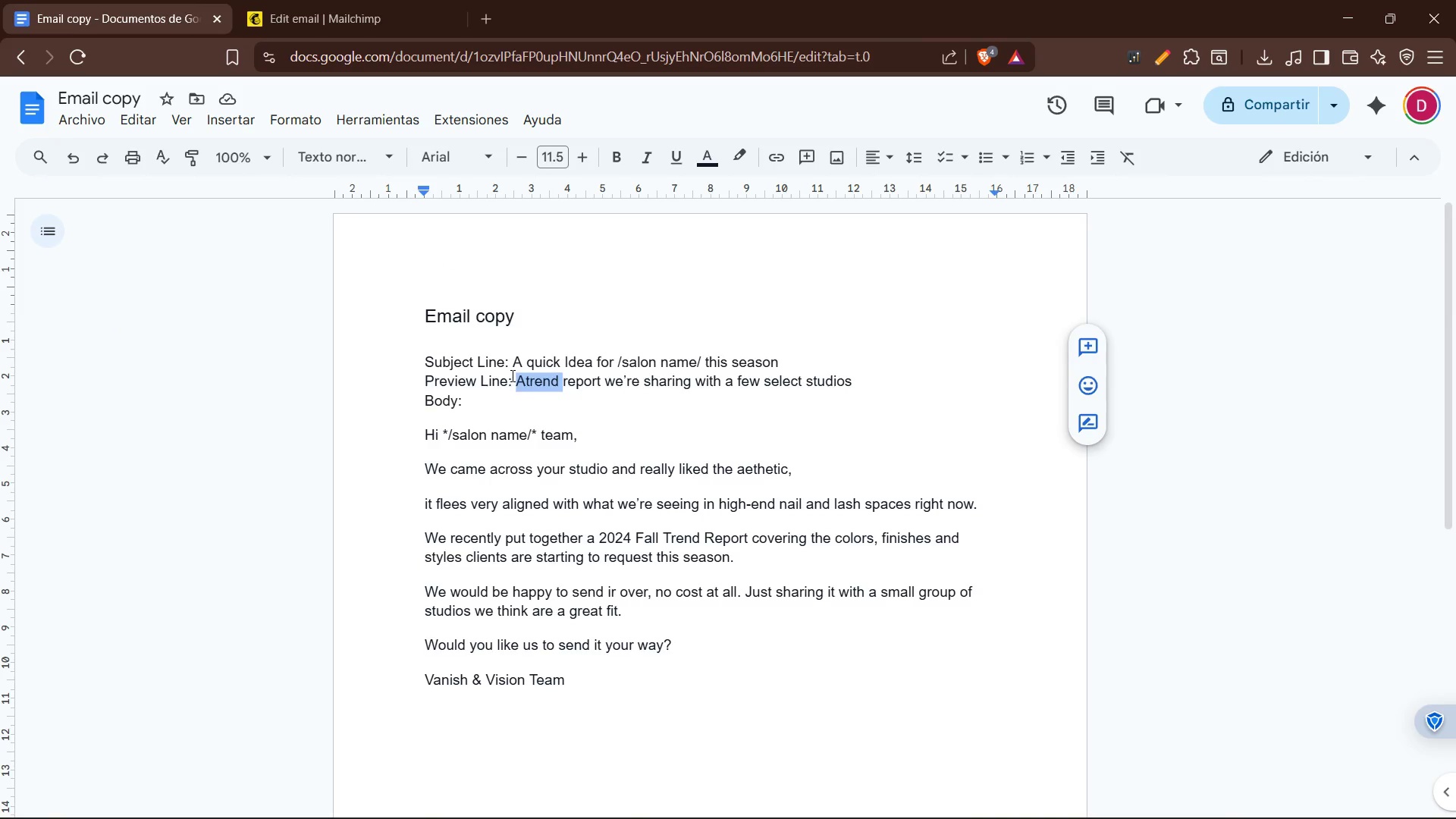 
left_click([522, 378])
 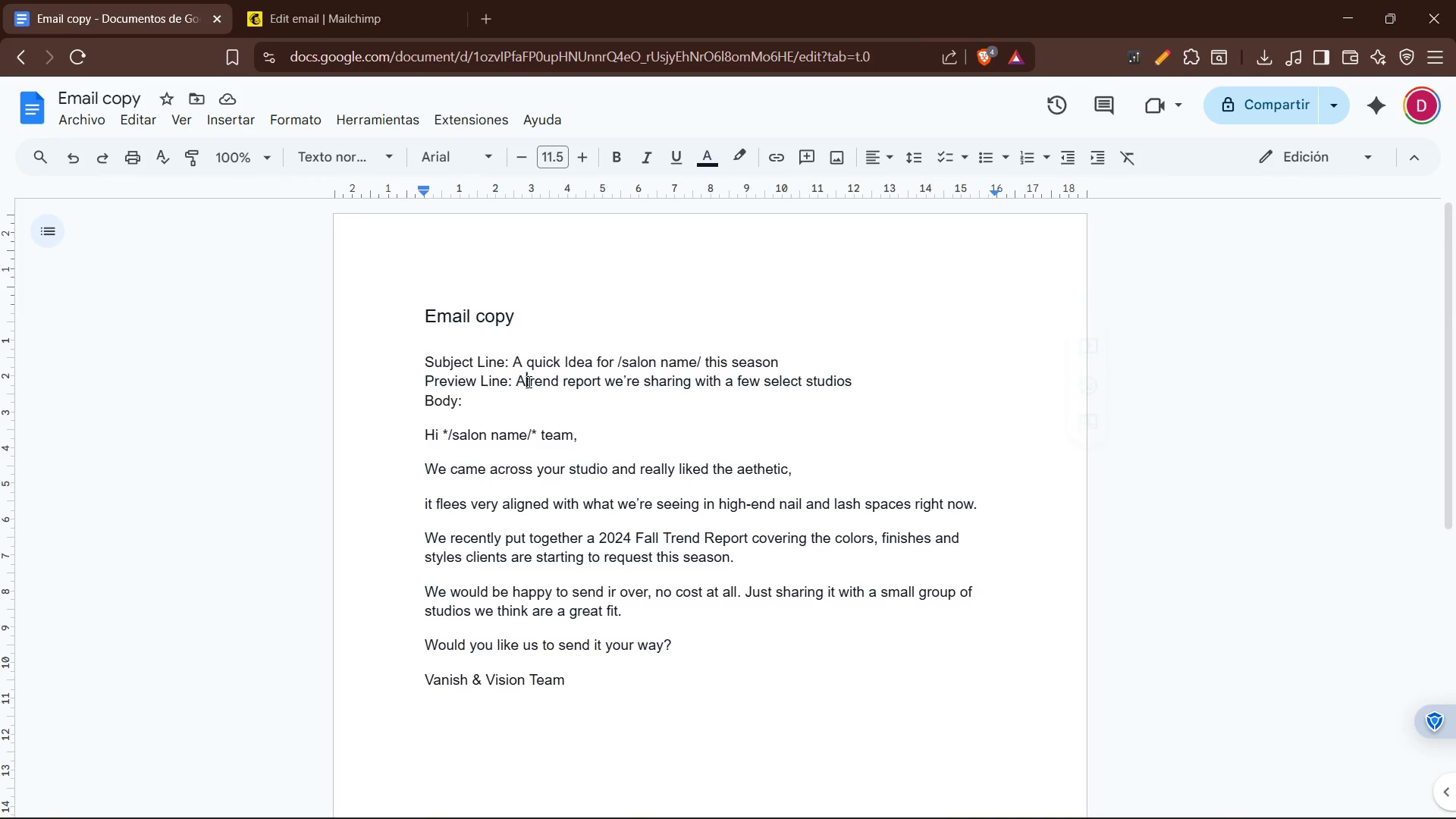 
key(Space)
 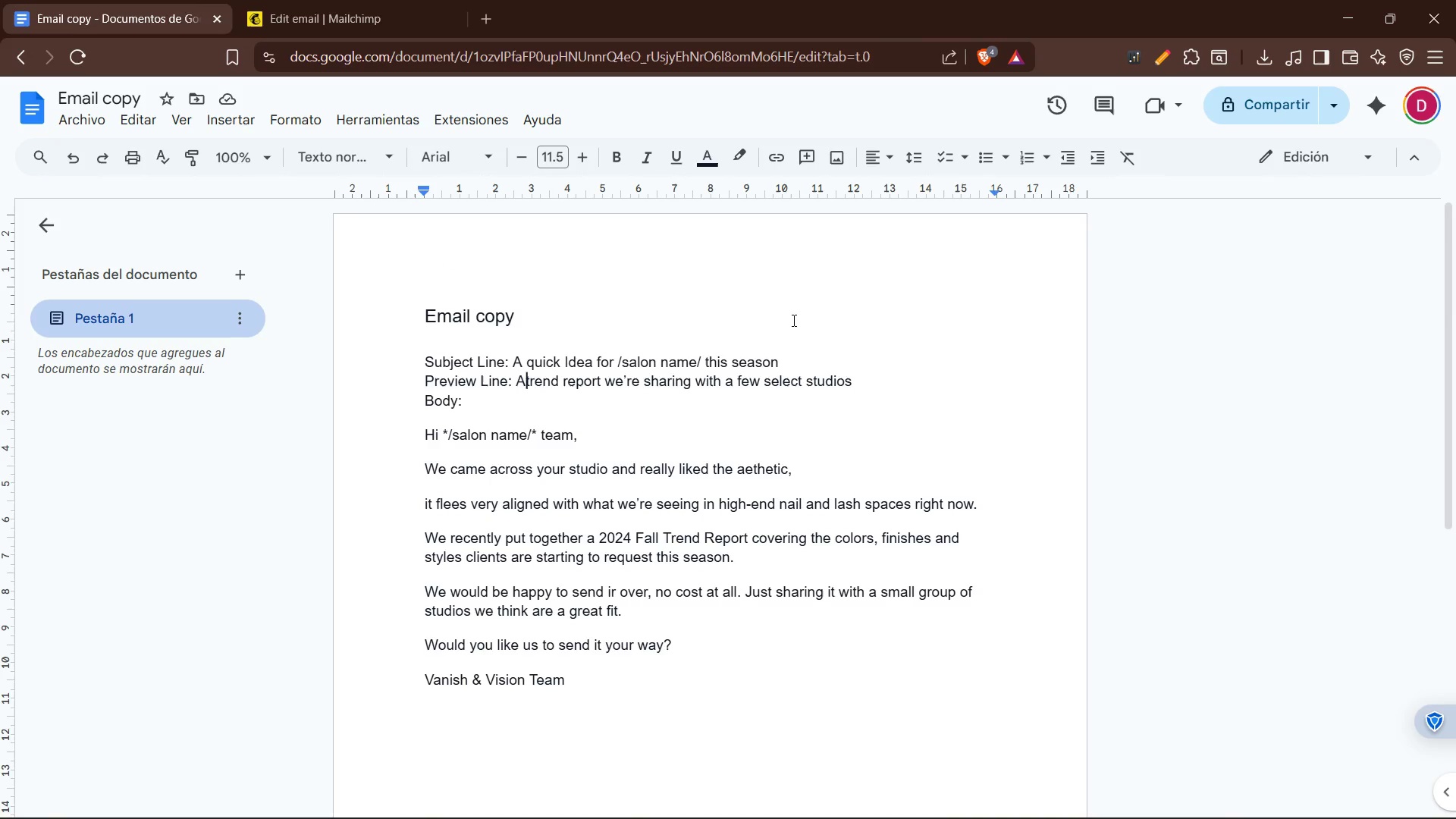 
left_click_drag(start_coordinate=[856, 378], to_coordinate=[519, 374])
 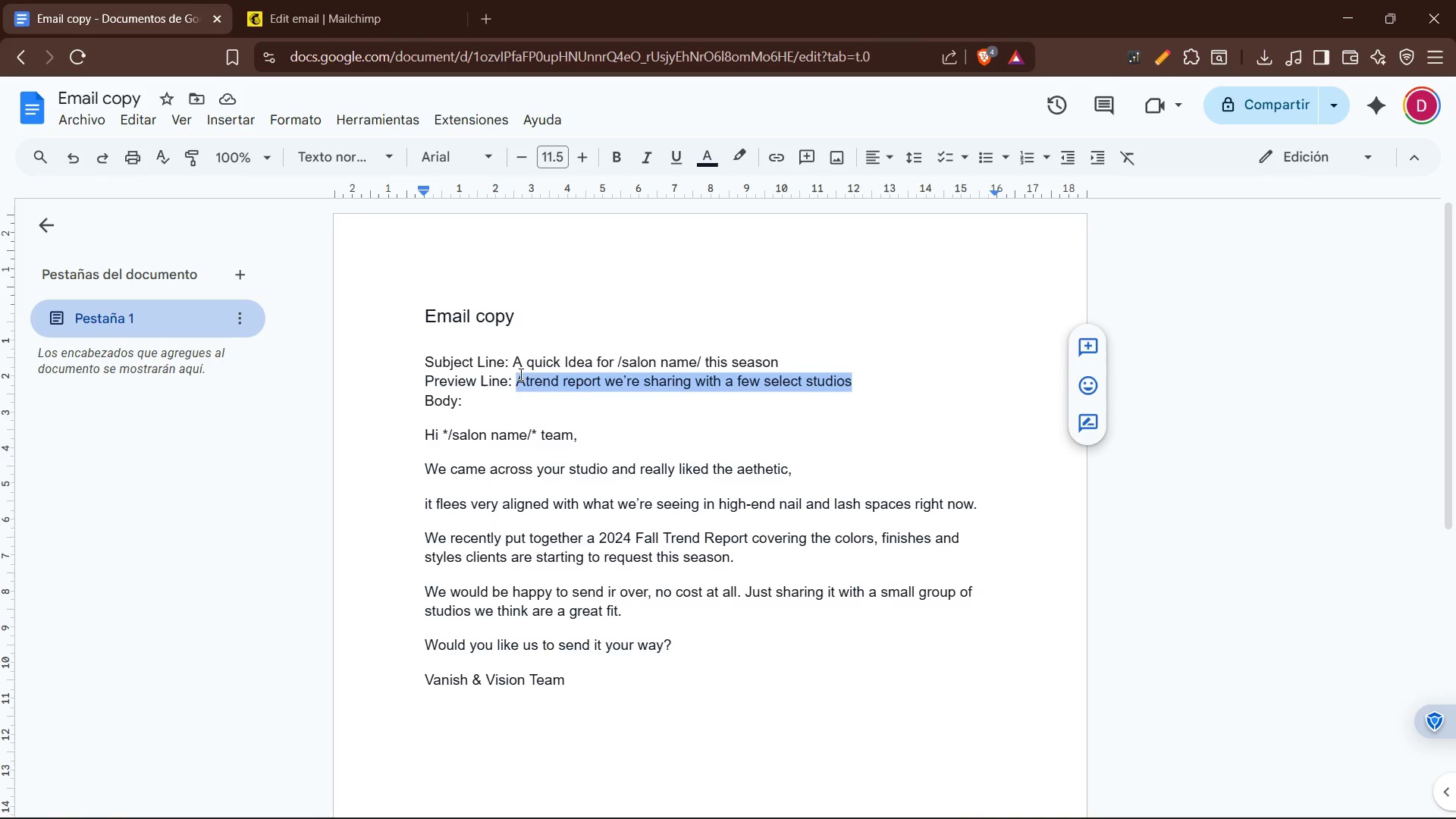 
key(Control+C)
 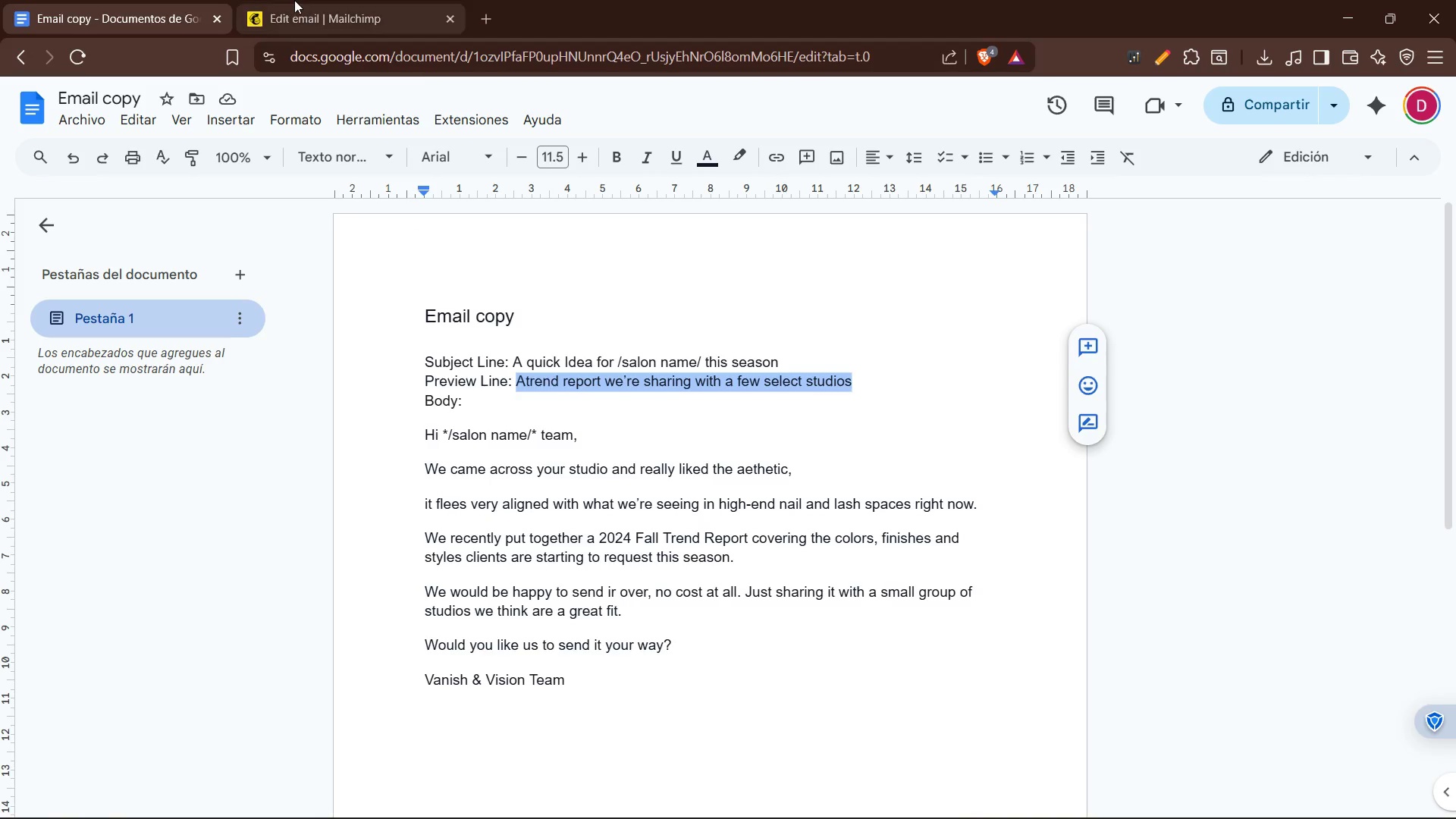 
left_click([294, 0])
 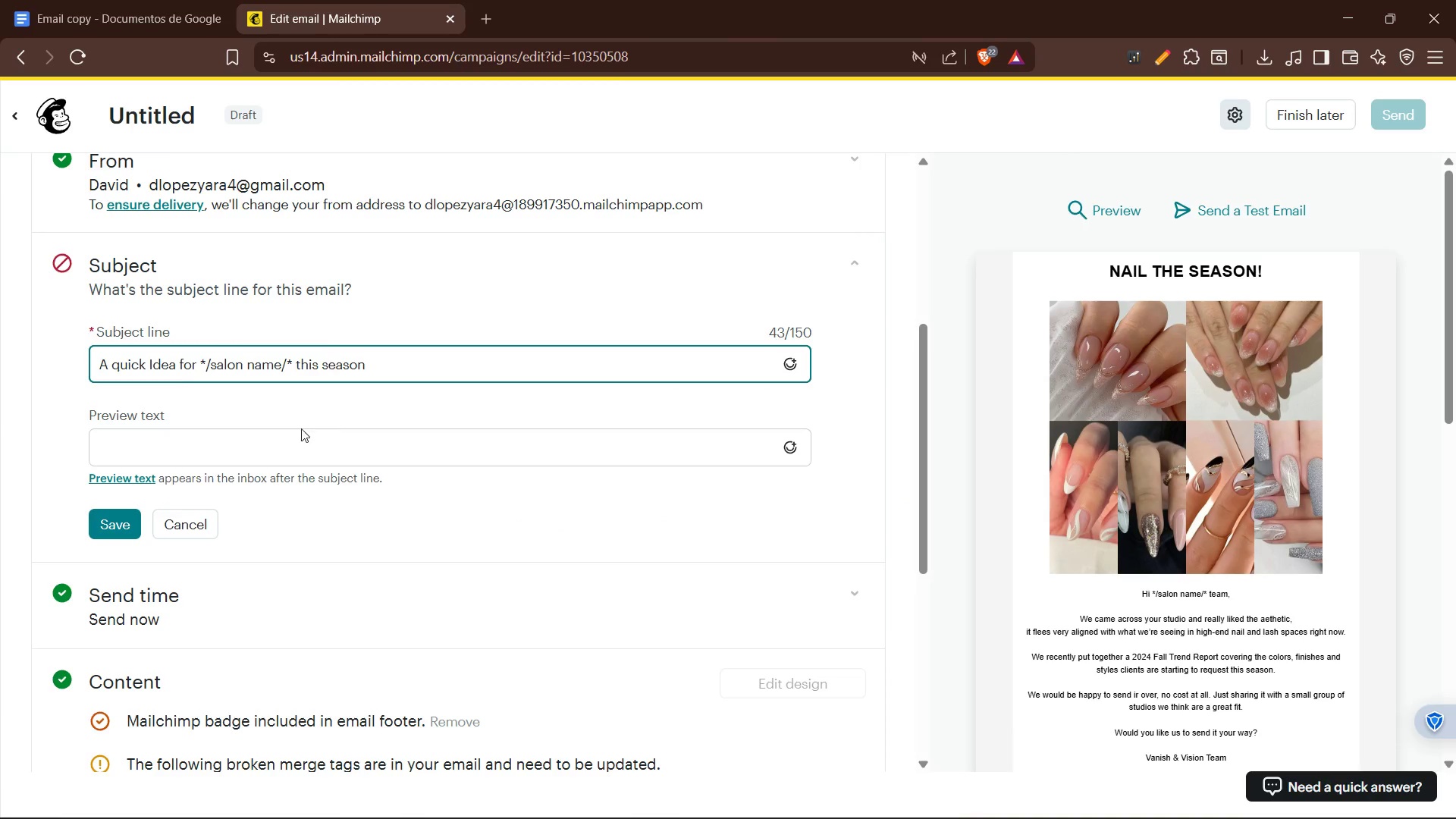 
left_click([290, 448])
 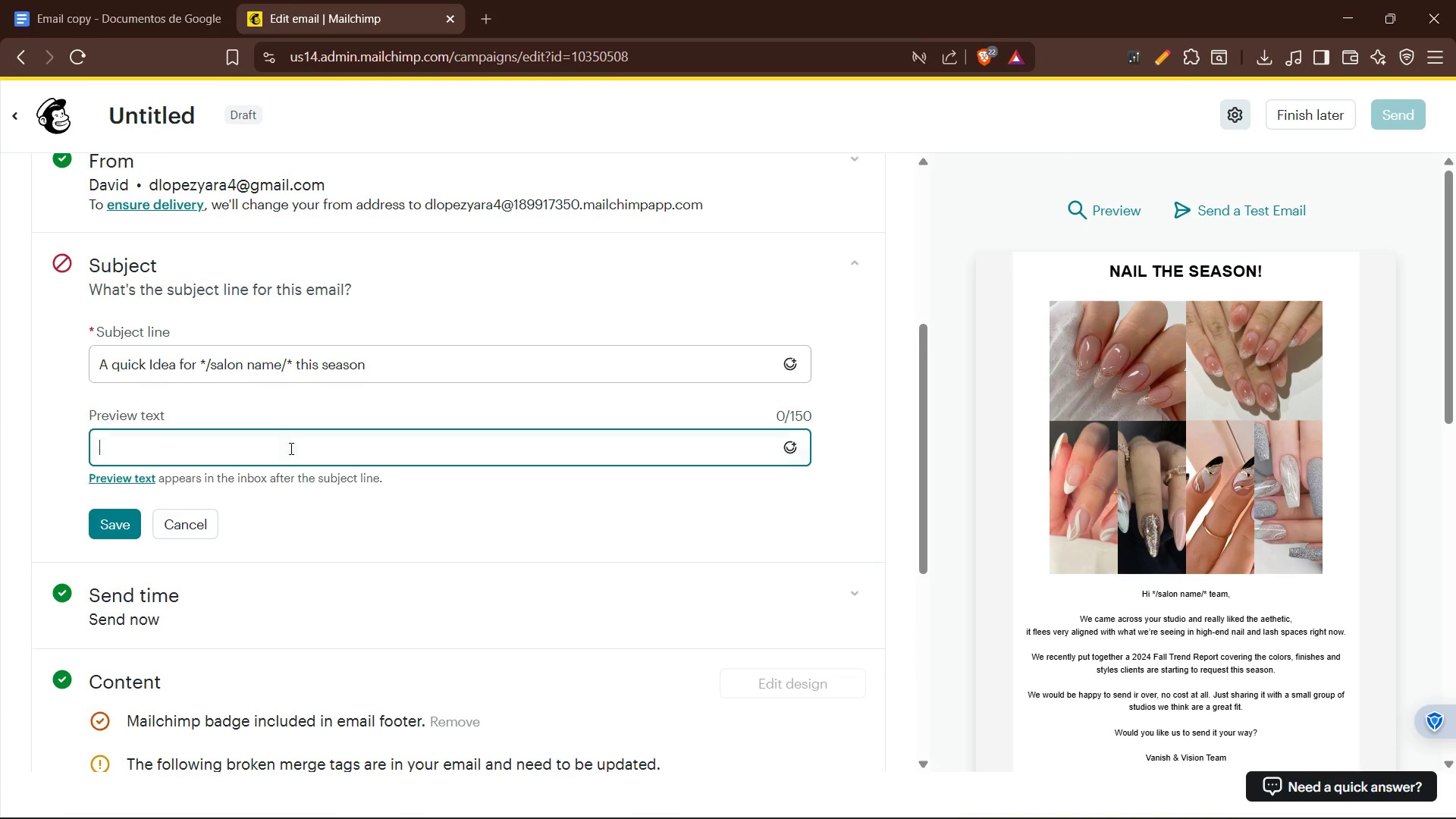 
key(Control+V)
 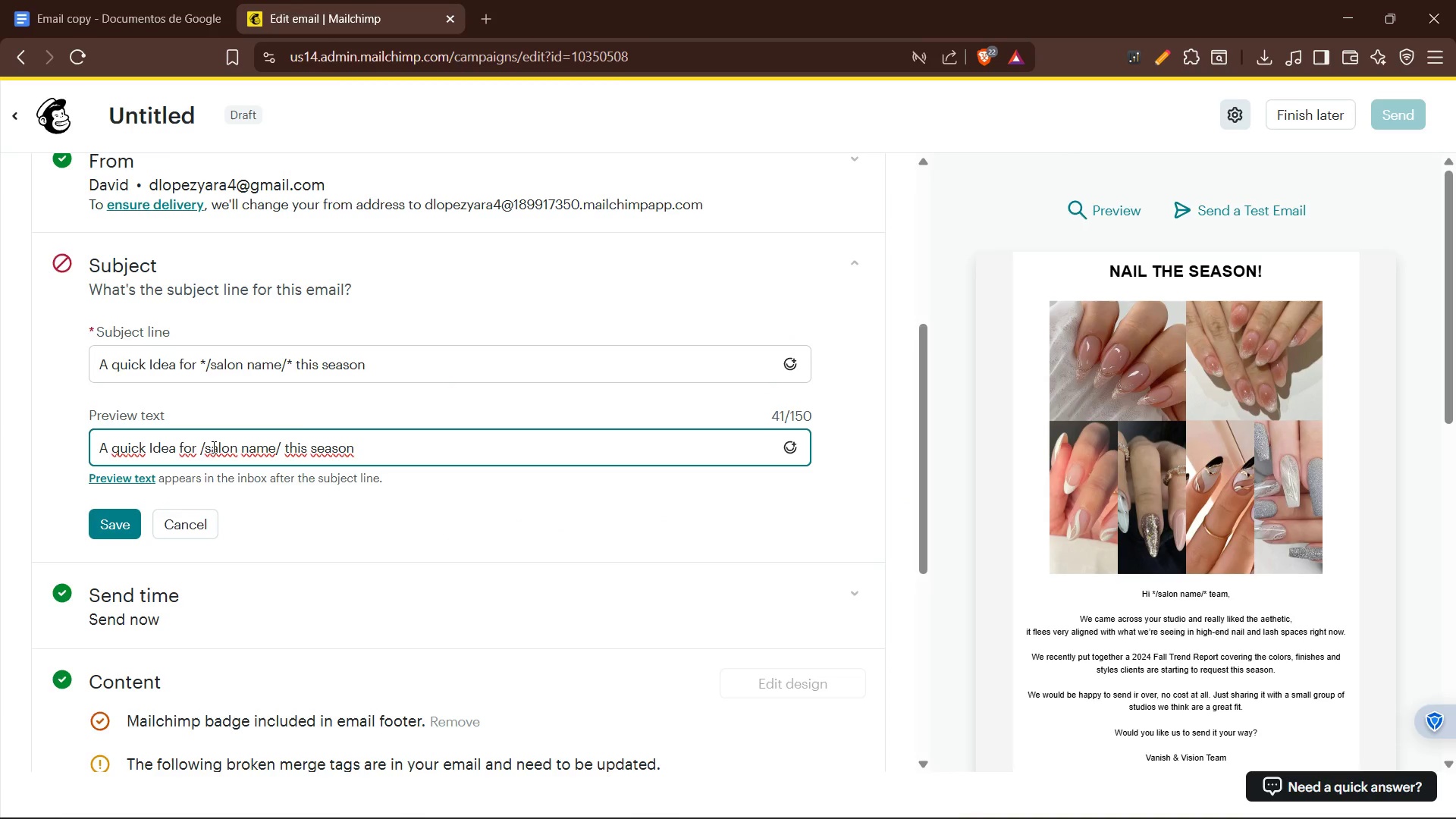 
left_click([189, 0])
 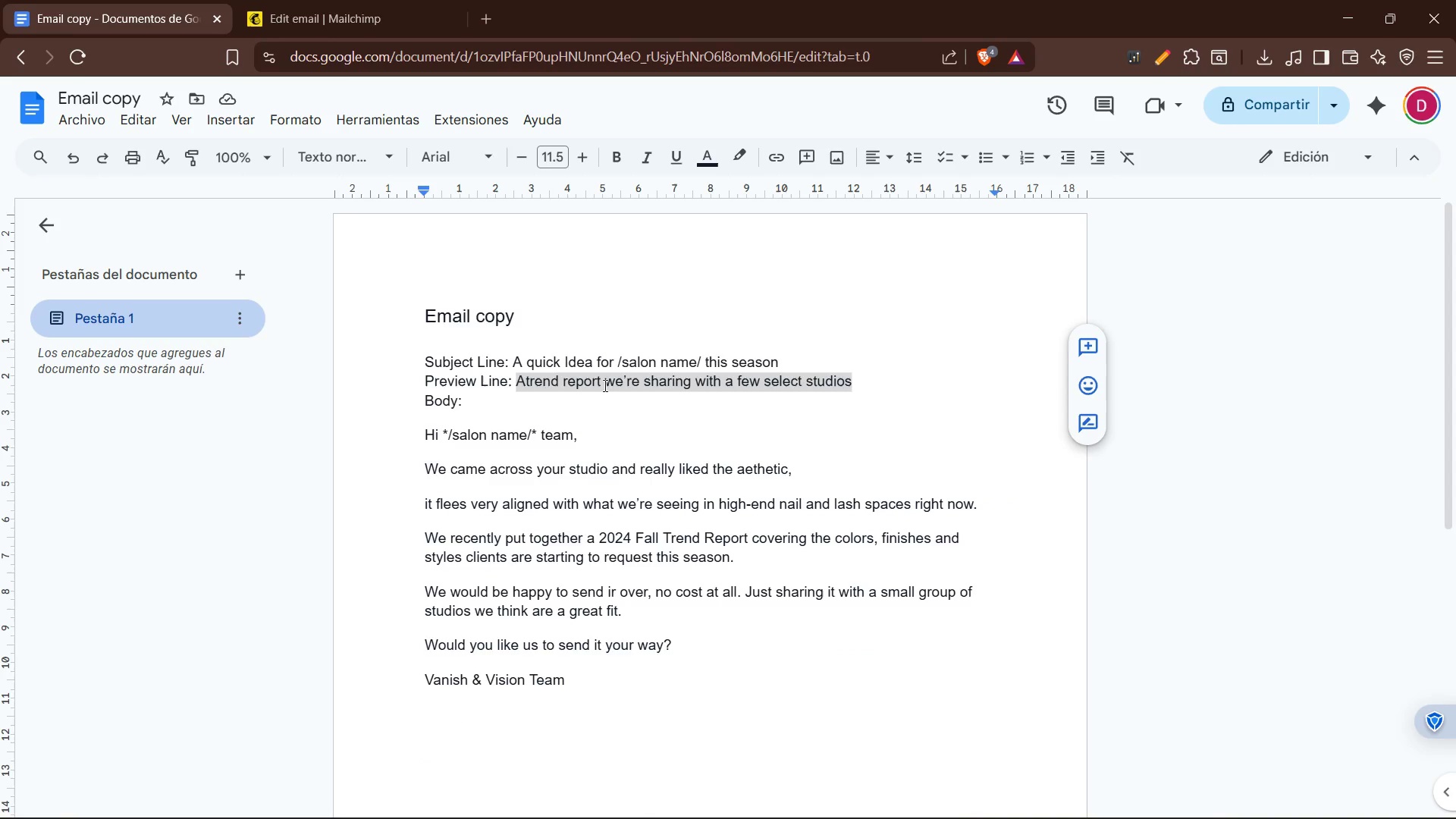 
right_click([604, 388])
 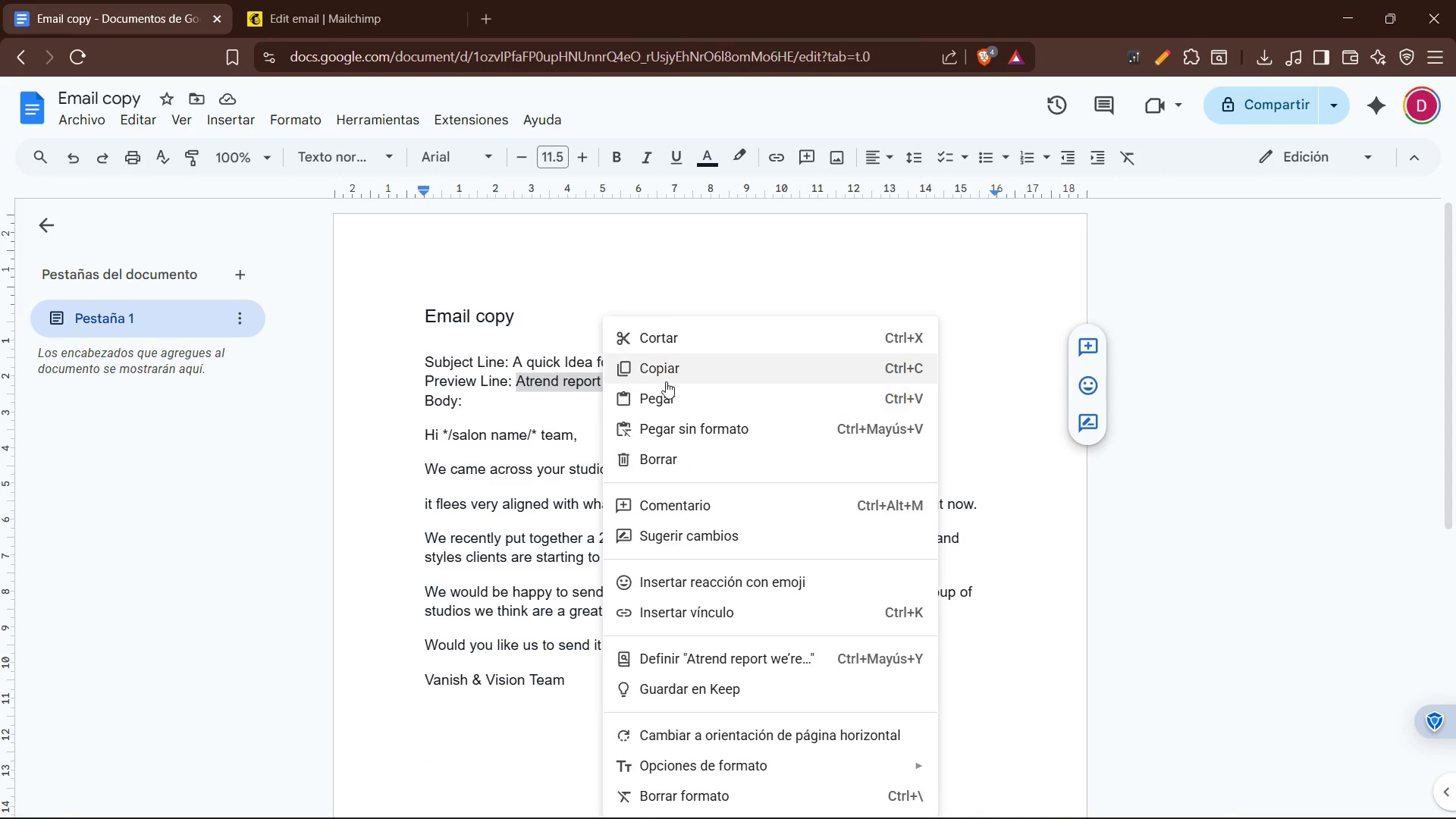 
left_click([679, 369])
 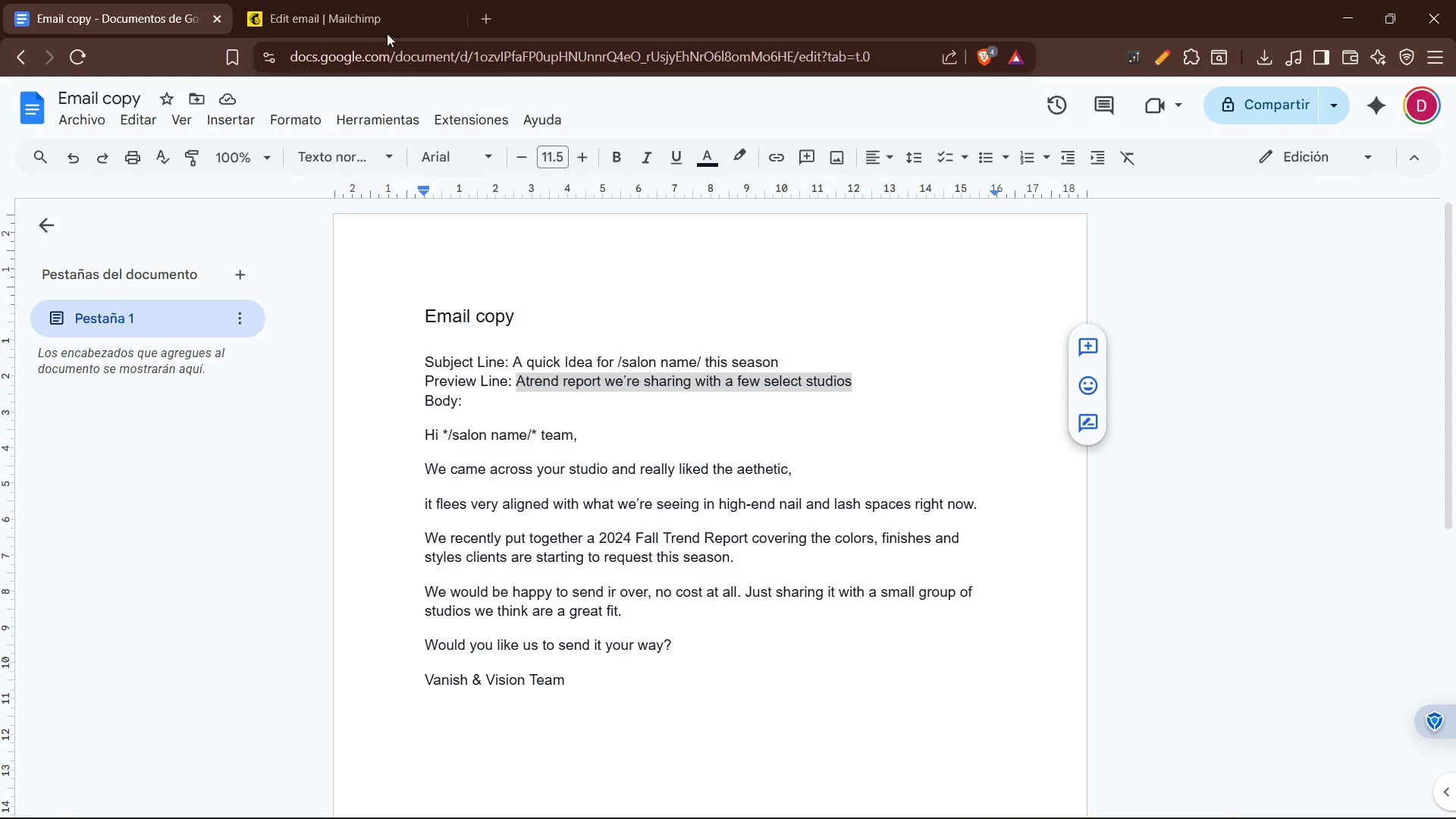 
left_click([359, 0])
 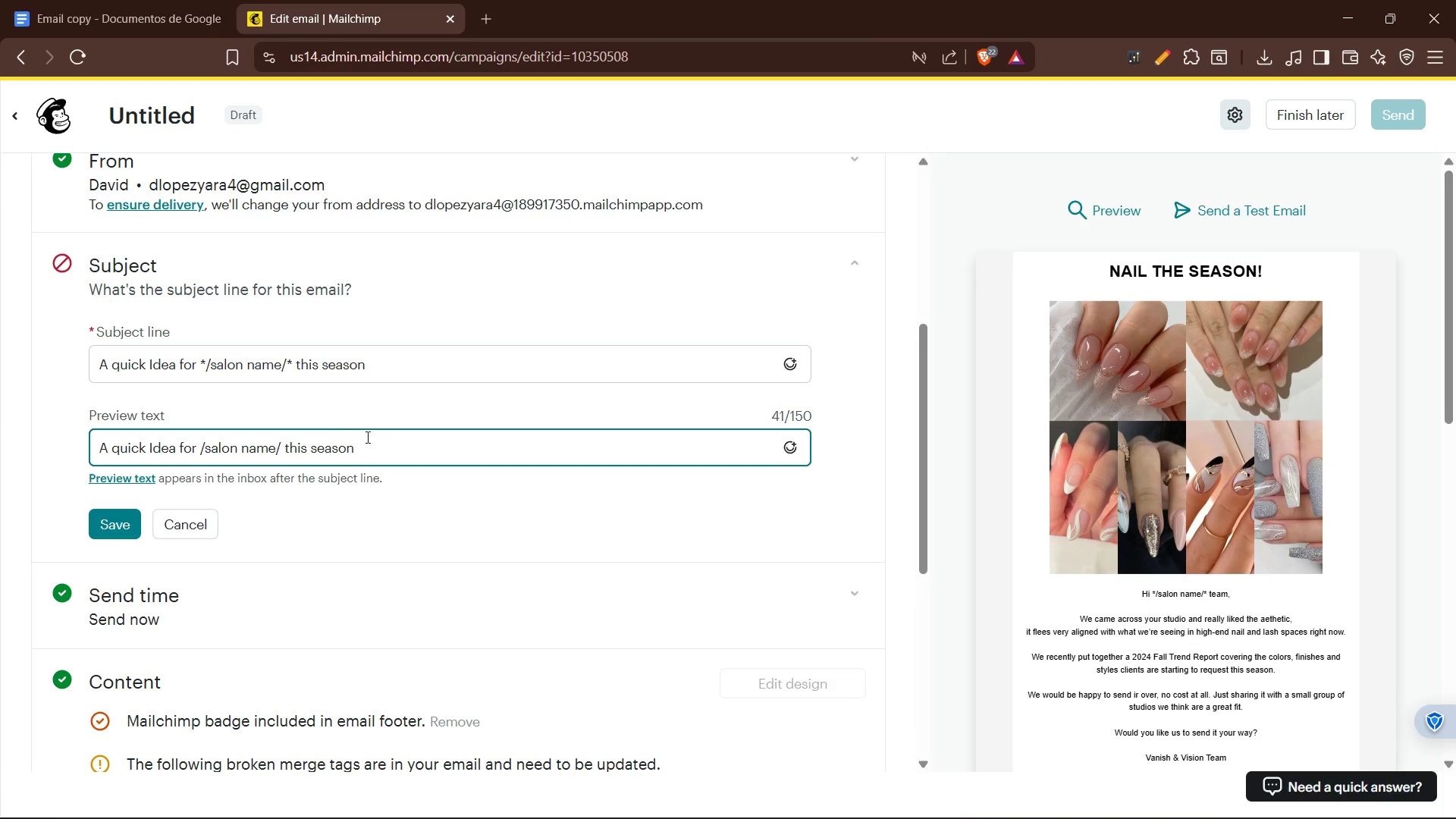 
left_click_drag(start_coordinate=[389, 438], to_coordinate=[95, 432])
 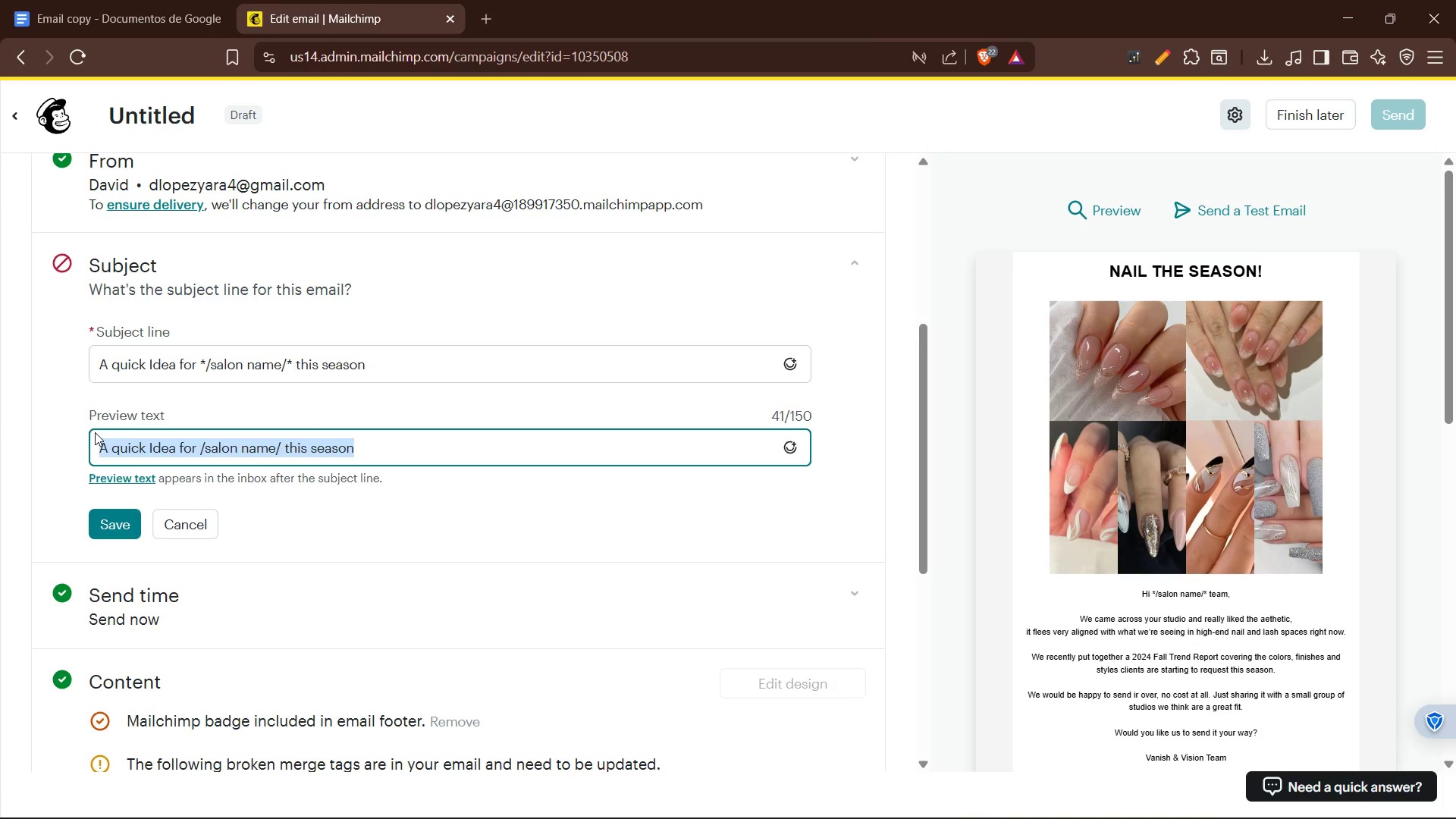 
key(Control+V)
 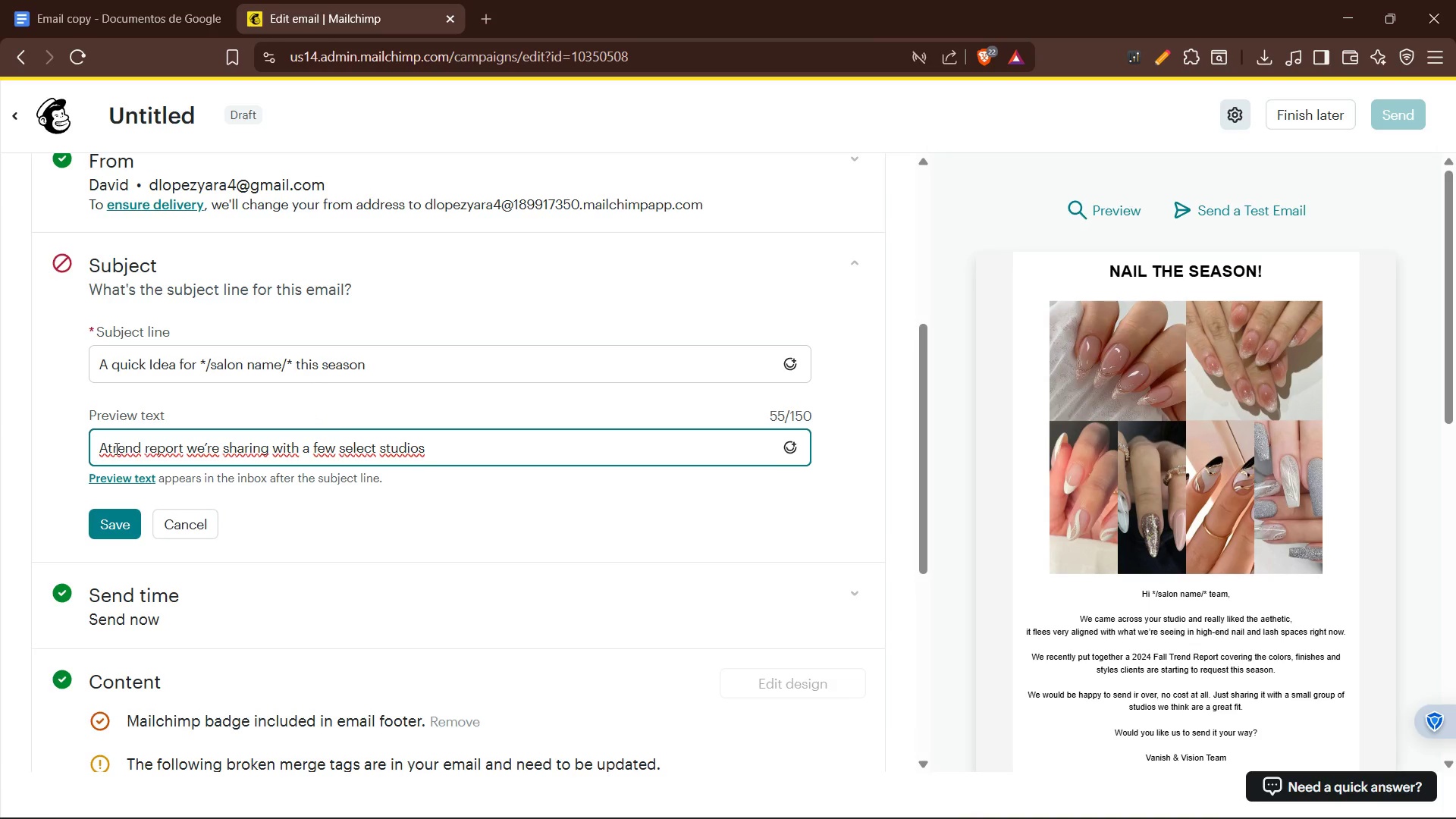 
left_click([114, 448])
 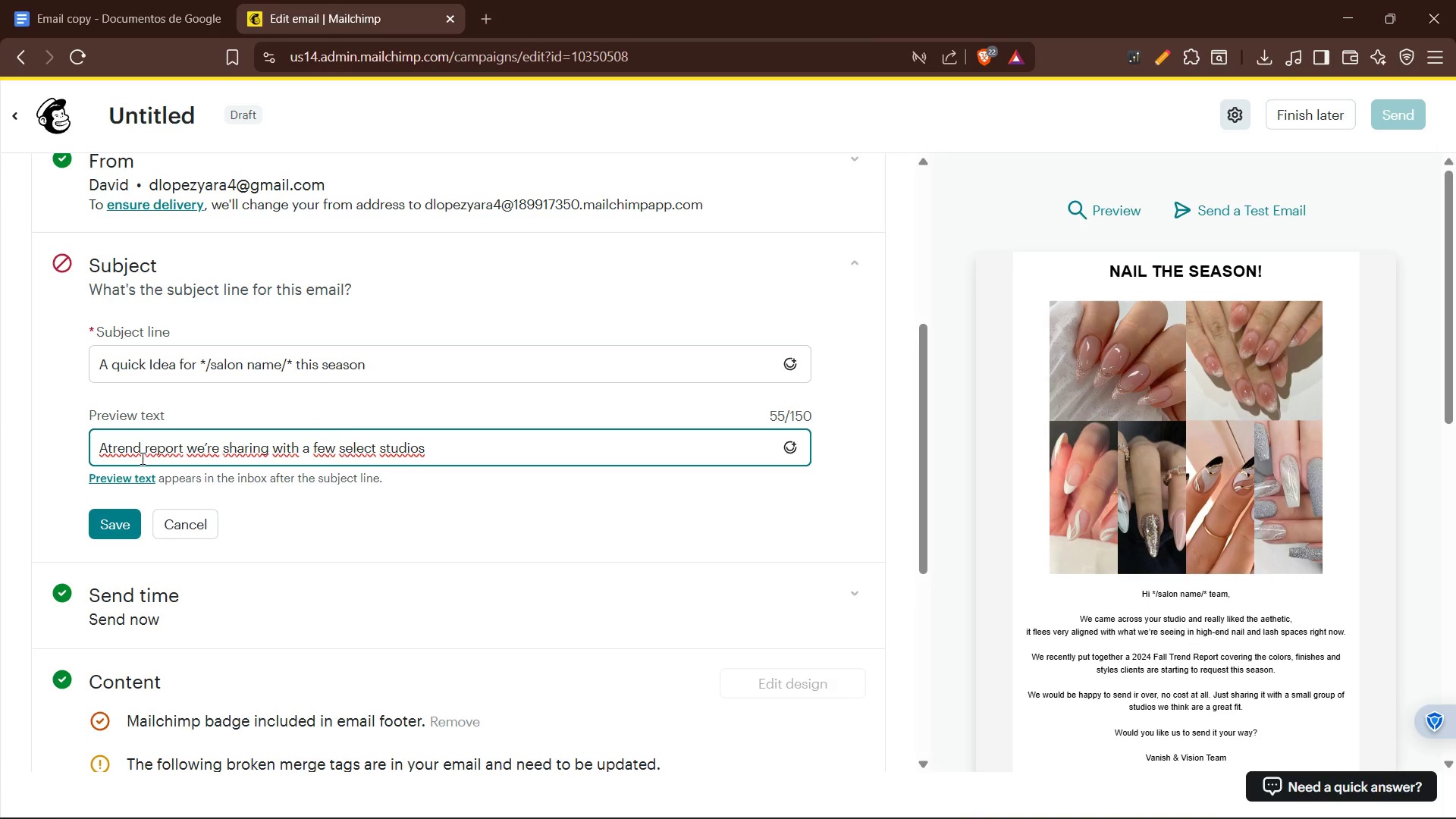 
key(ArrowLeft)
 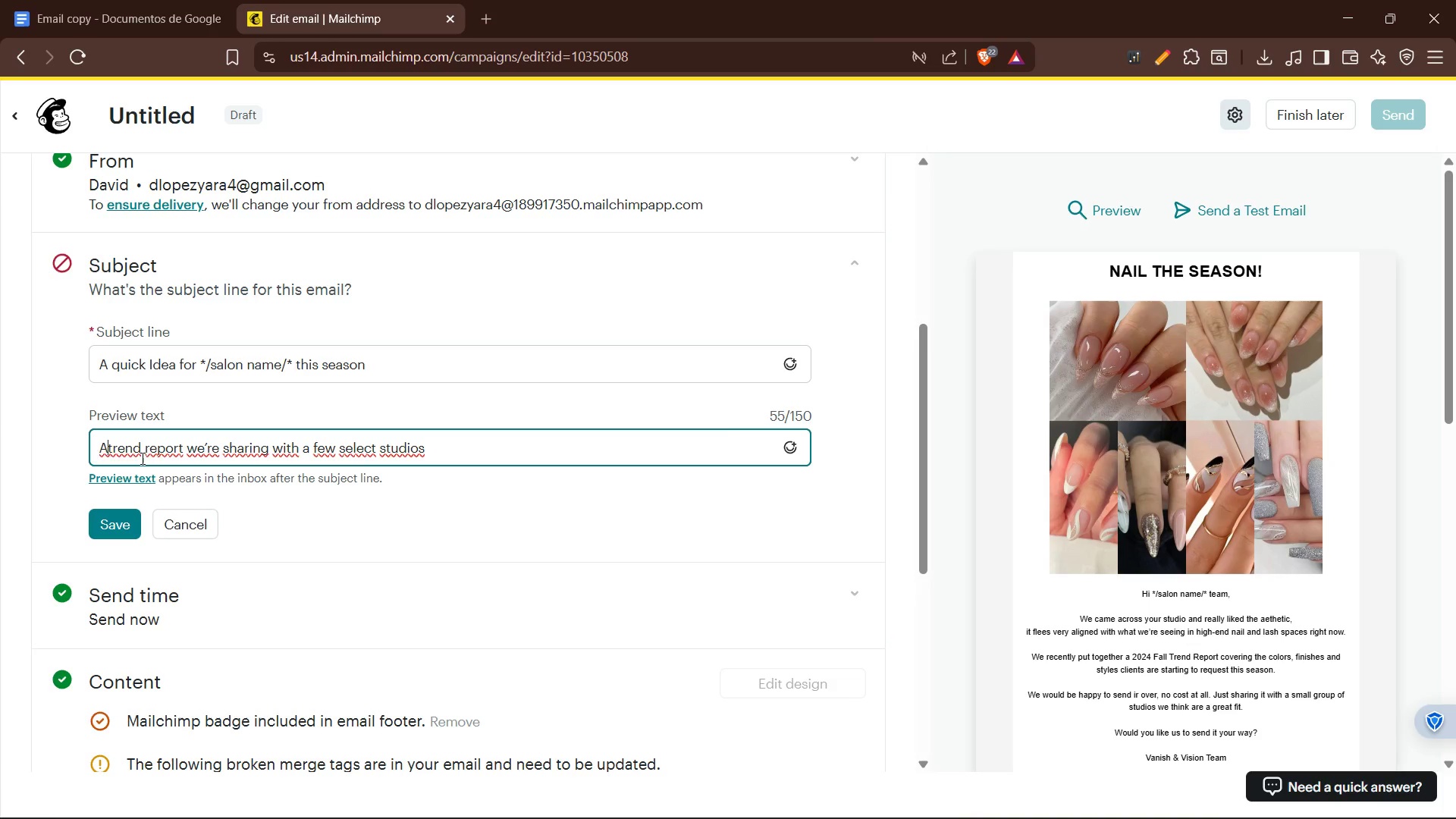 
key(Space)
 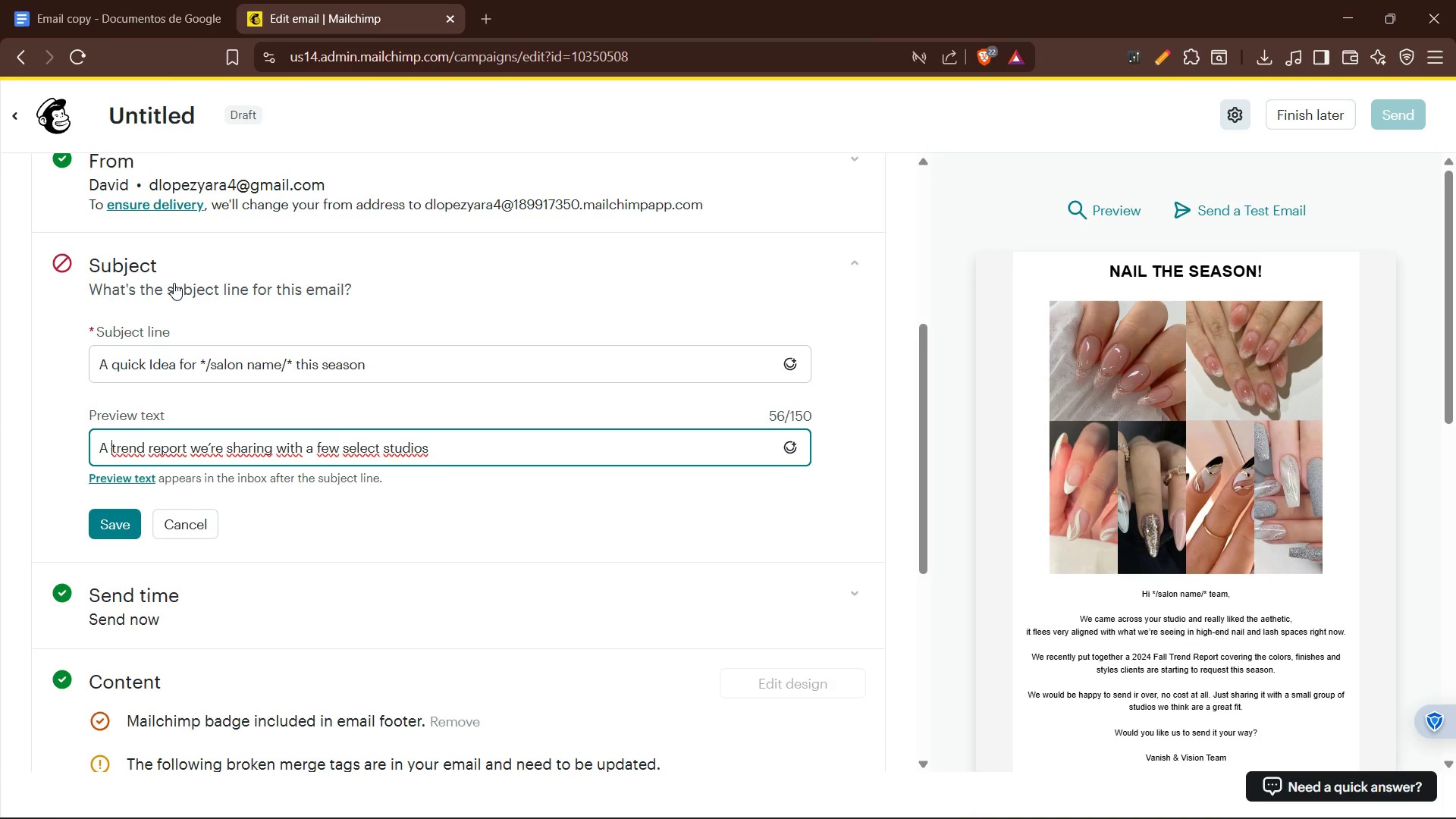 
left_click([148, 36])
 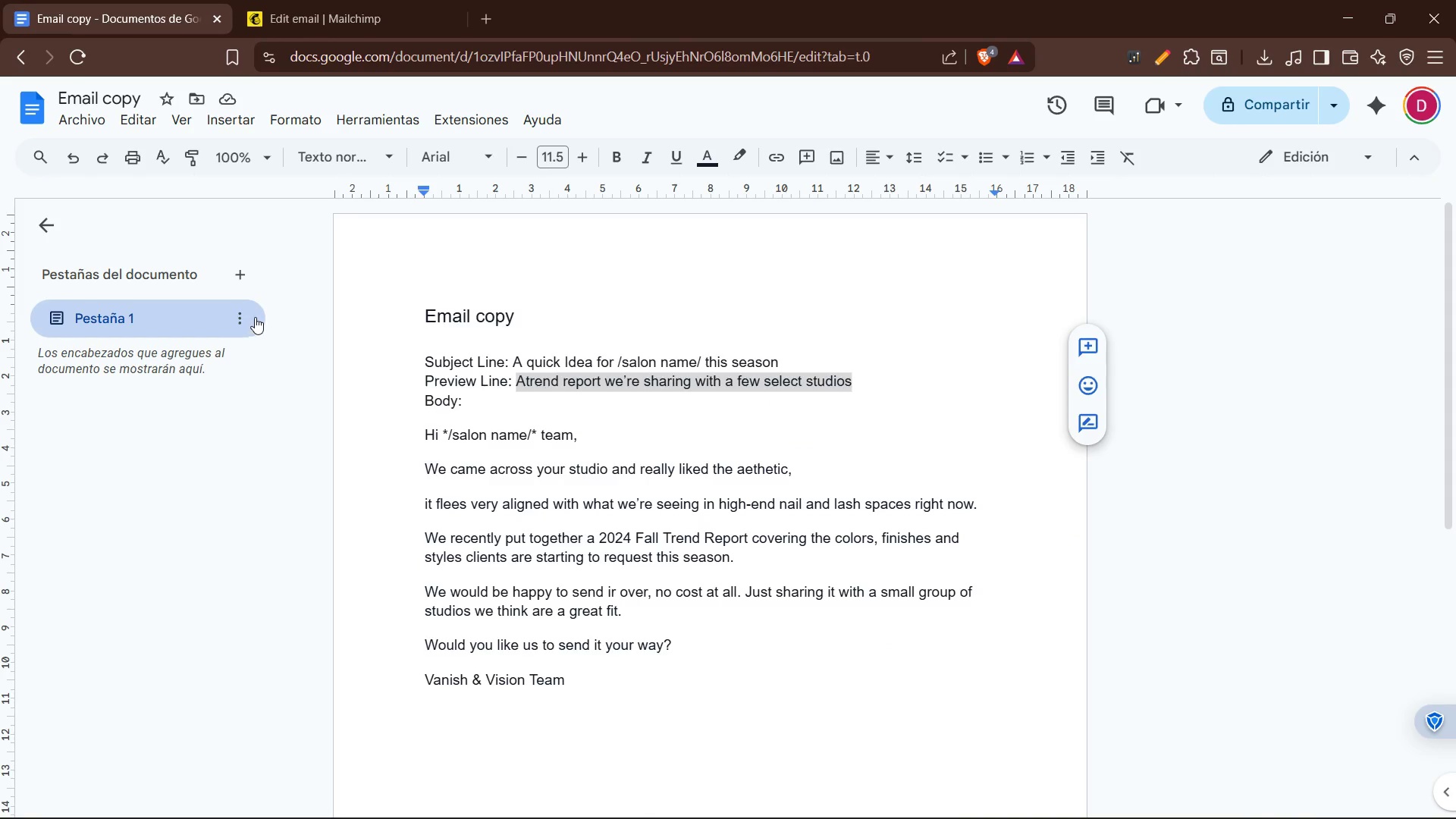 
left_click([58, 220])
 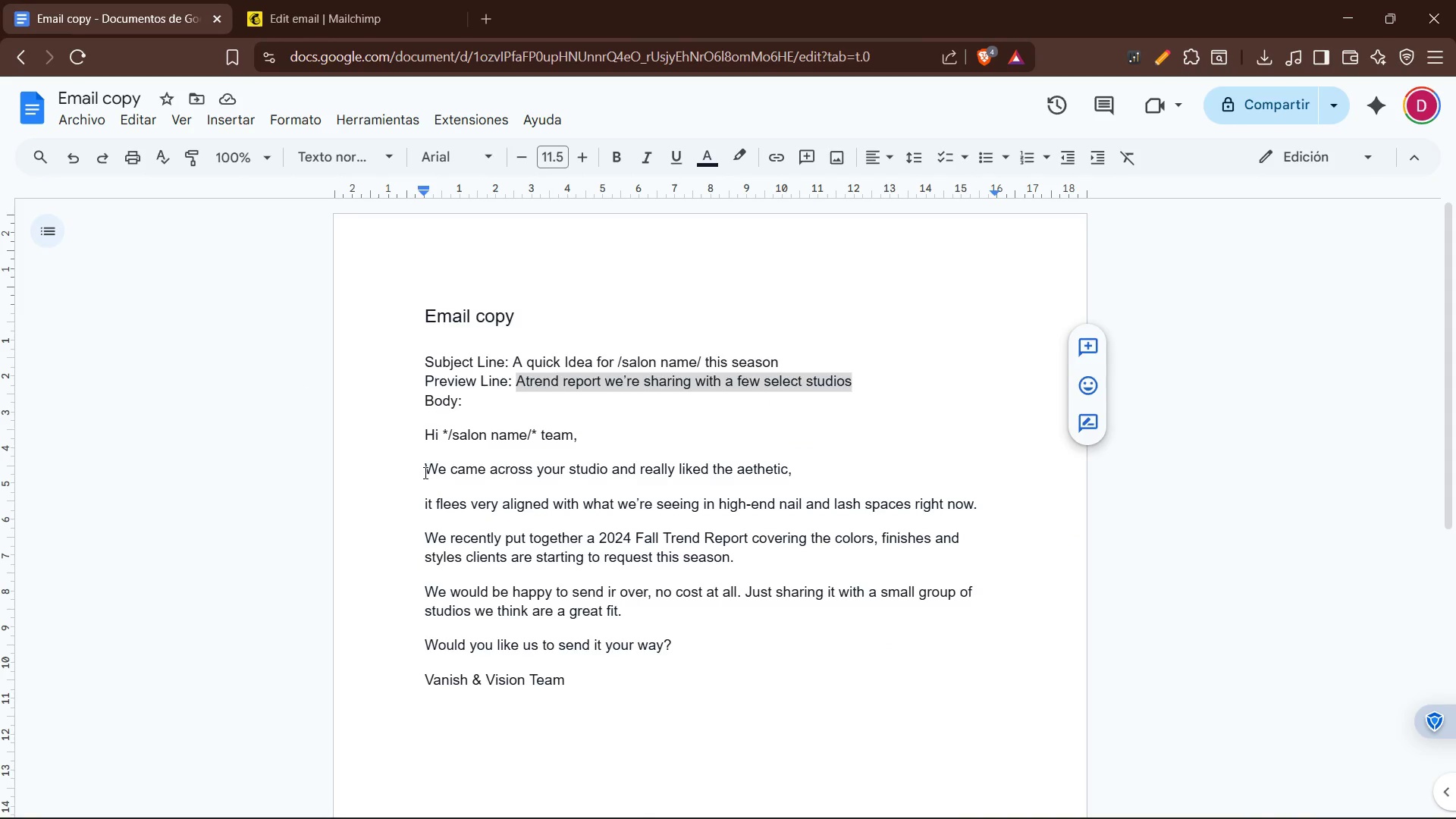 
left_click([539, 483])
 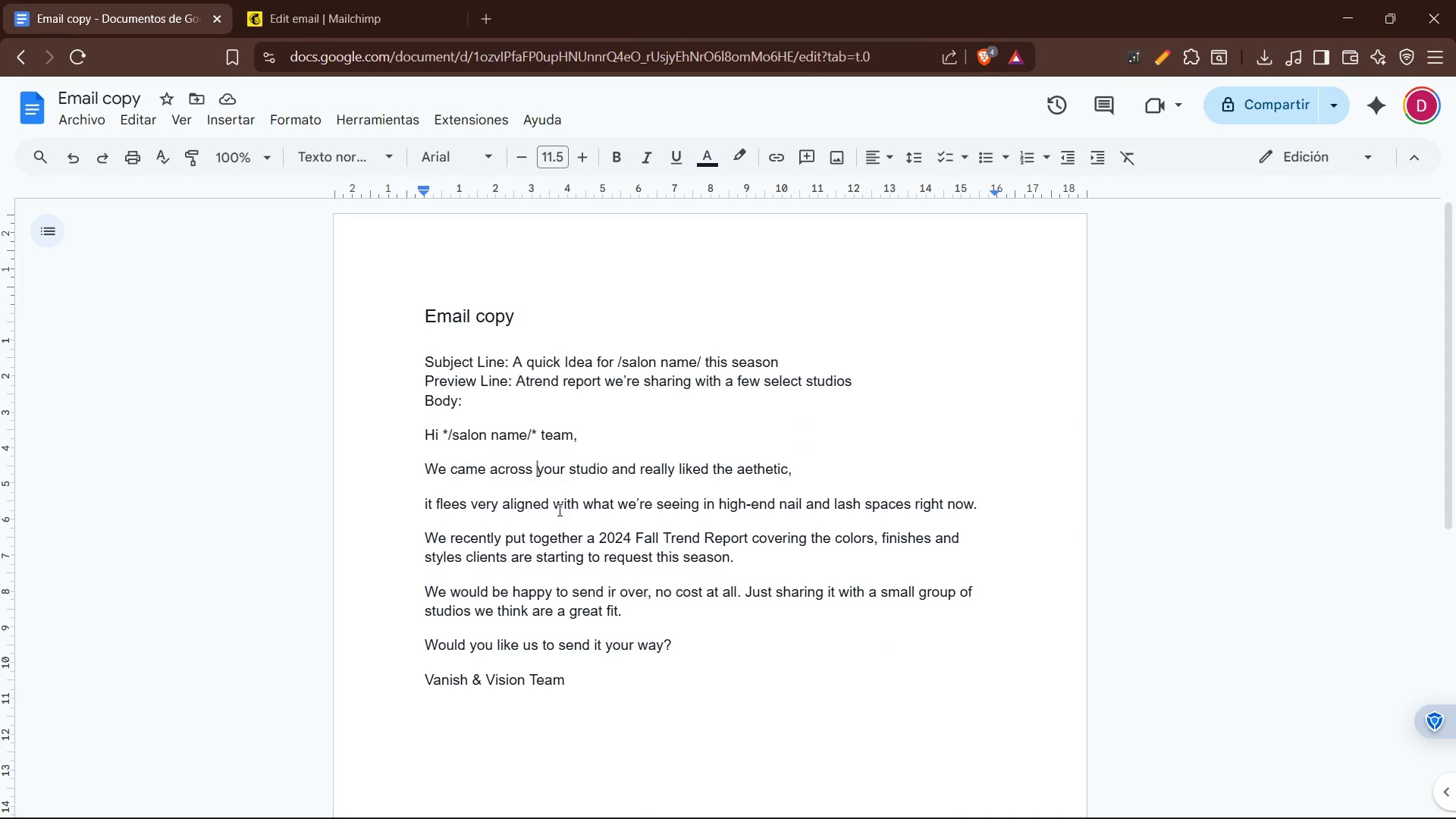 
key(Space)
 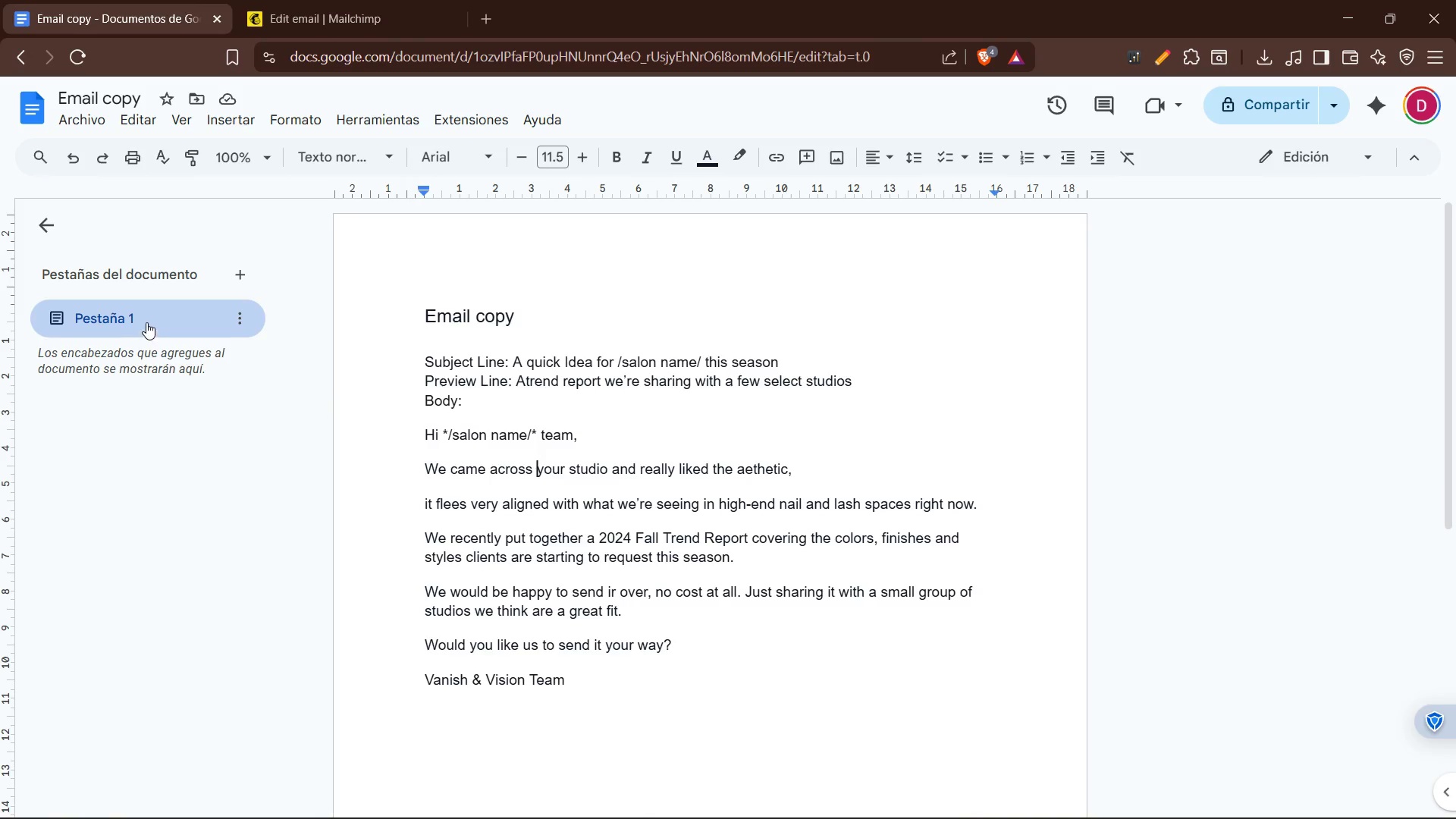 
left_click([464, 280])
 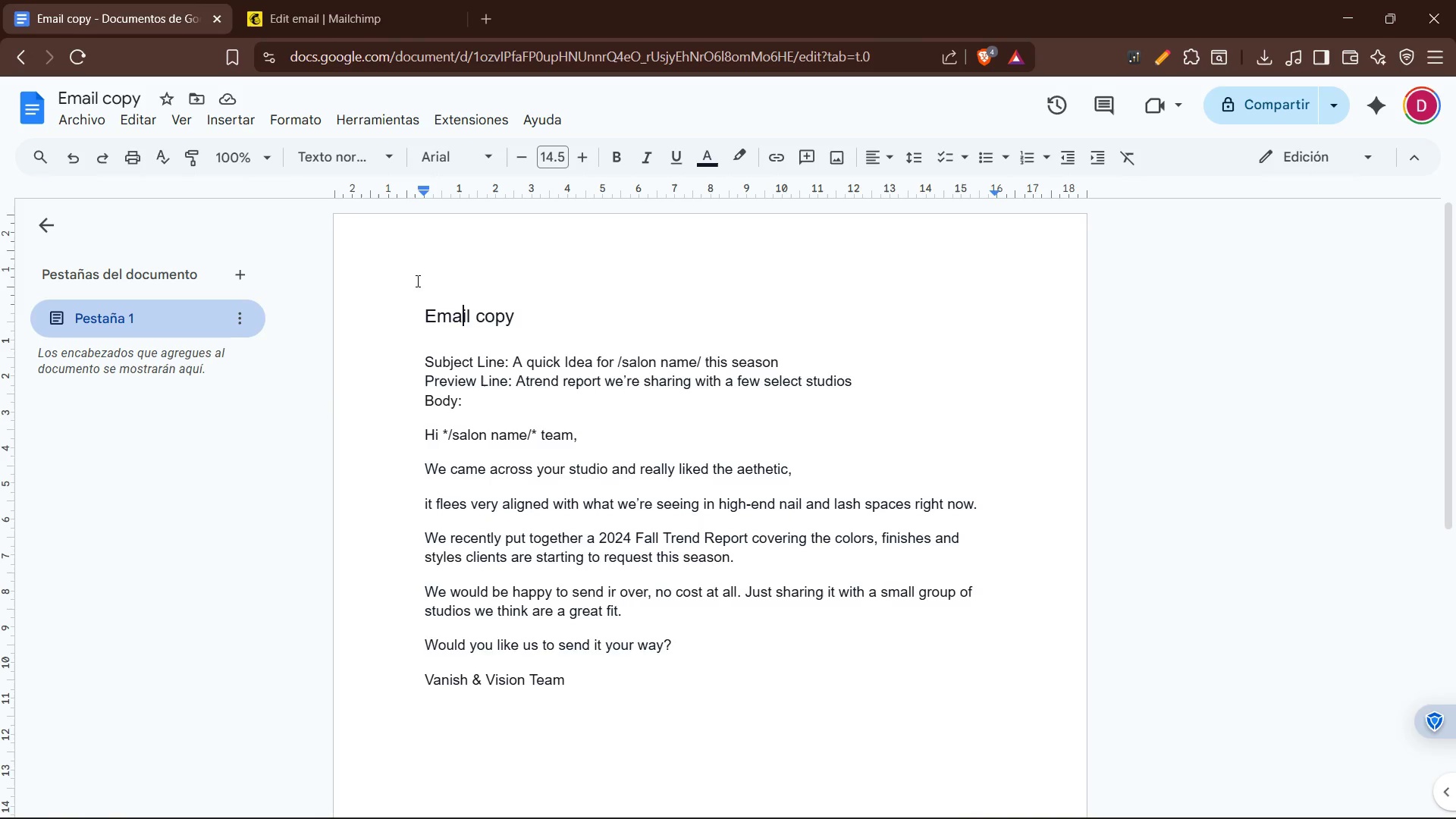 
left_click([402, 281])
 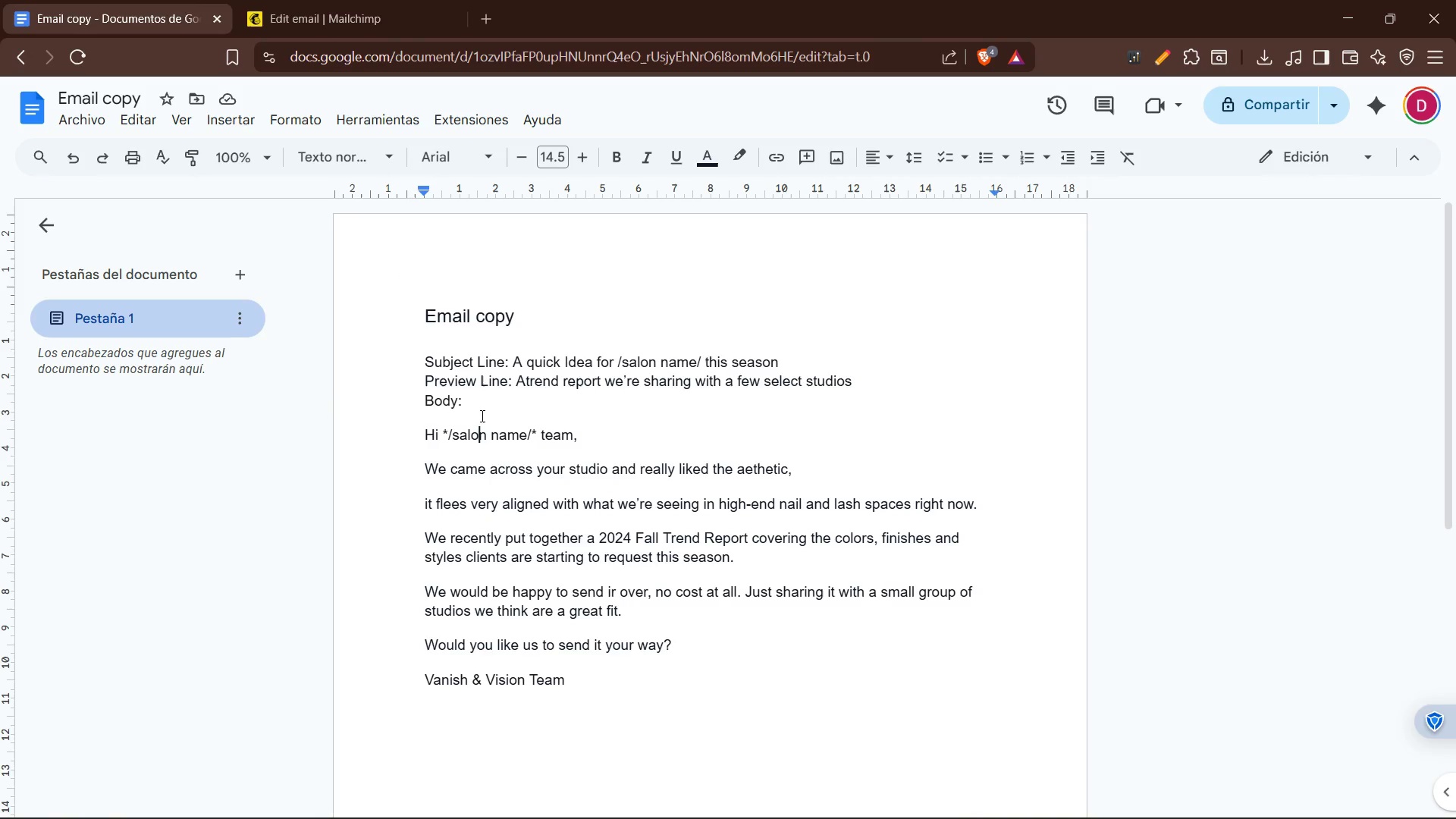 
double_click([482, 431])
 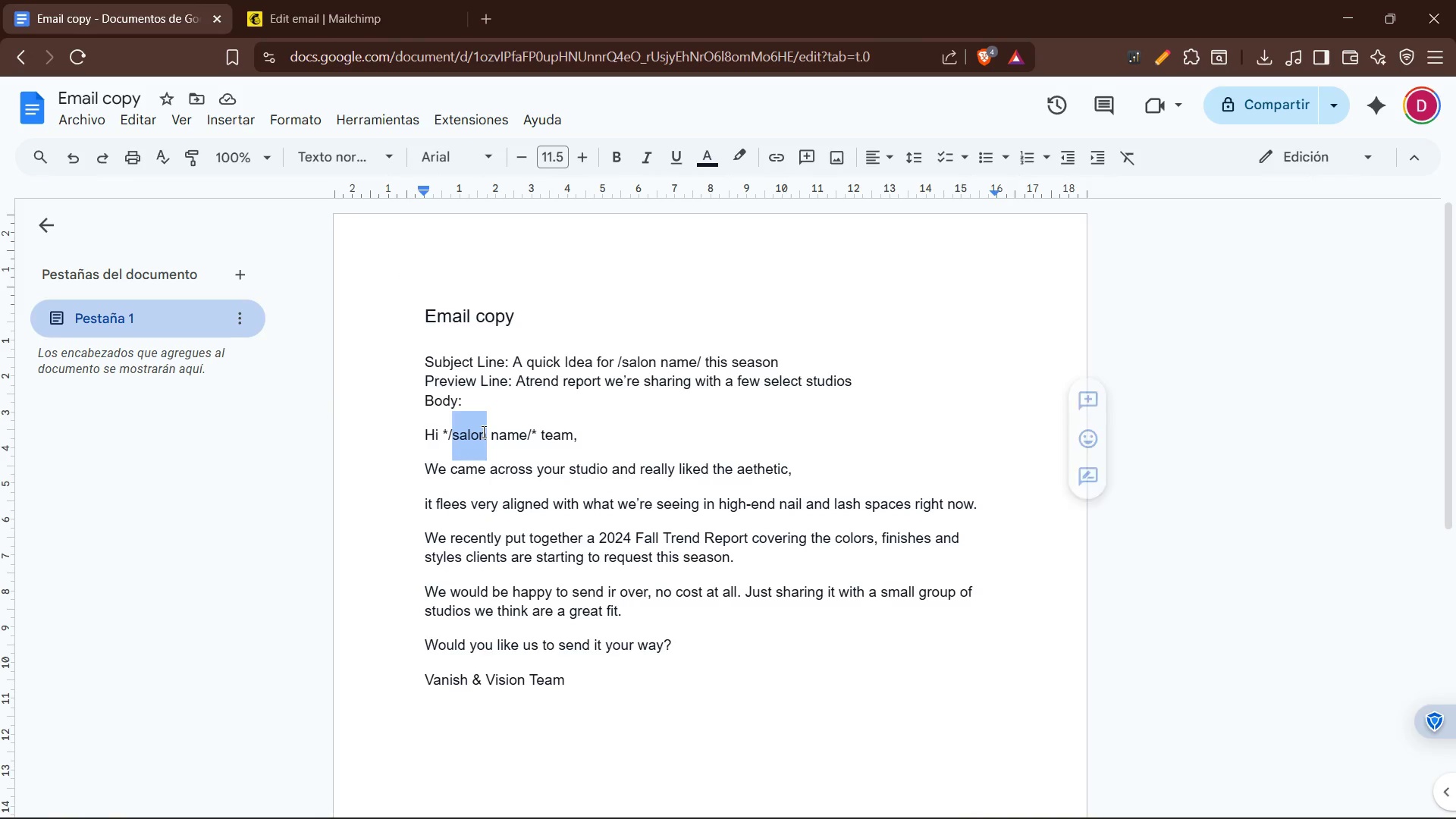 
key(Space)
 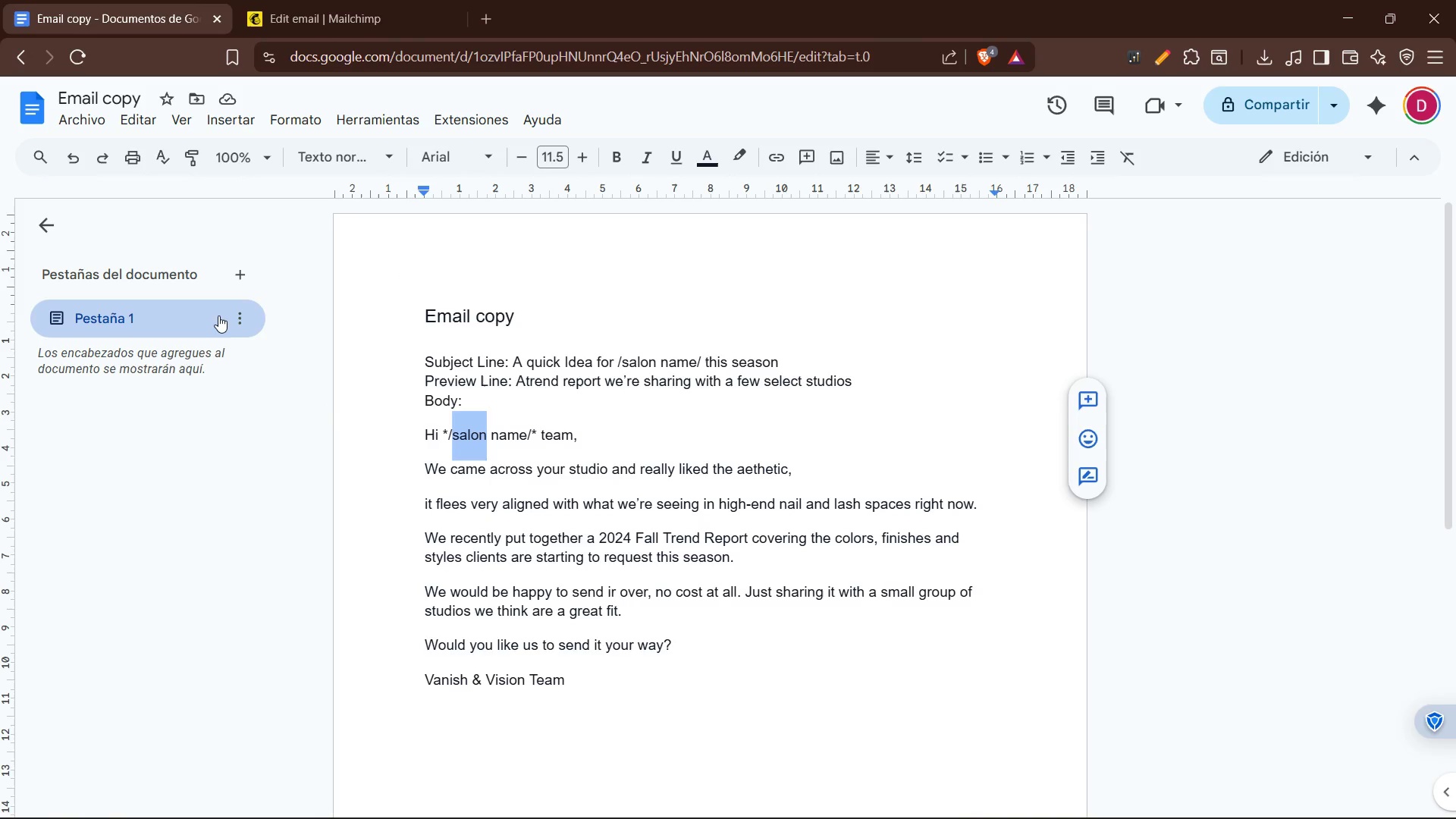 
left_click([237, 311])
 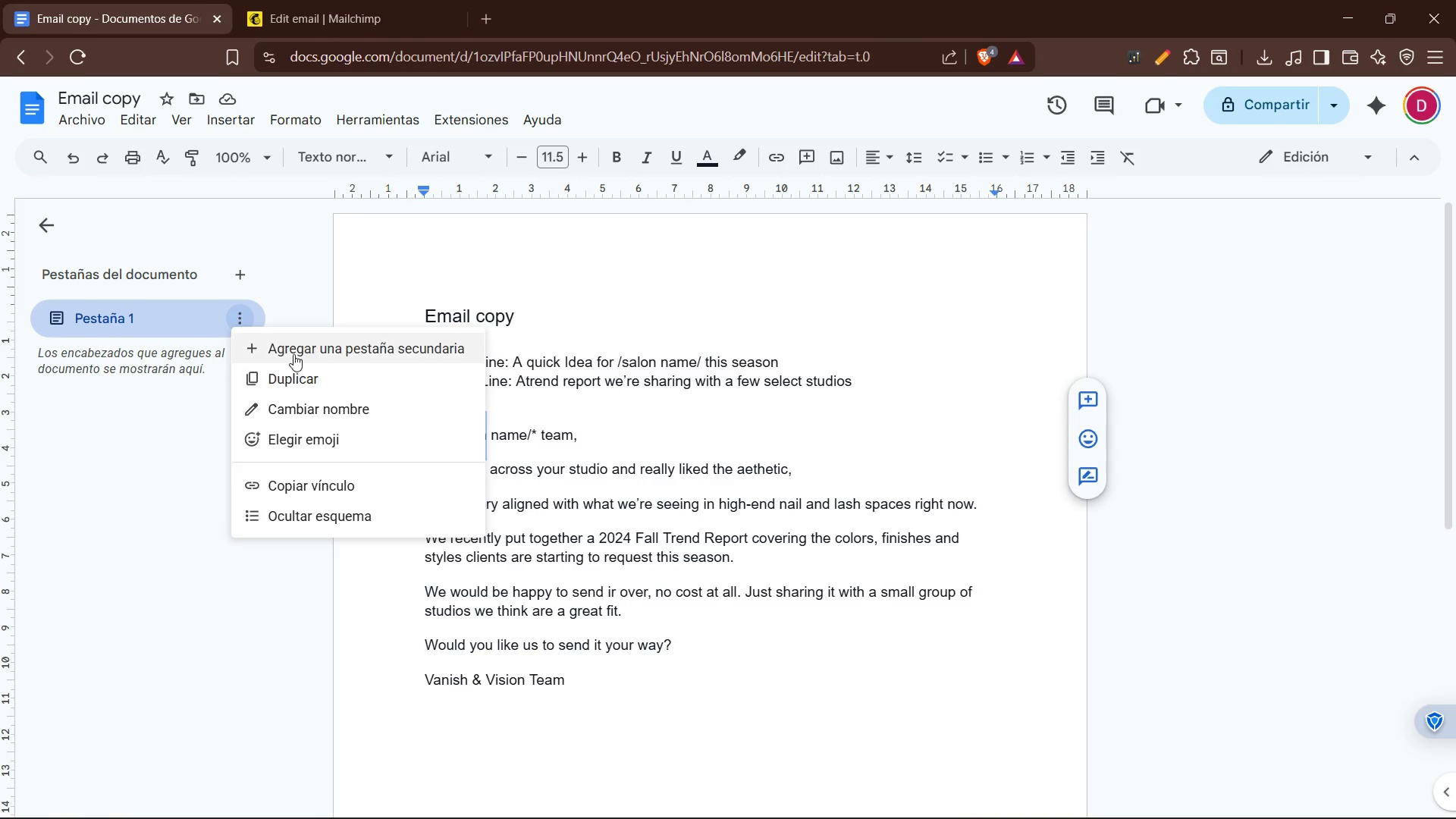 
left_click([271, 284])
 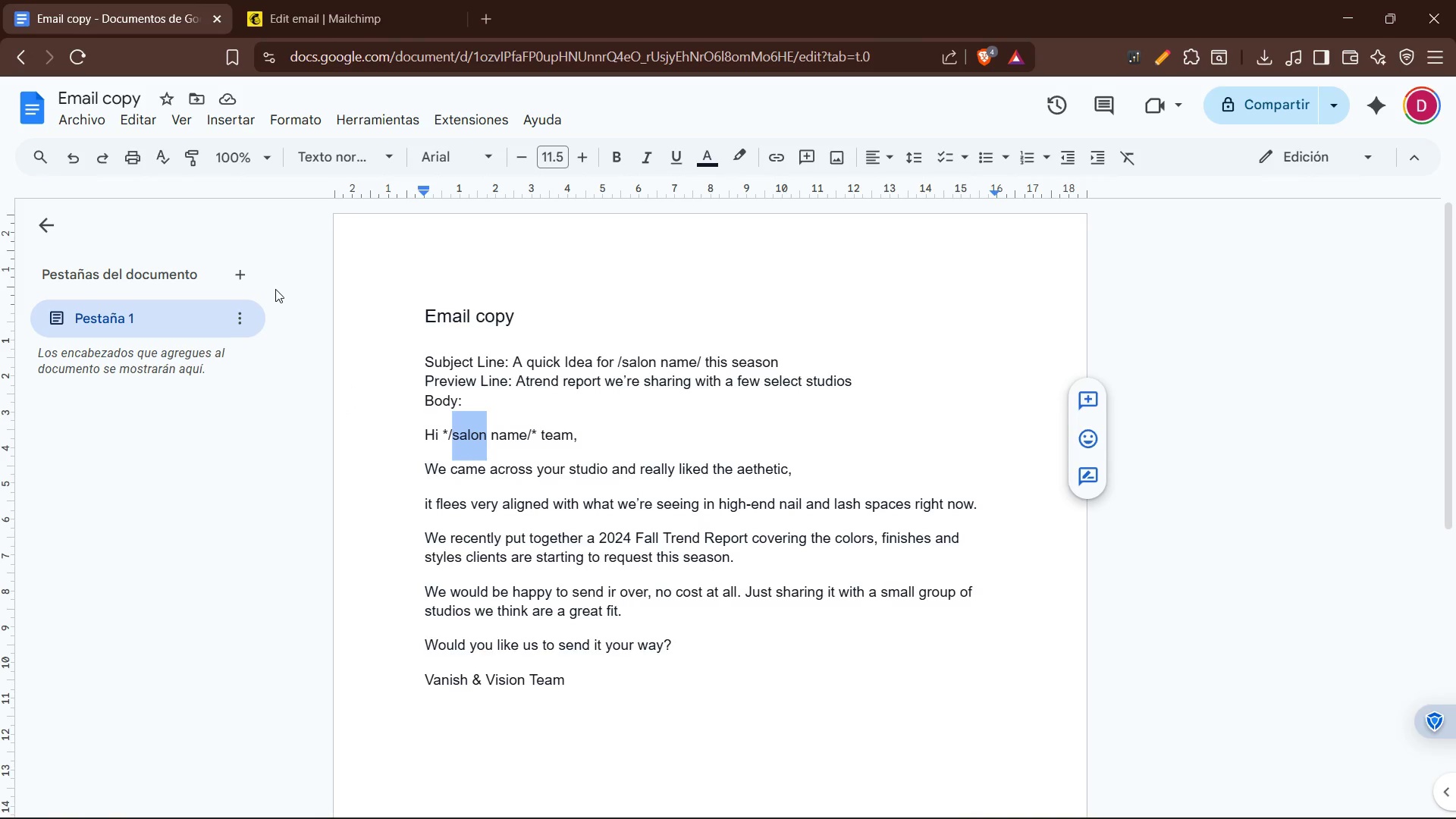 
left_click([279, 293])
 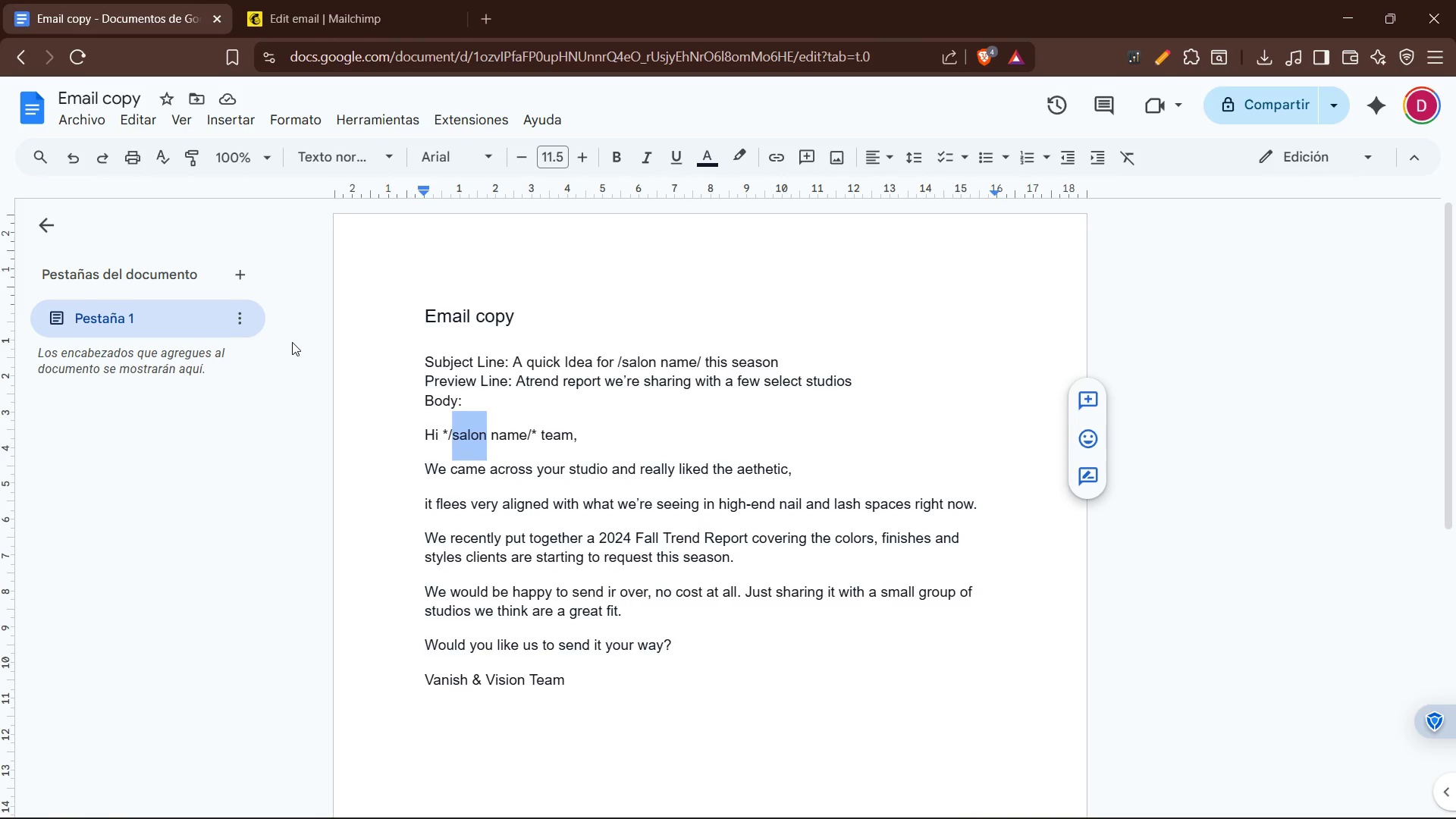 
left_click_drag(start_coordinate=[292, 368], to_coordinate=[293, 372])
 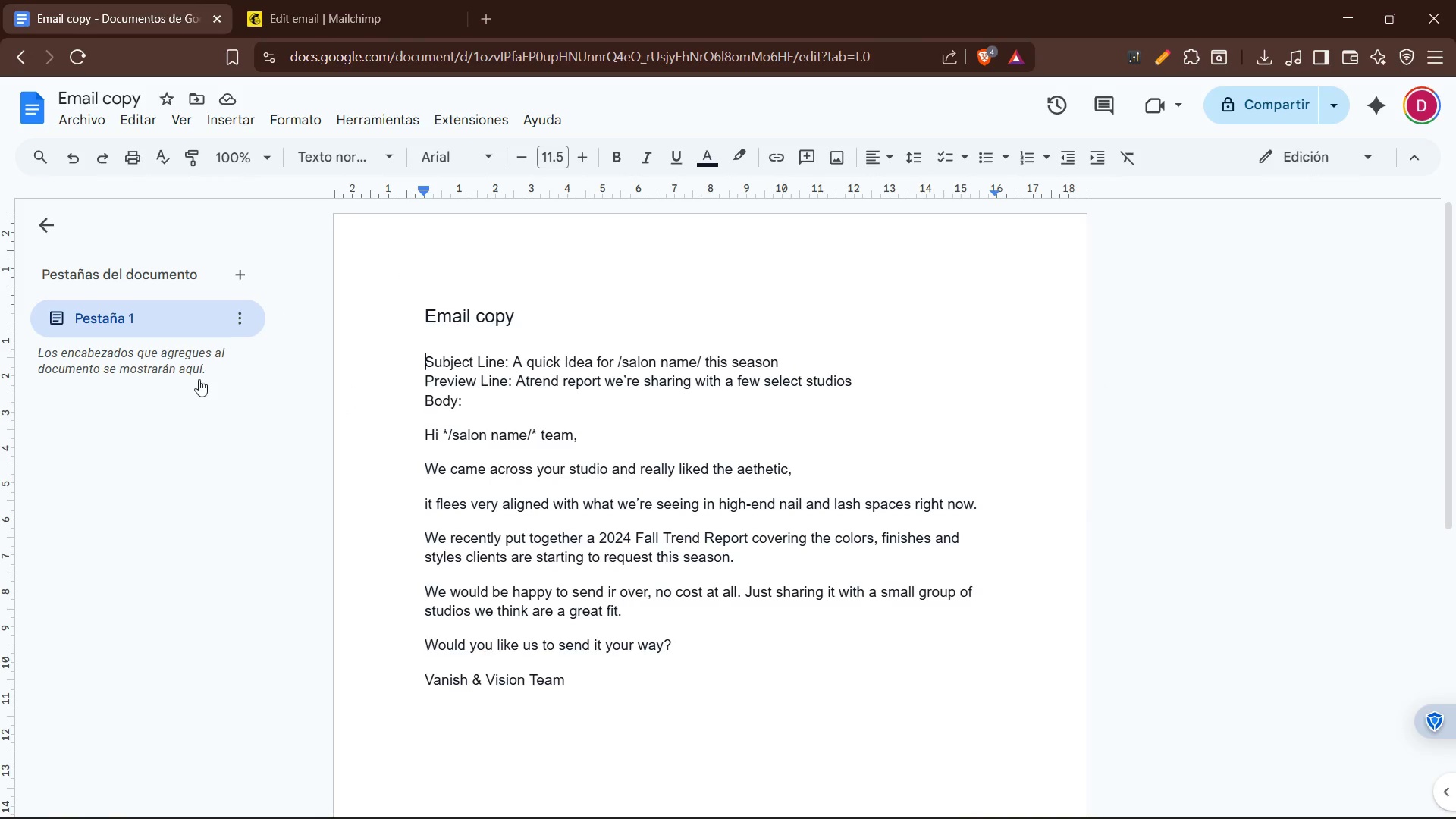 
left_click([190, 378])
 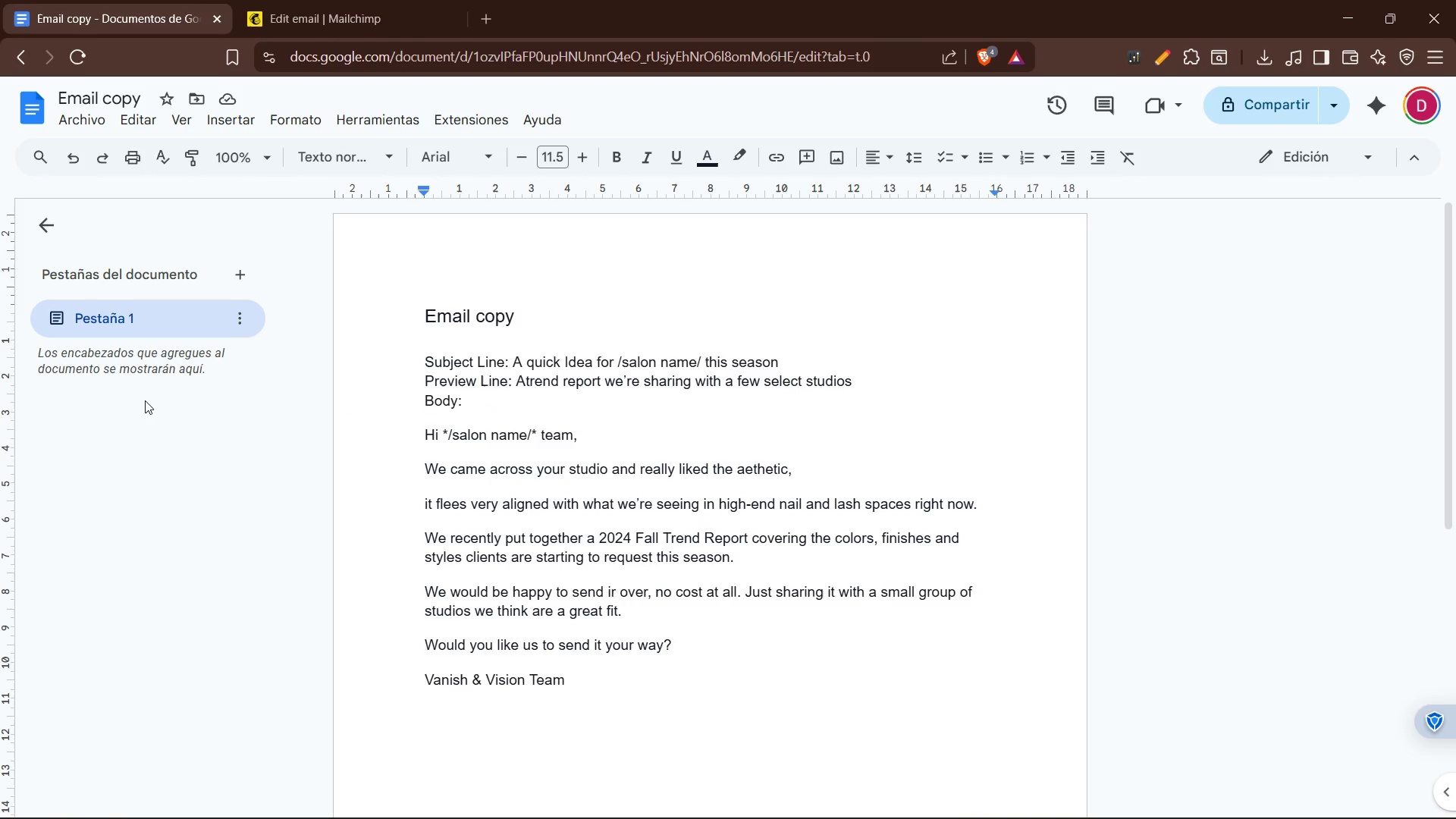 
left_click_drag(start_coordinate=[146, 437], to_coordinate=[155, 461])
 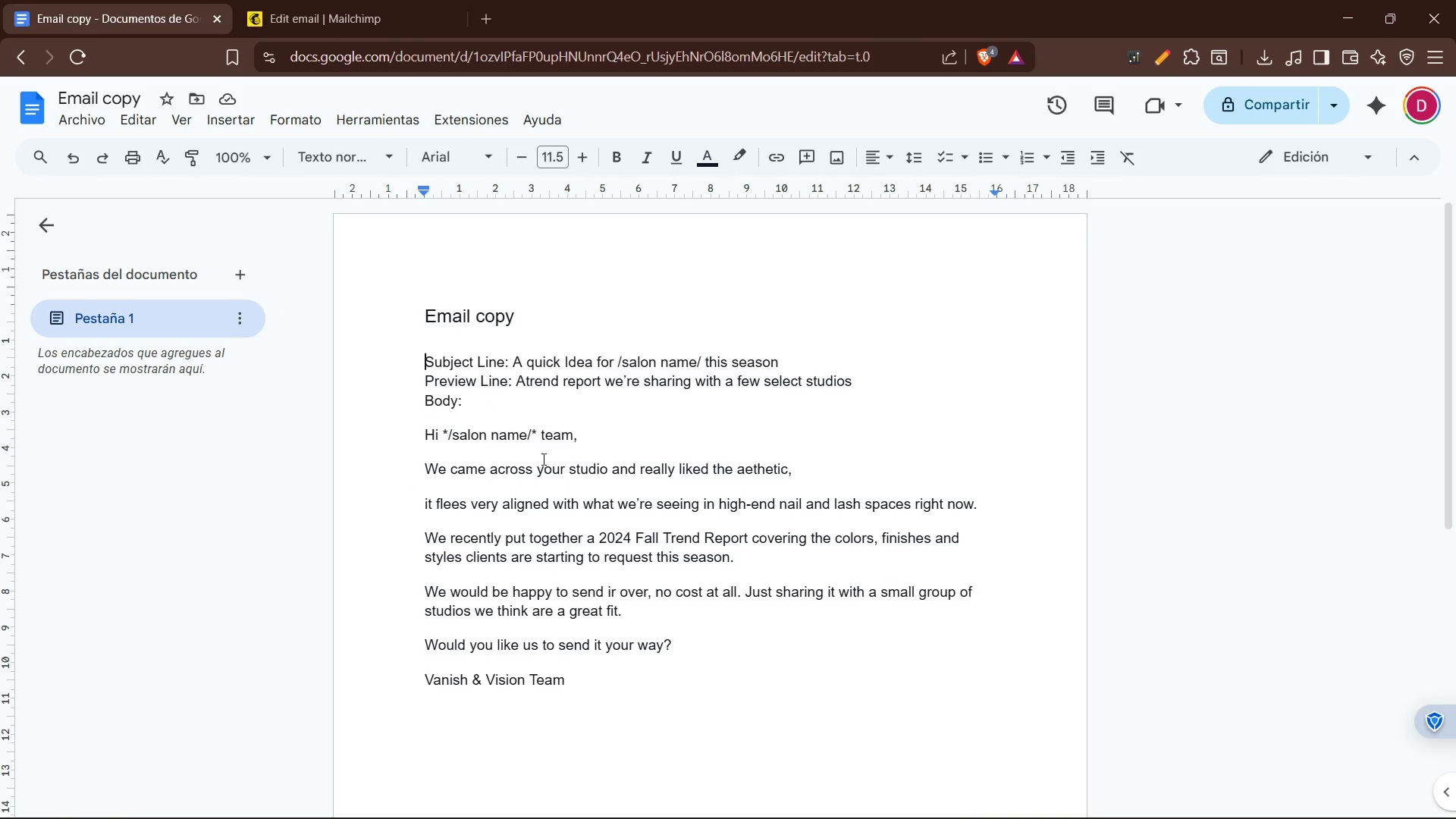 
left_click_drag(start_coordinate=[551, 459], to_coordinate=[583, 455])
 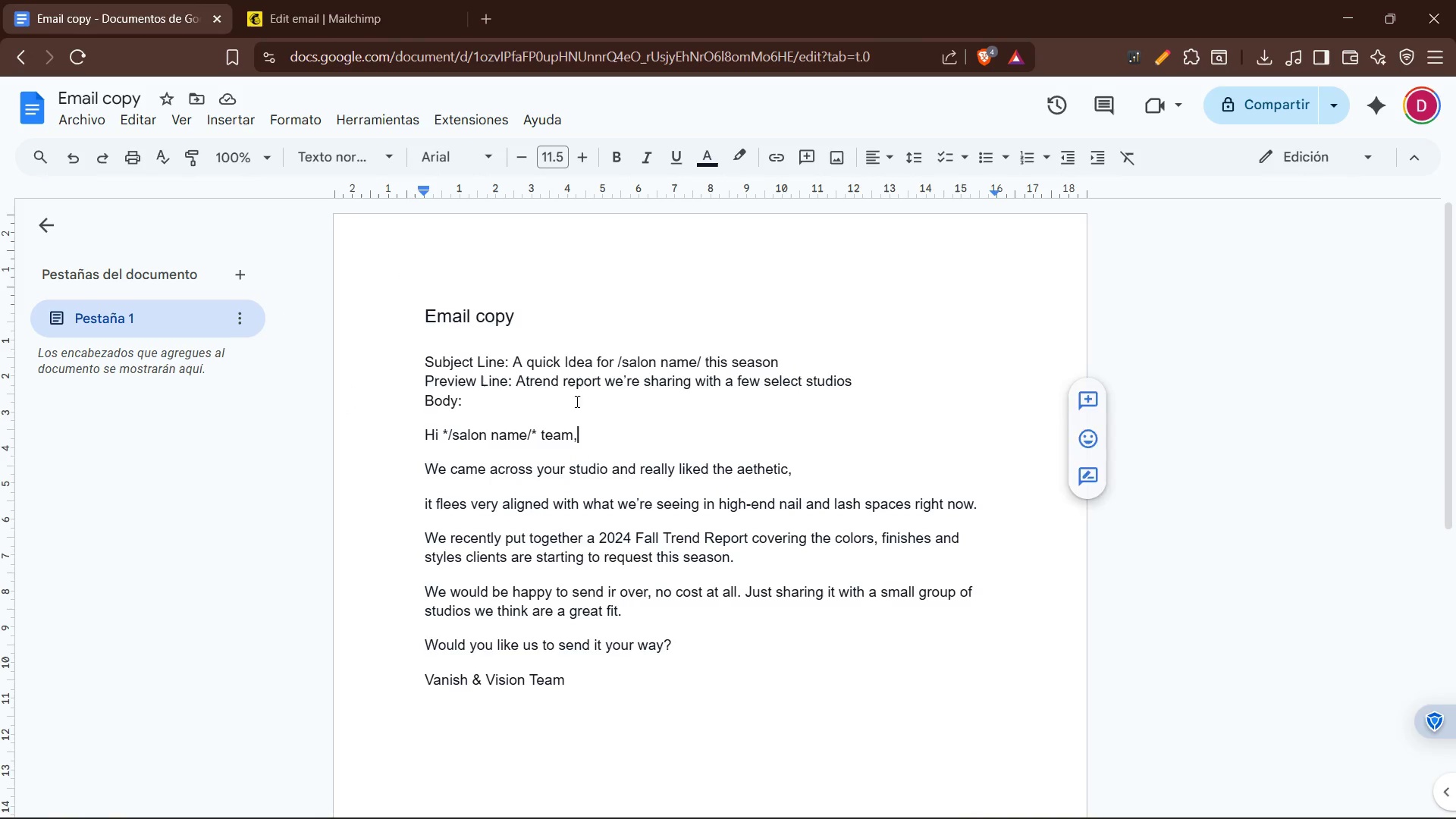 
left_click([560, 368])
 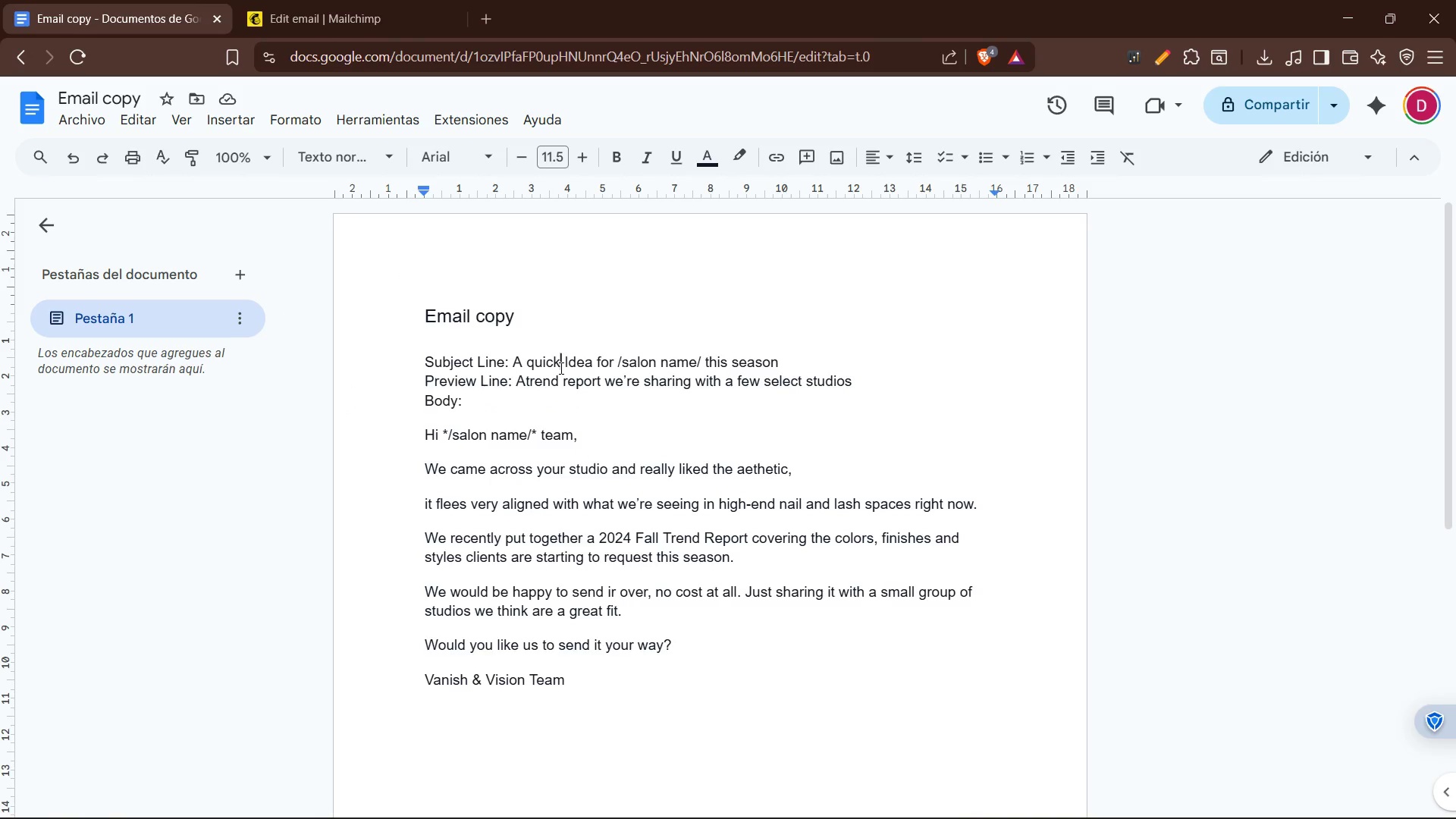 
key(Space)
 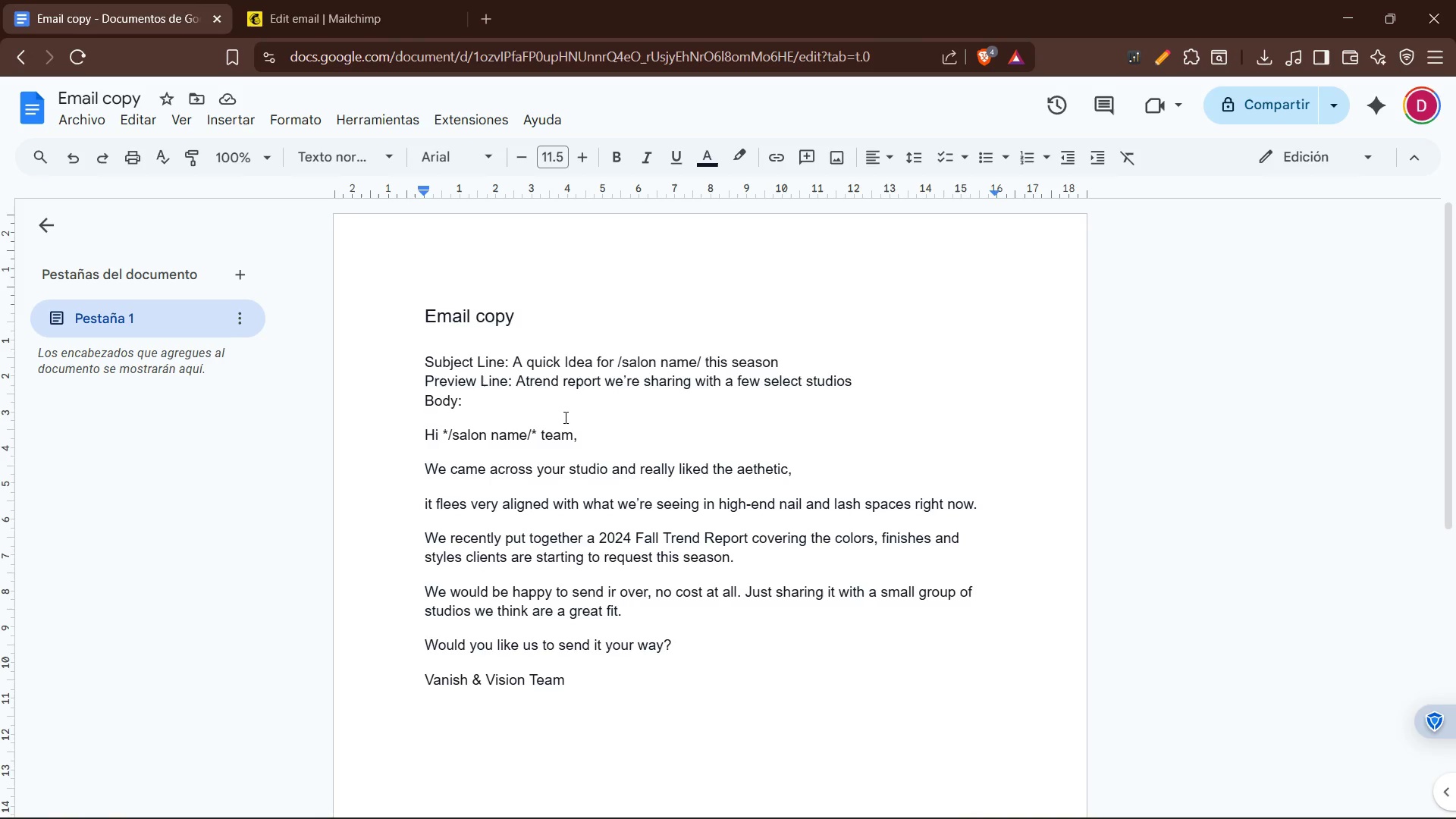 
left_click([476, 382])
 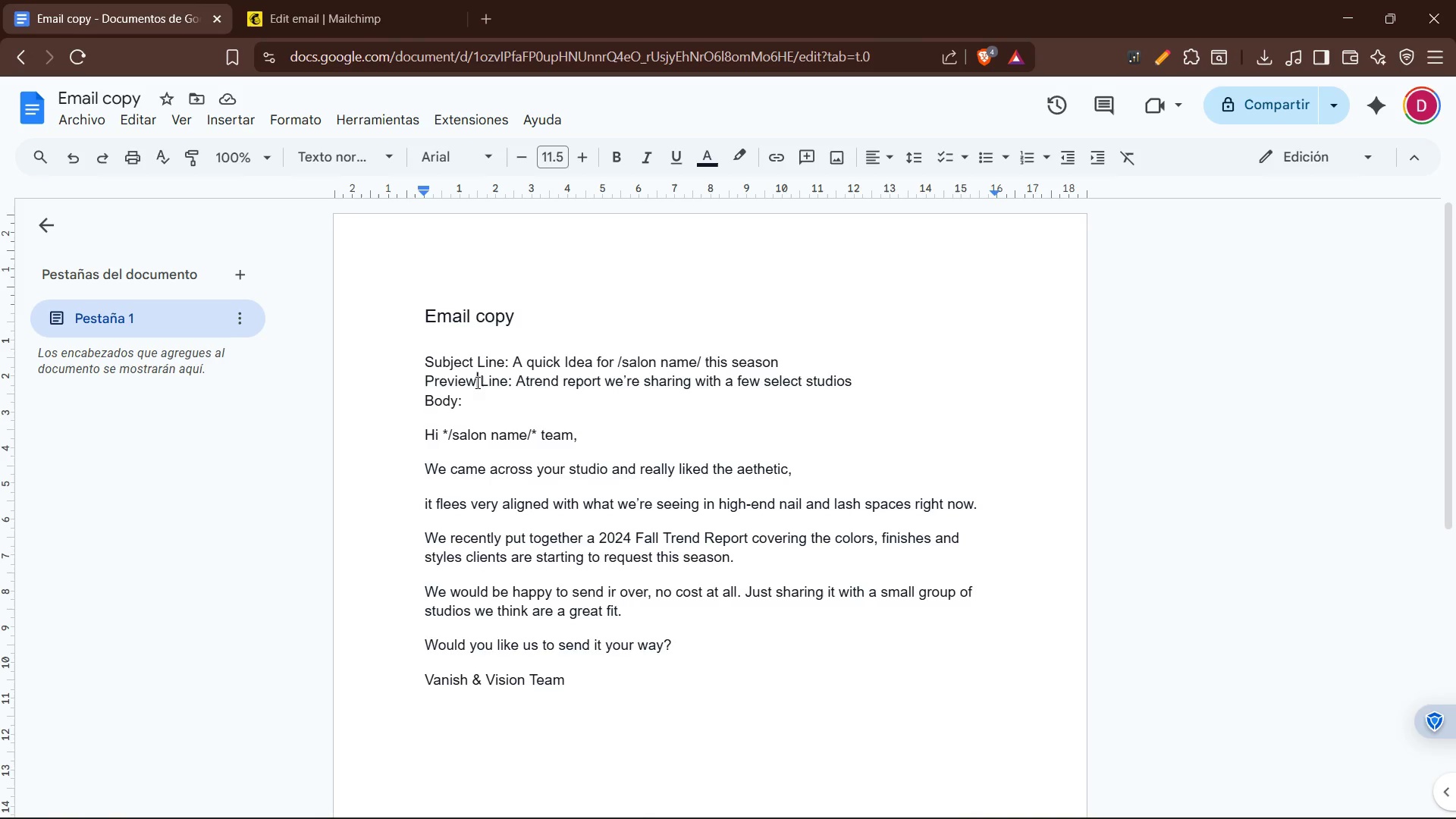 
key(Space)
 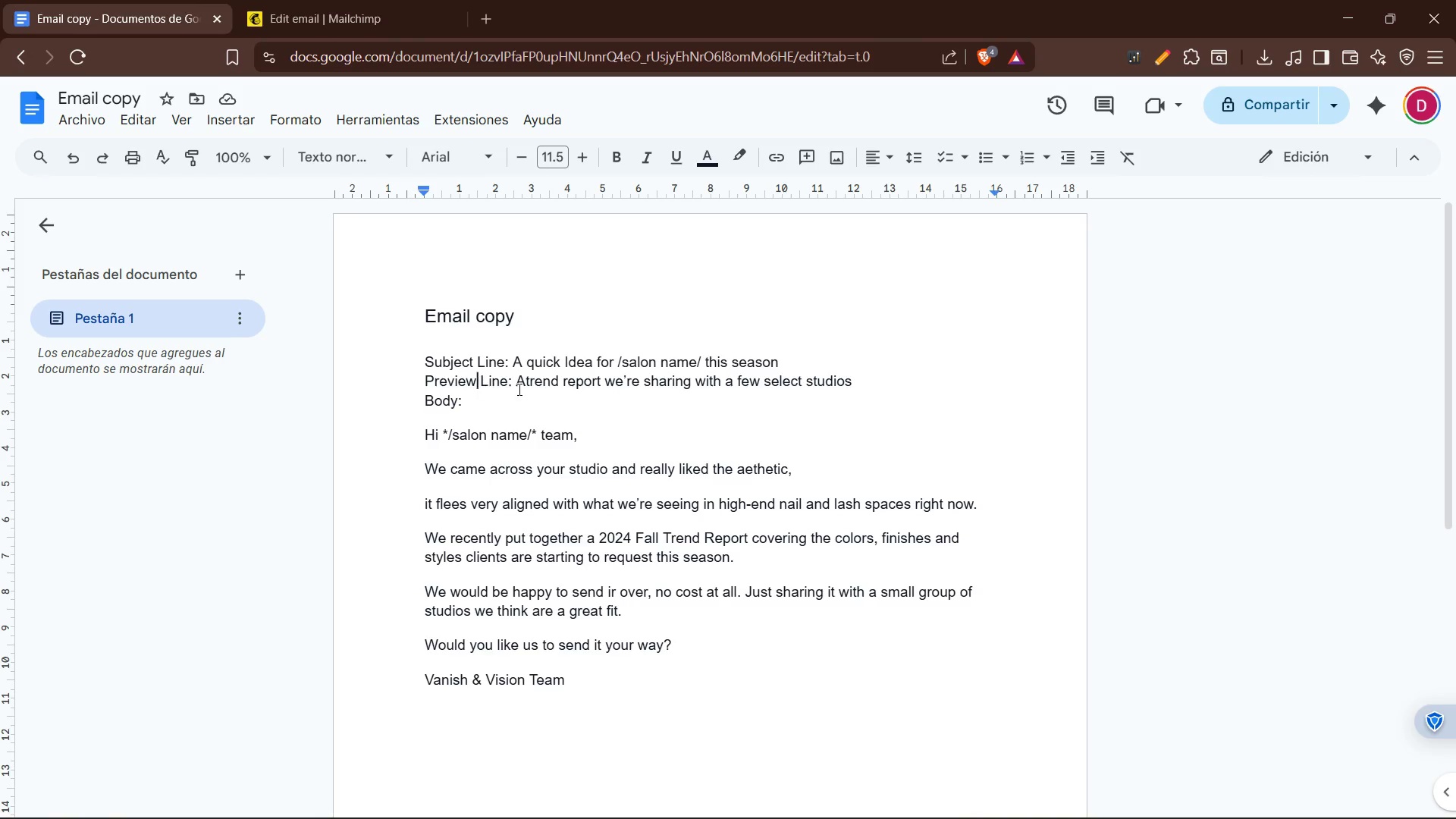 
key(Space)
 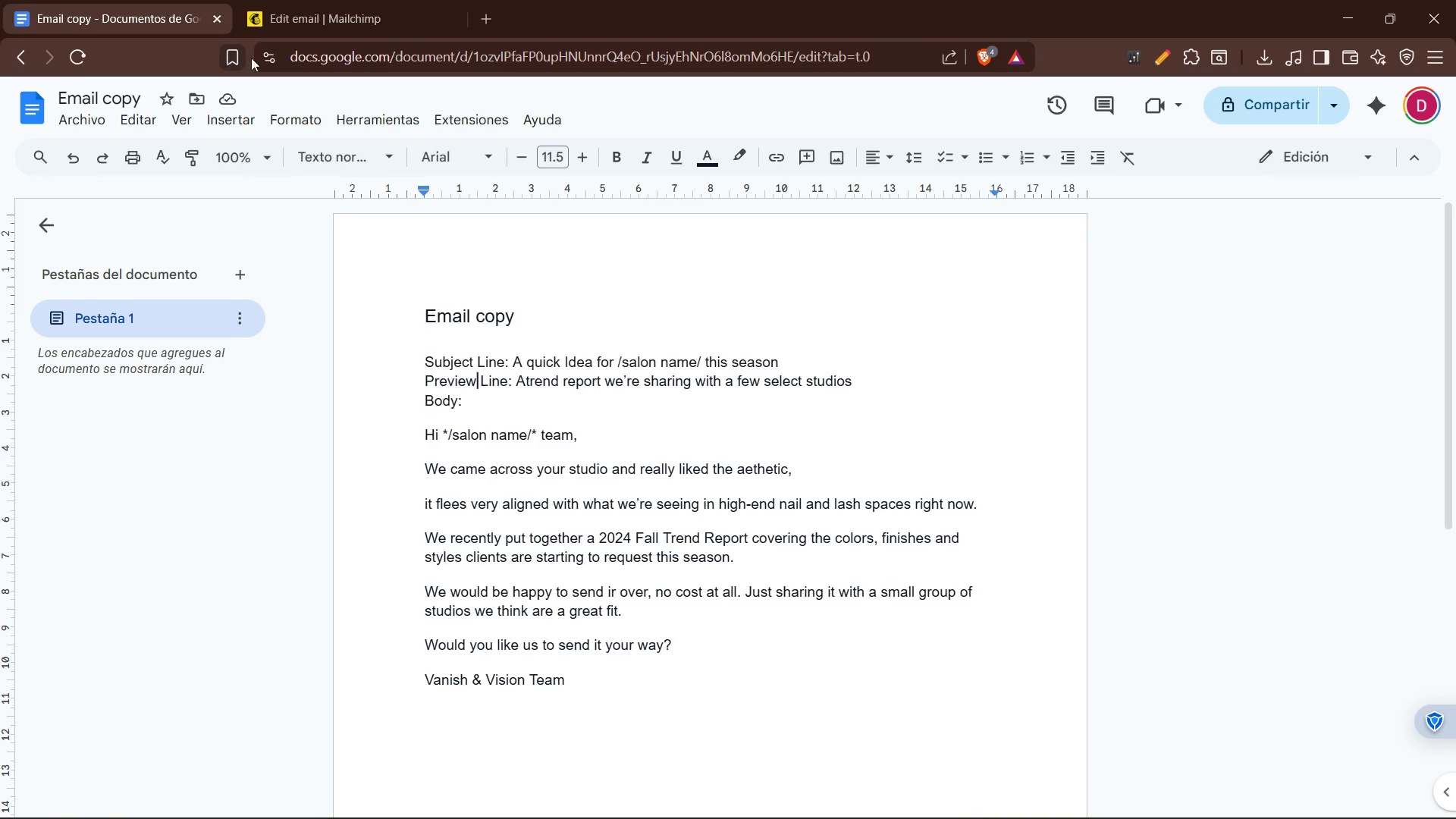 
left_click([276, 58])
 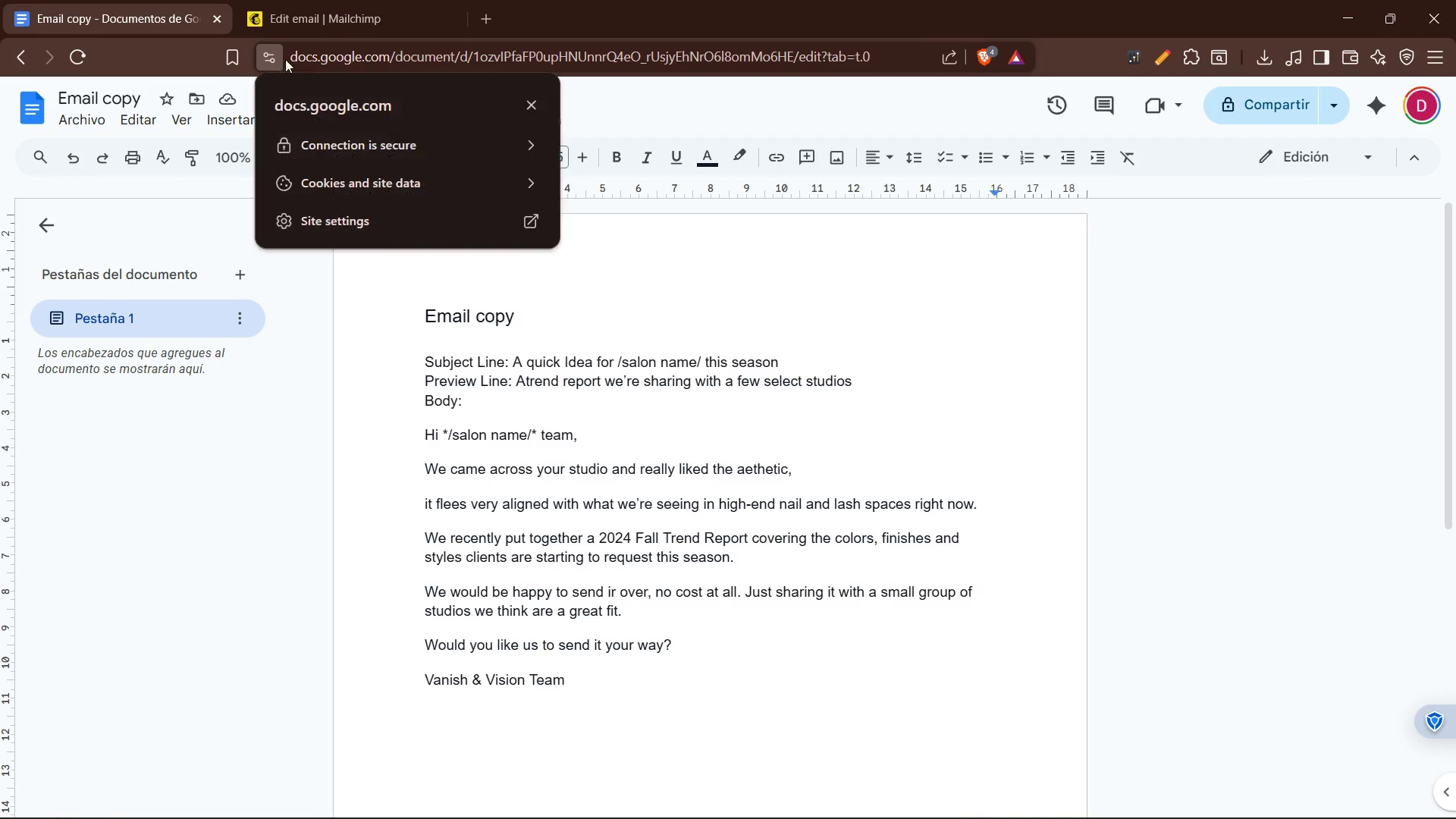 
left_click([334, 59])
 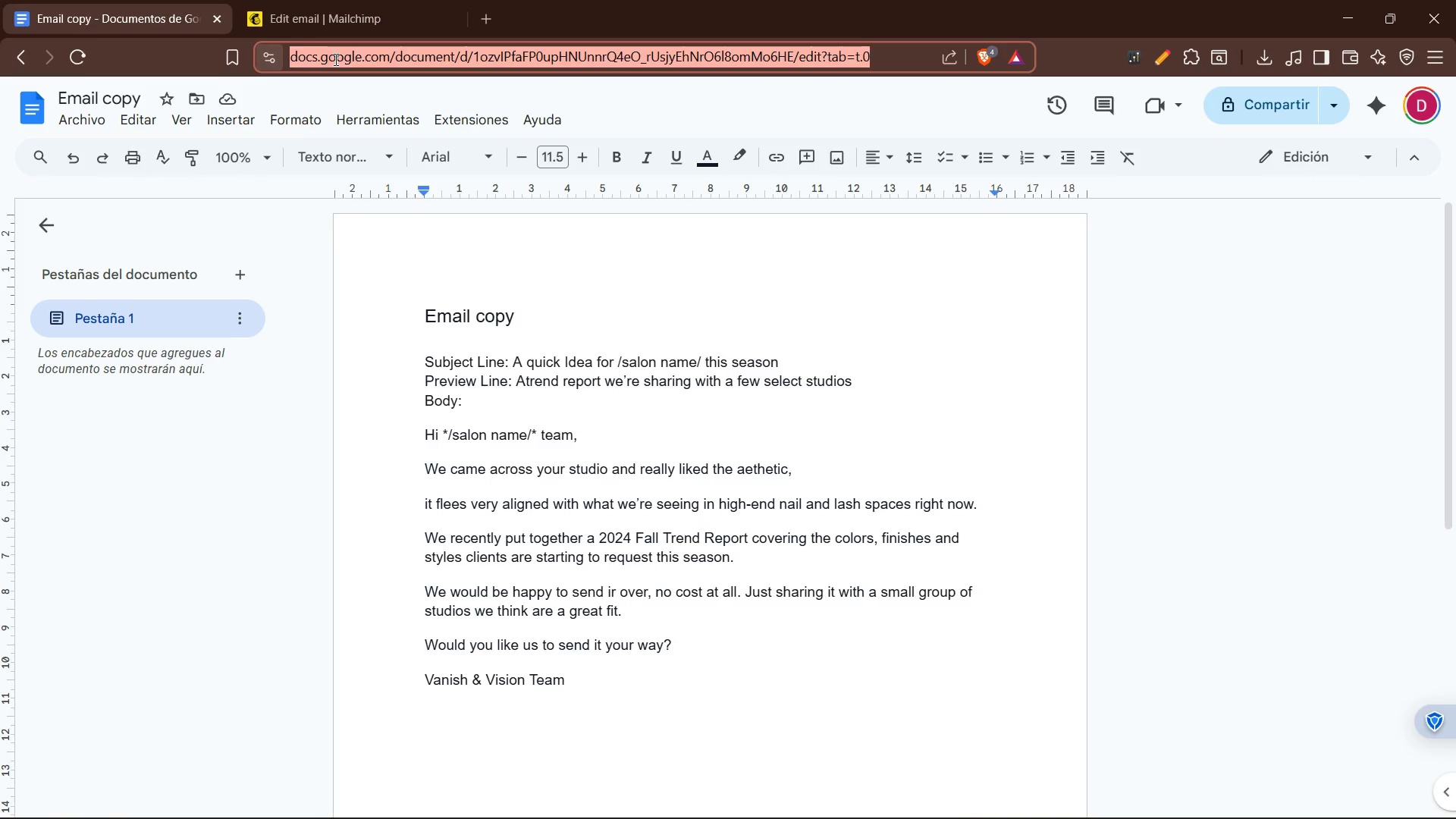 
key(Enter)
 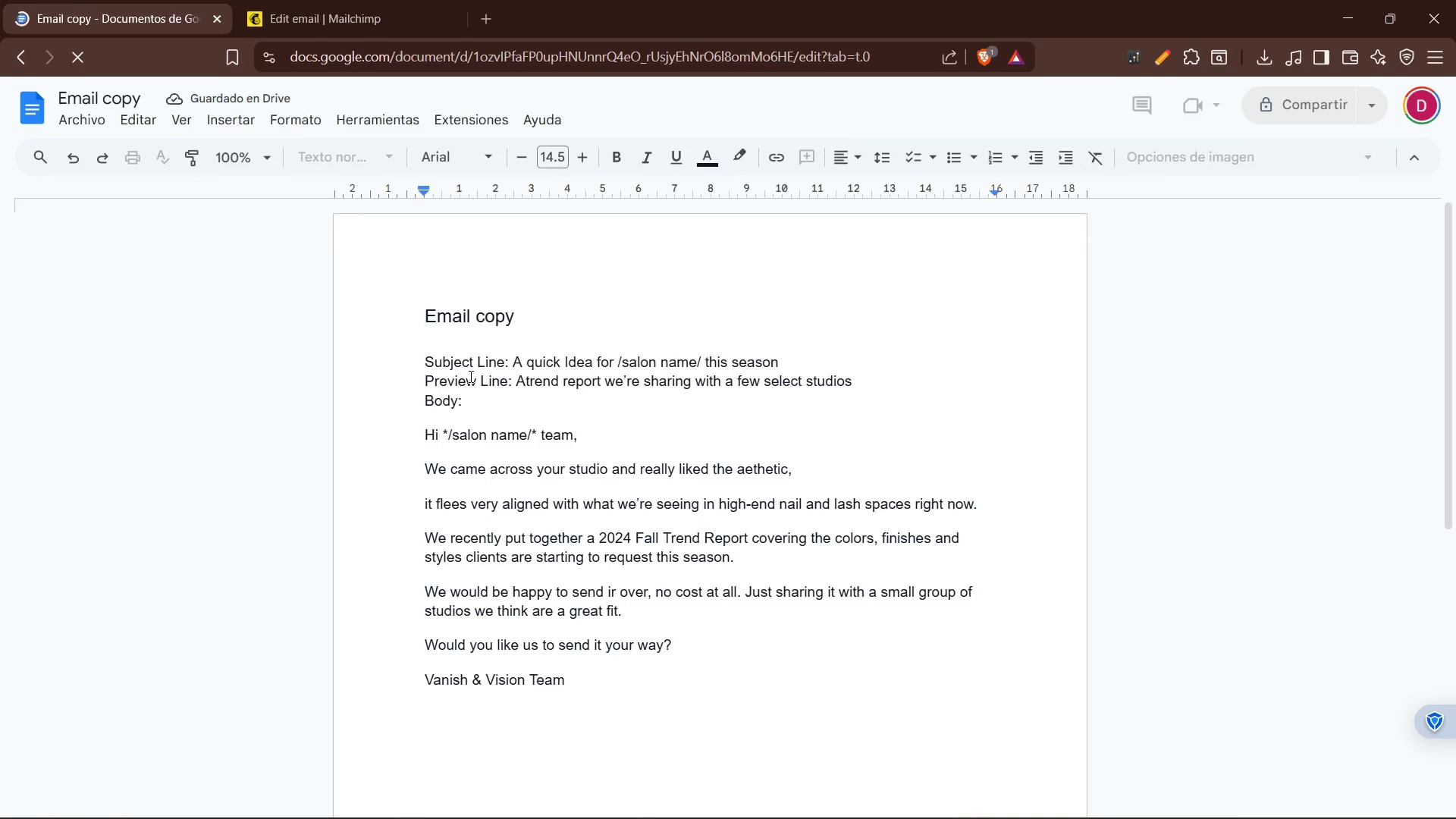 
left_click([535, 384])
 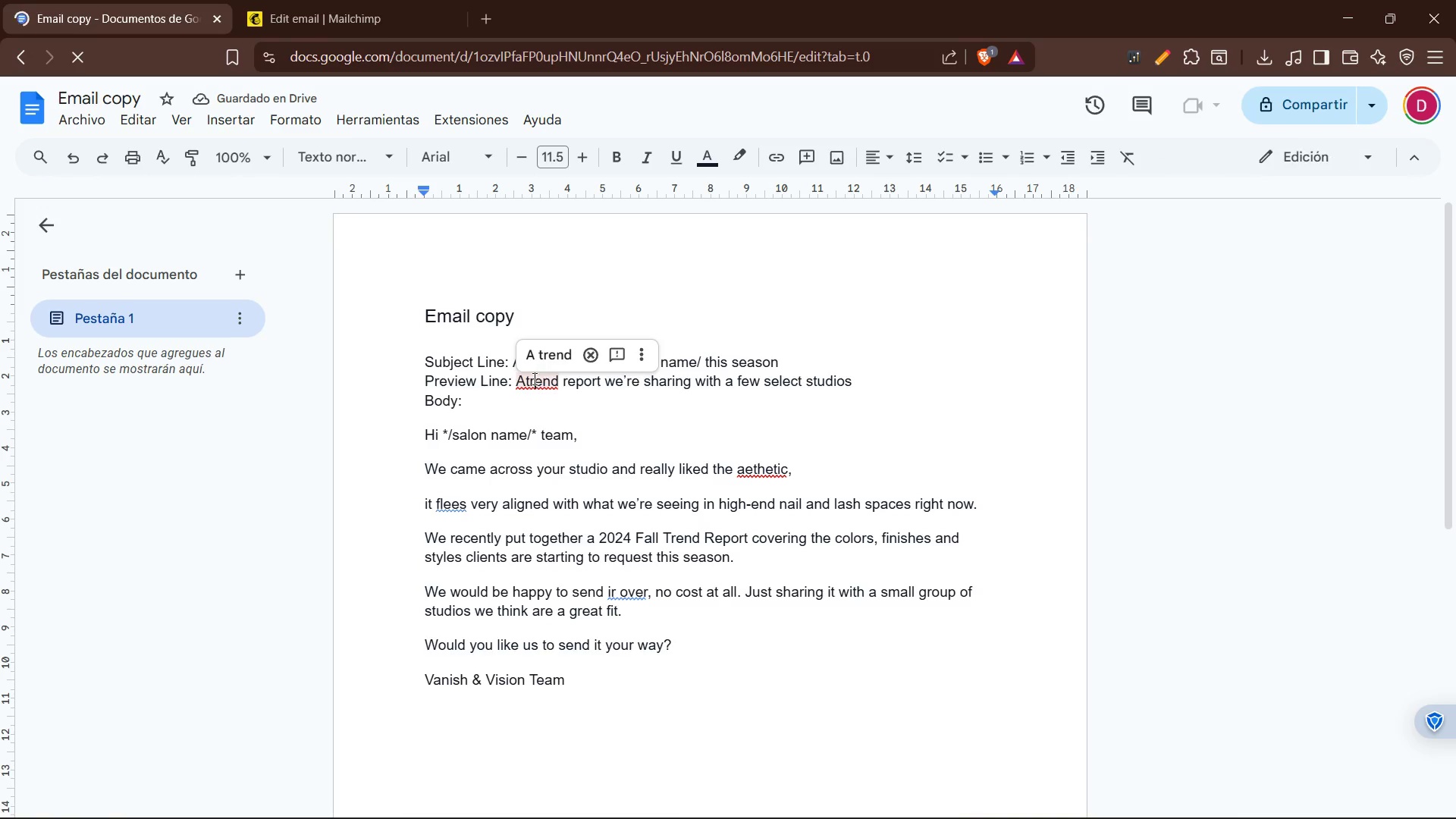 
key(ArrowLeft)
 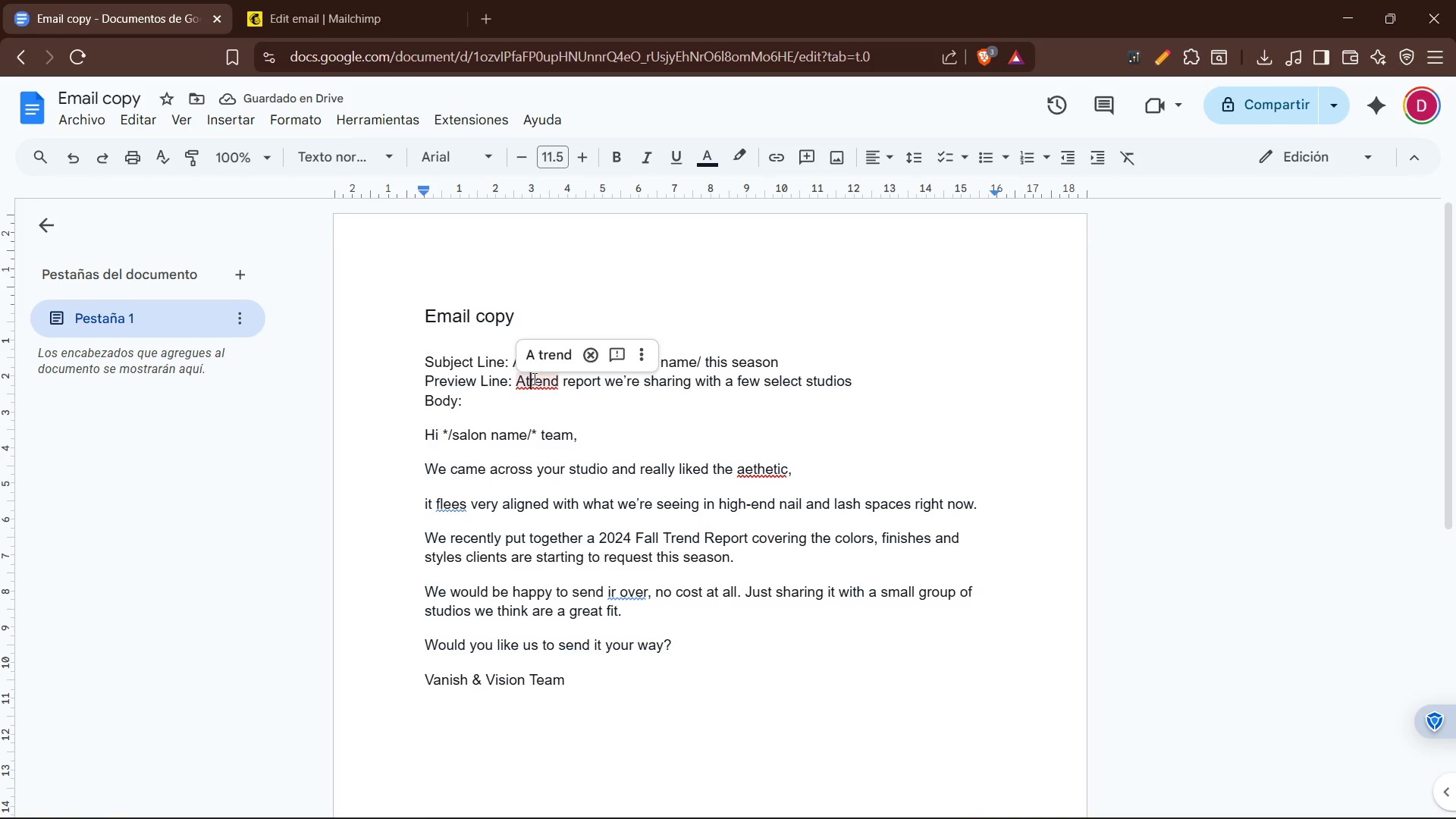 
key(ArrowLeft)
 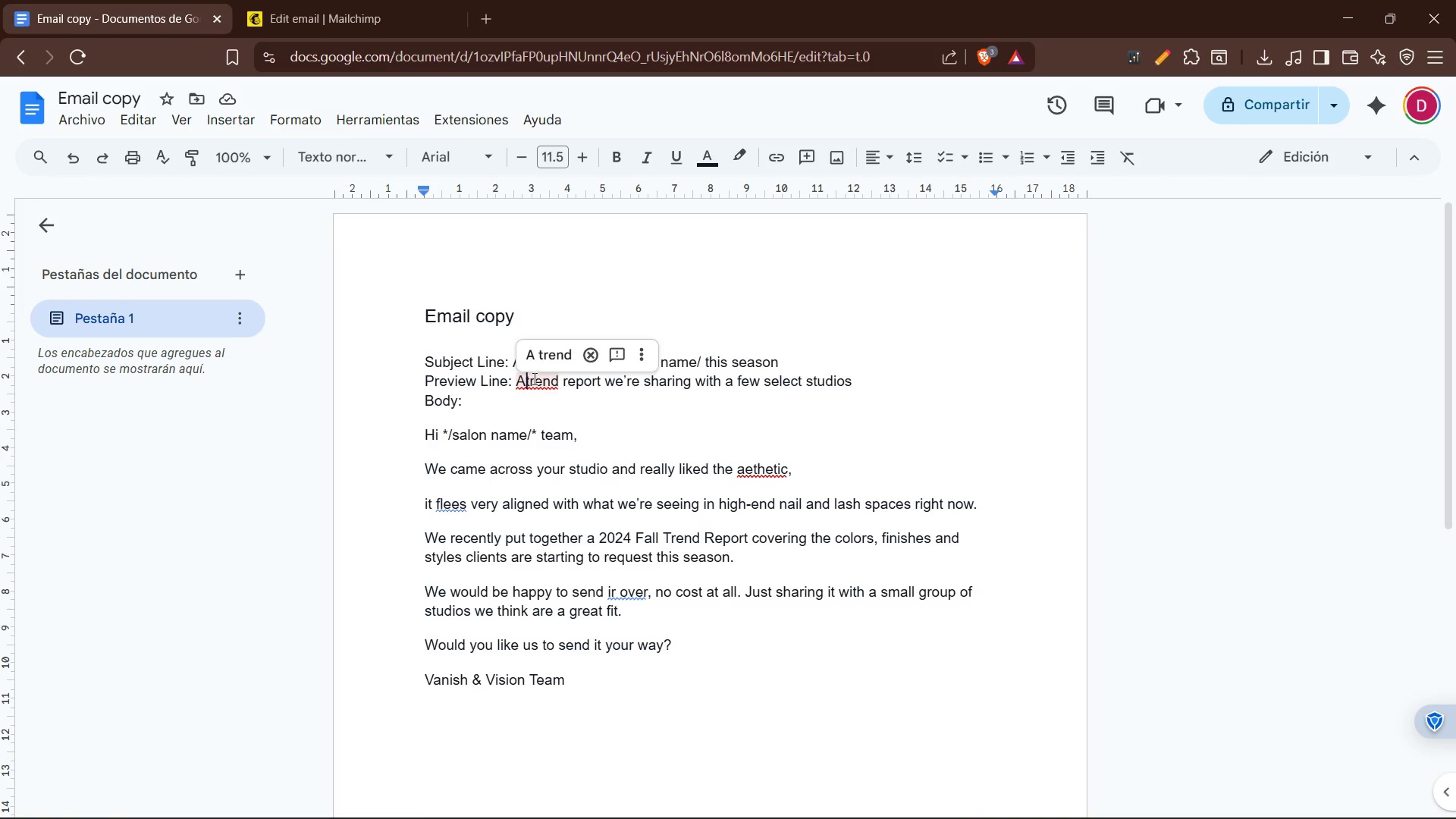 
key(Space)
 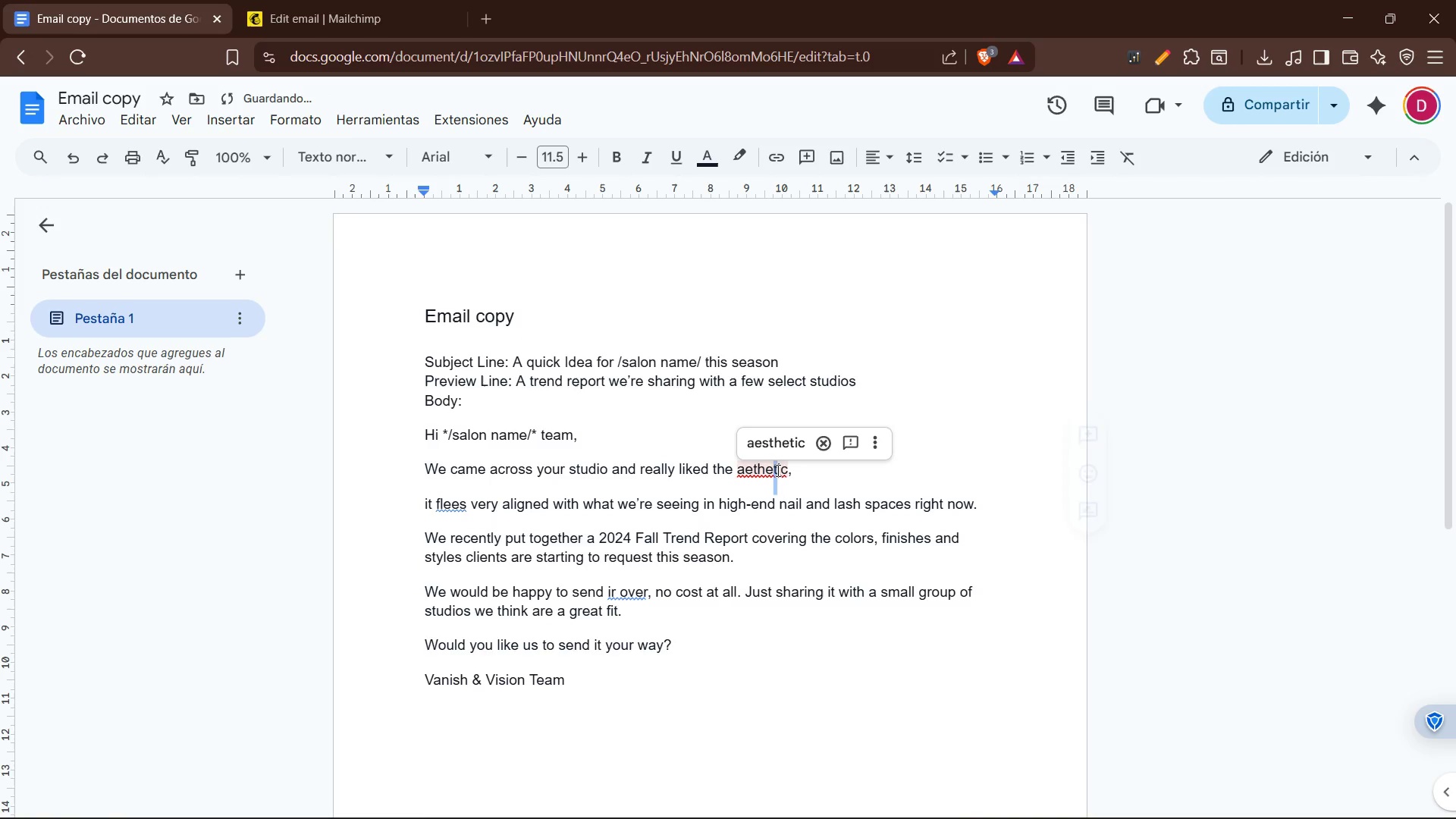 
left_click([777, 449])
 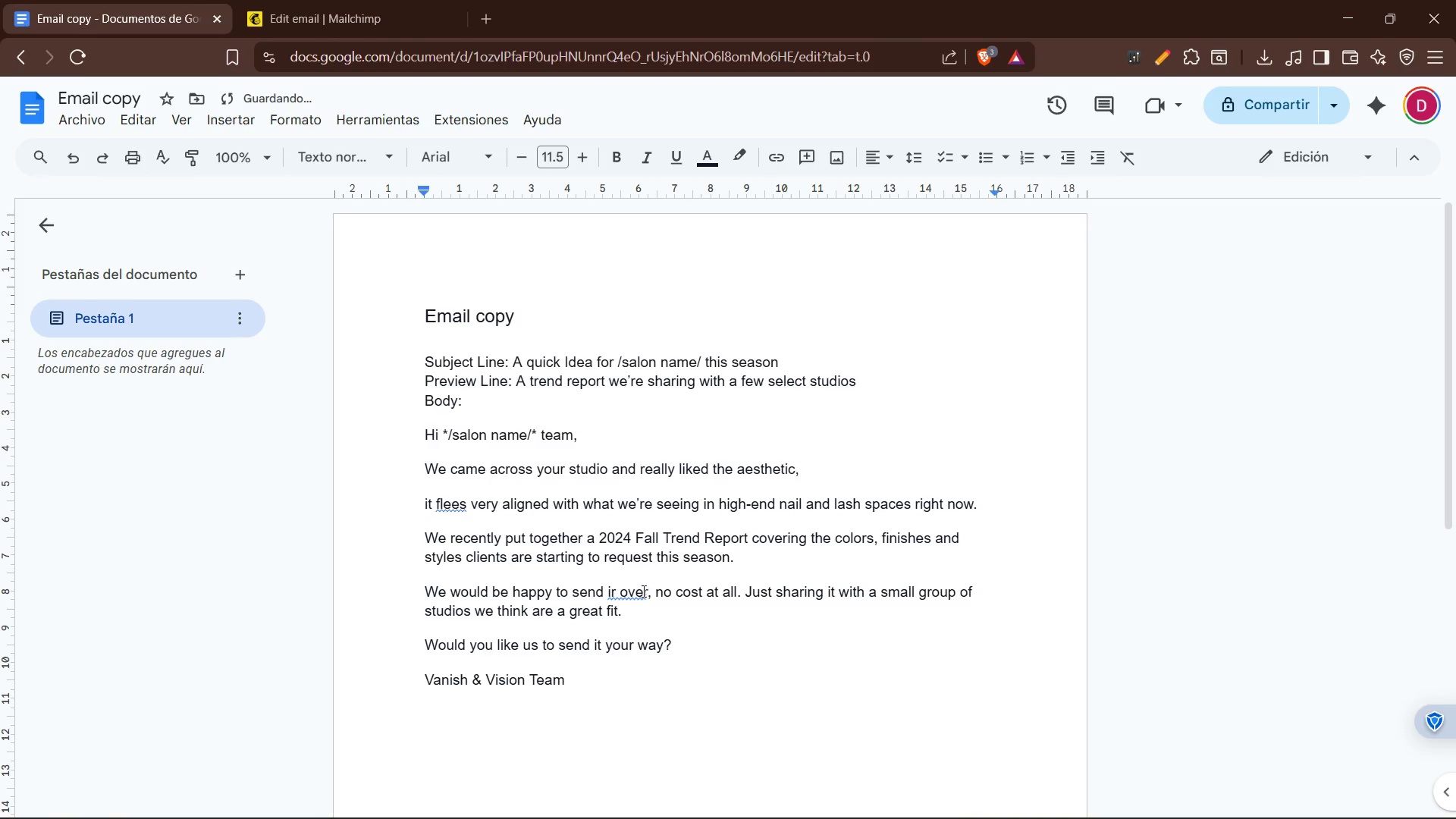 
left_click([637, 595])
 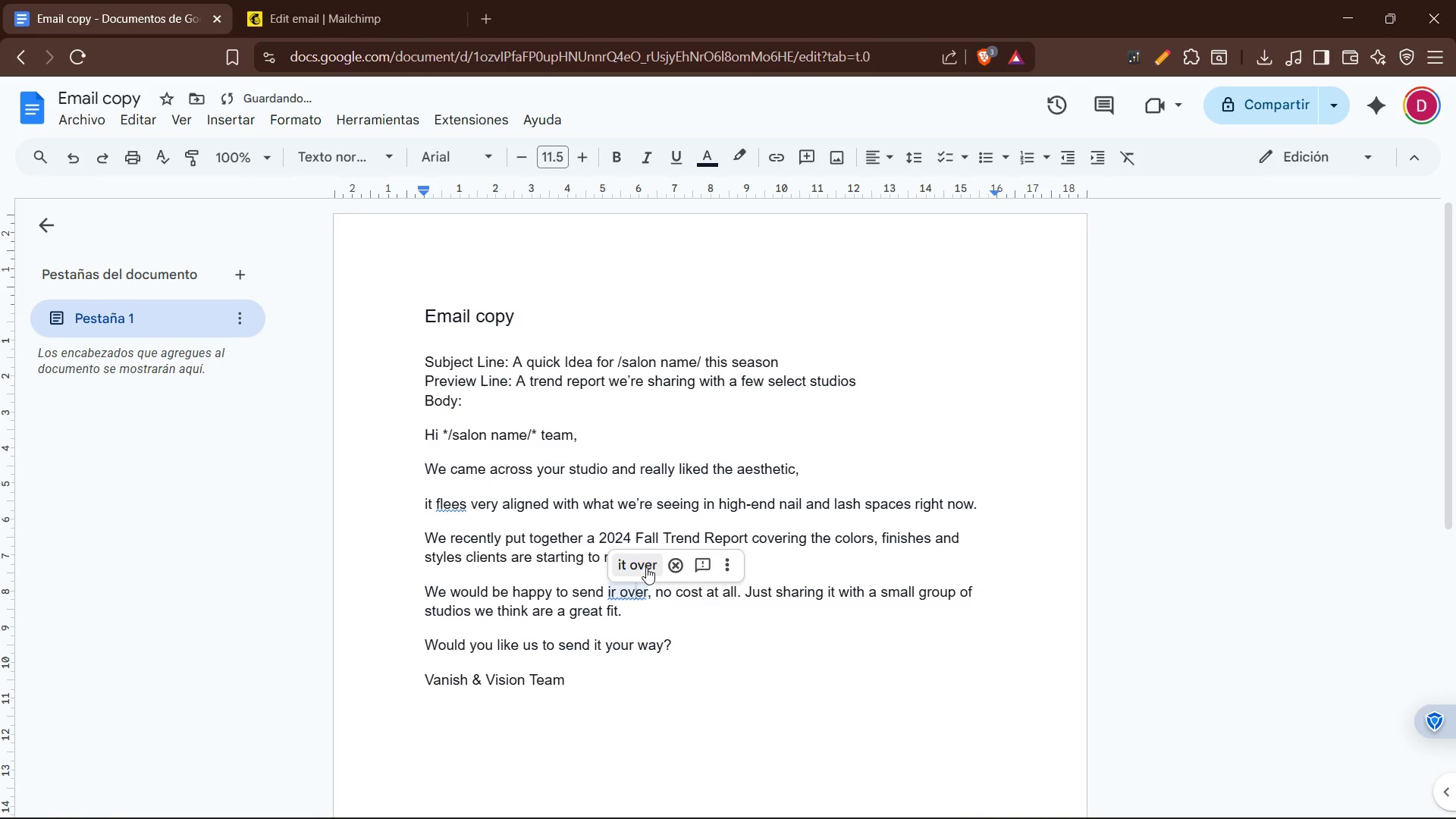 
left_click([646, 567])
 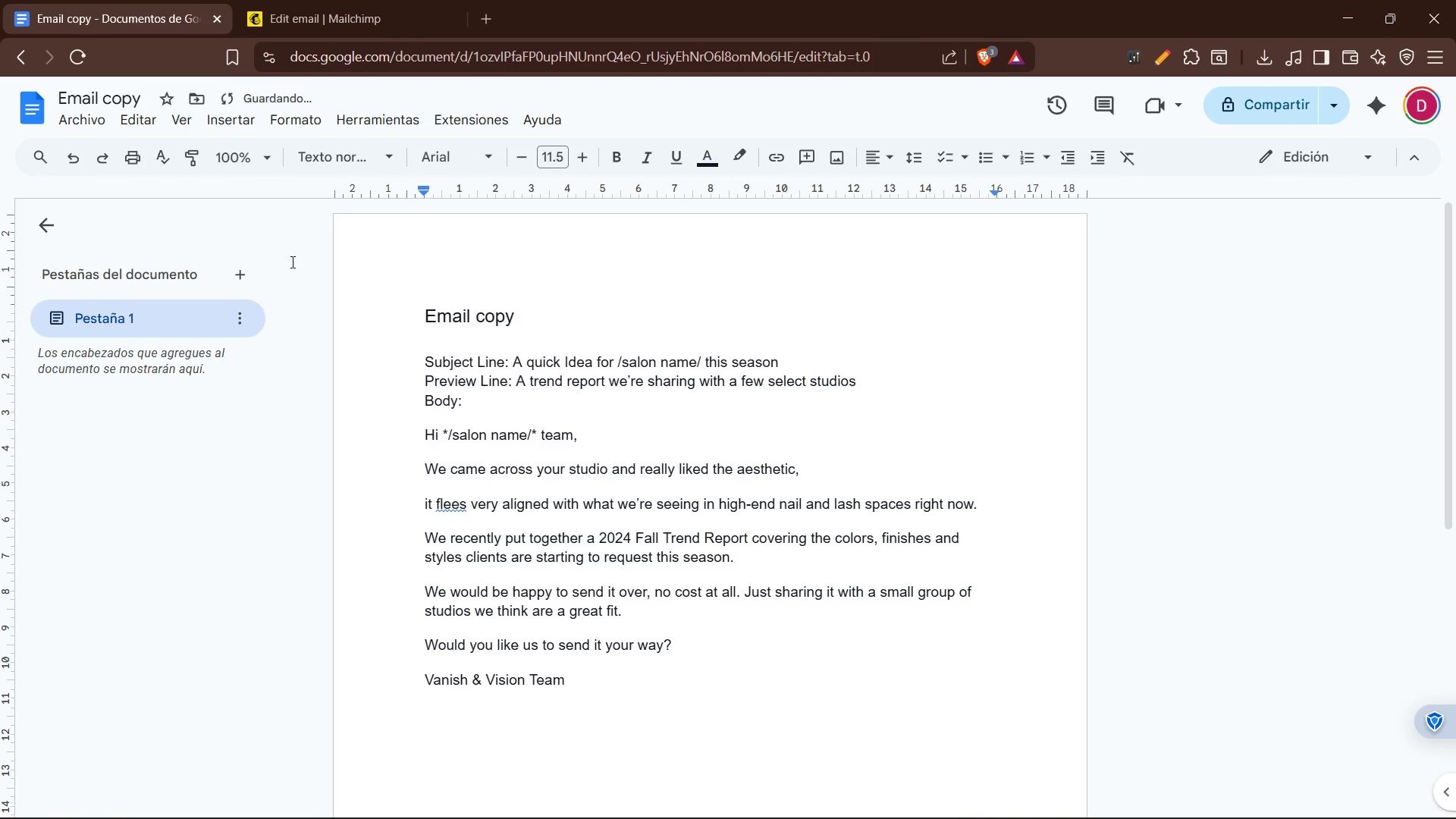 
left_click([91, 114])
 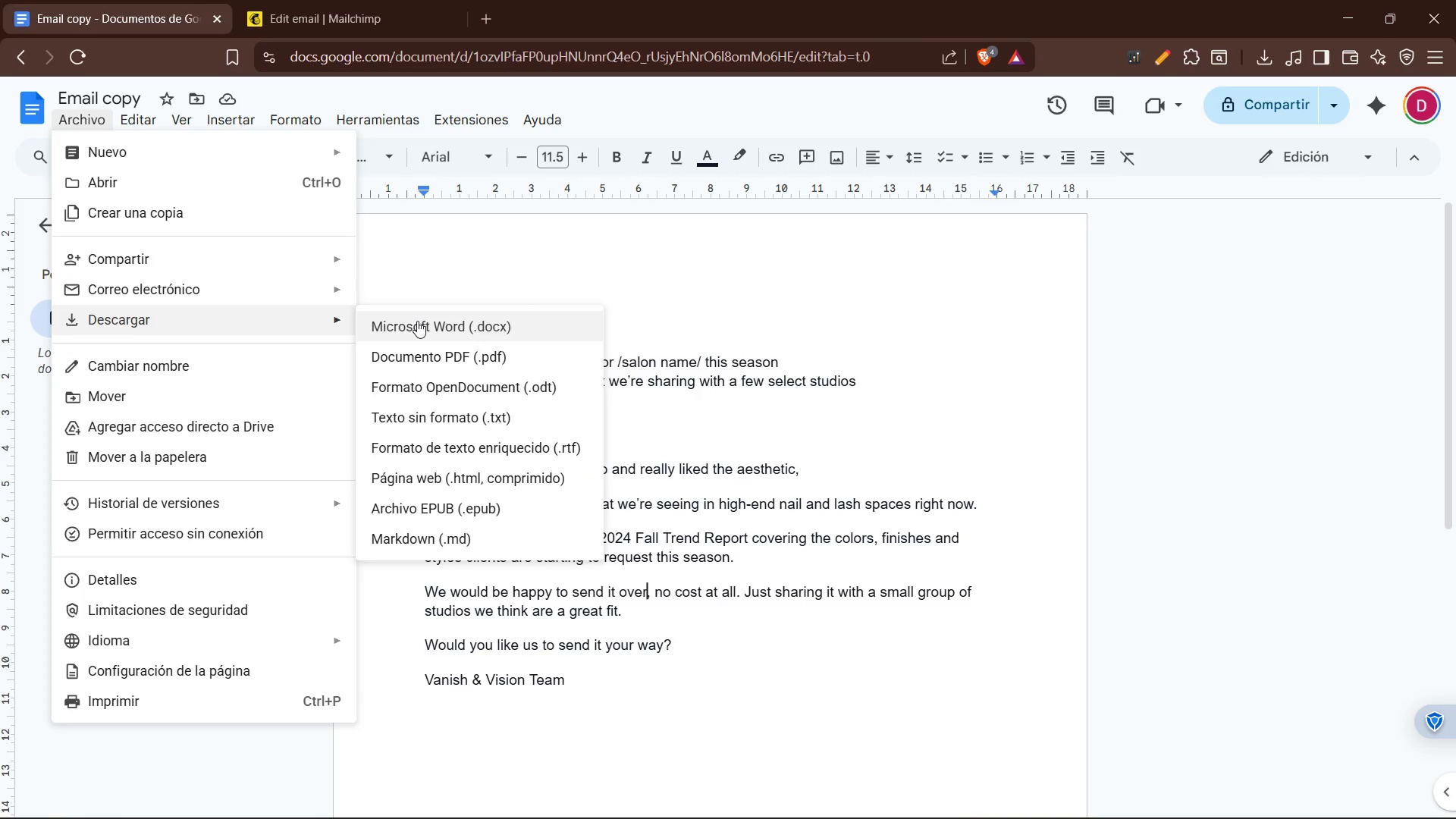 
left_click([443, 356])
 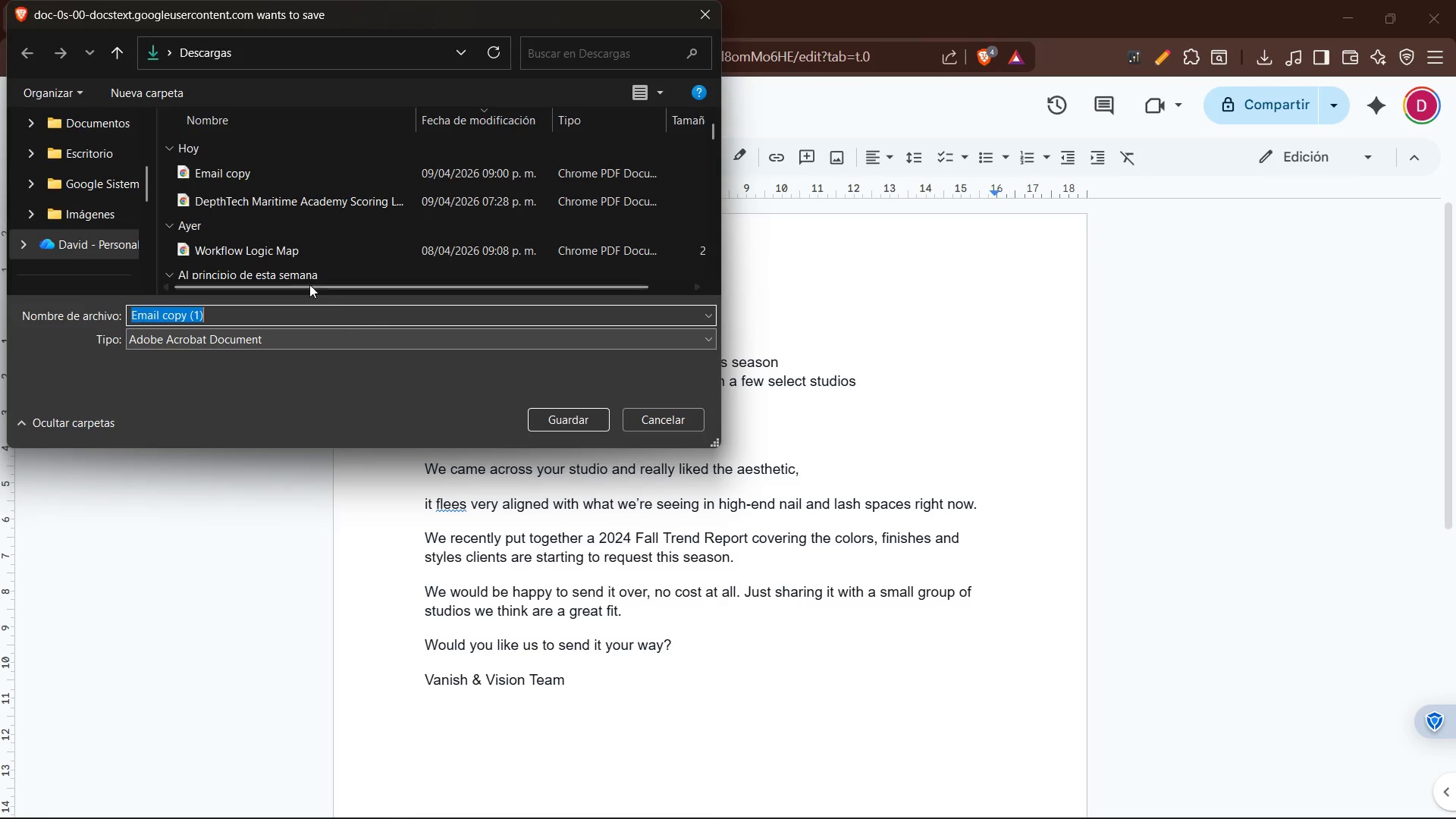 
left_click([258, 172])
 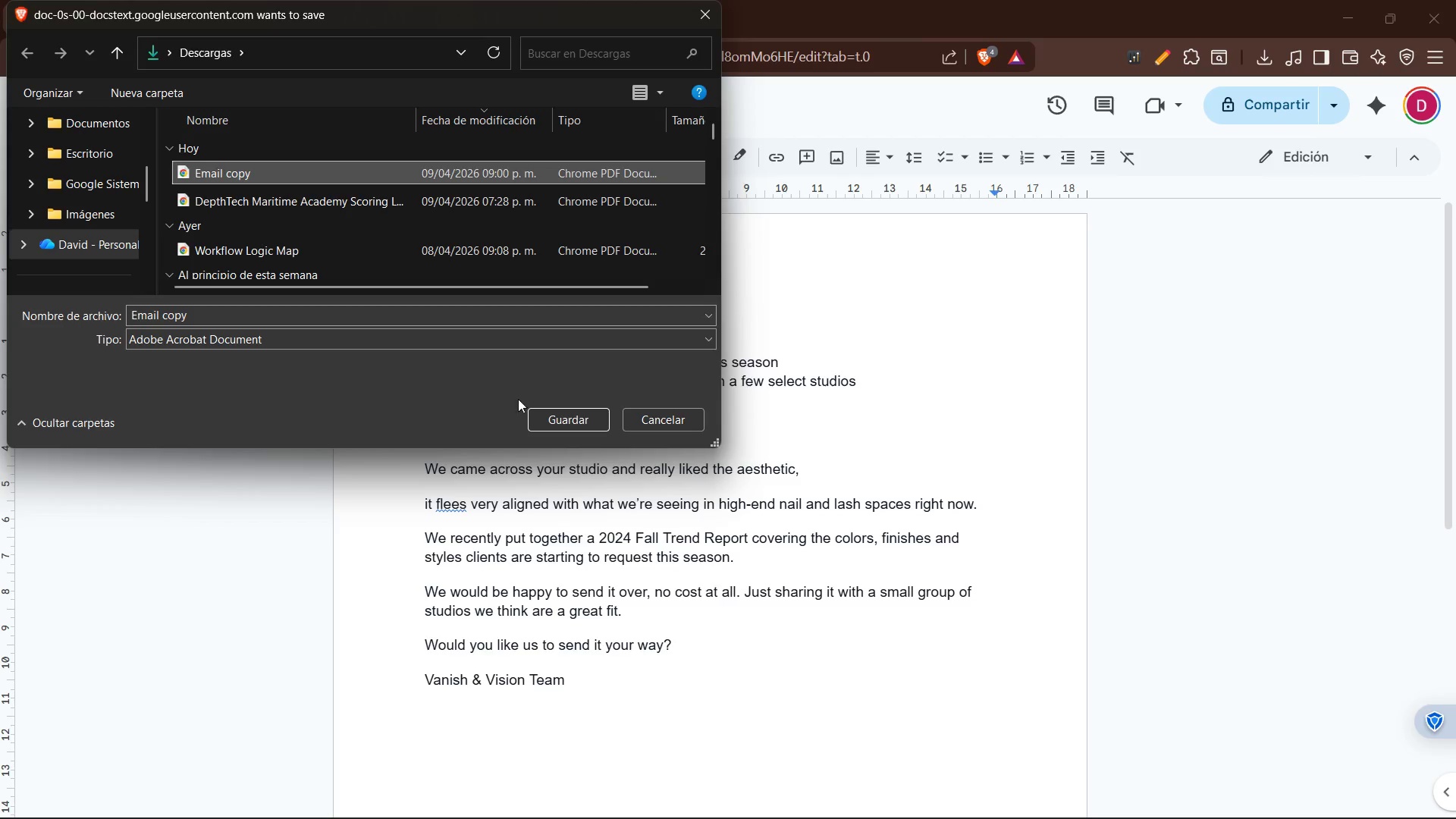 
left_click([557, 417])
 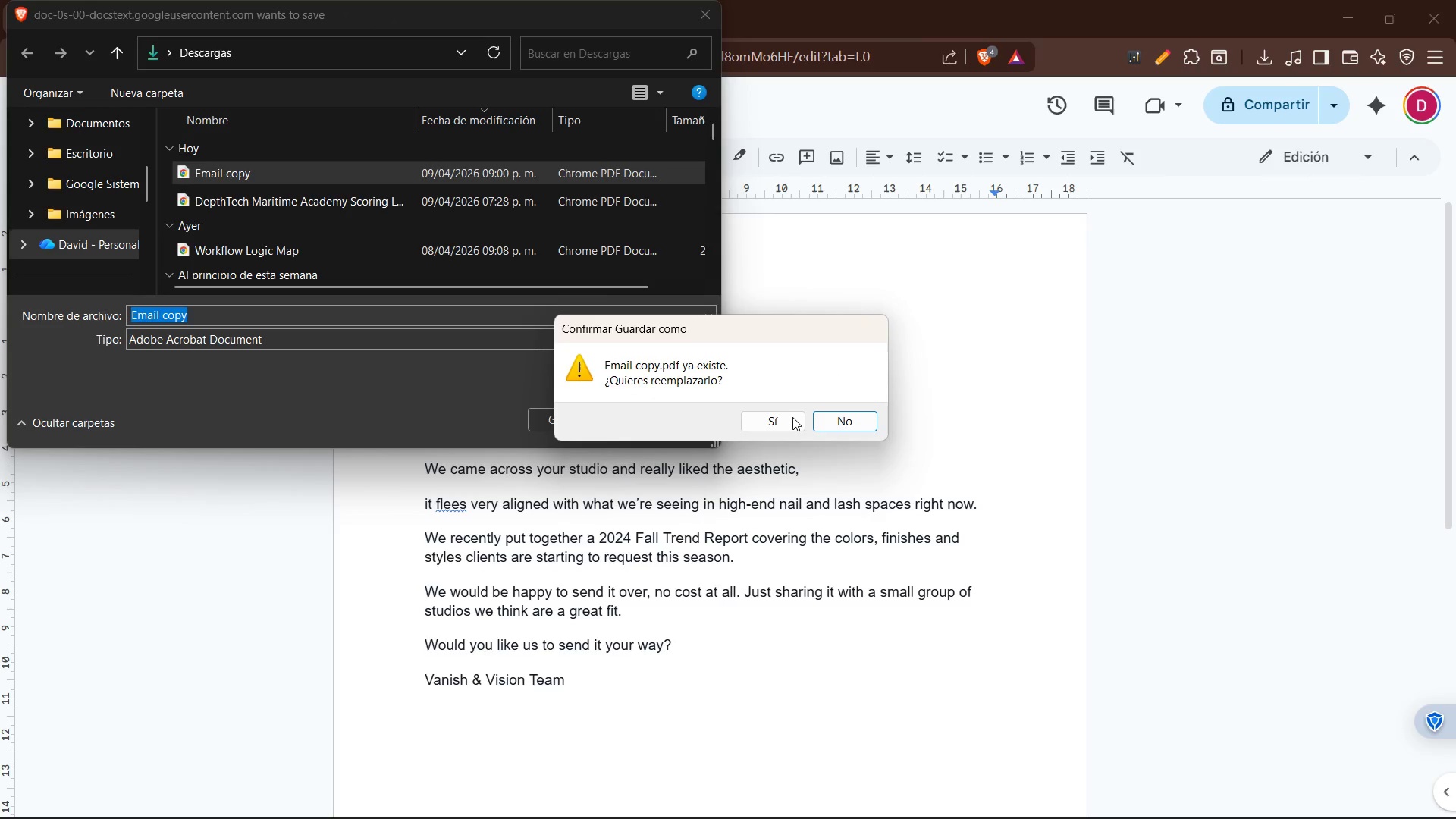 
left_click([793, 419])
 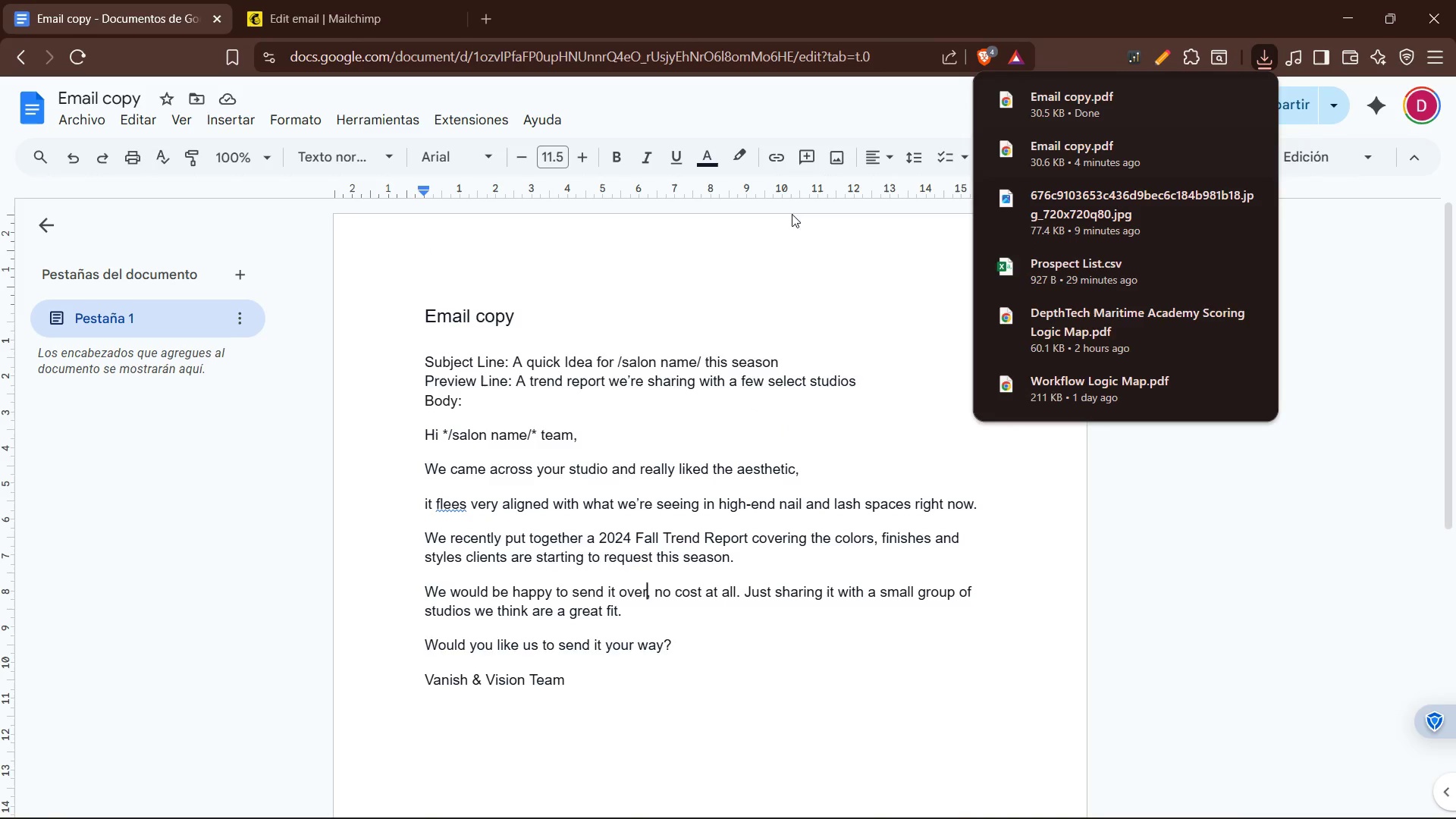 
left_click([337, 0])
 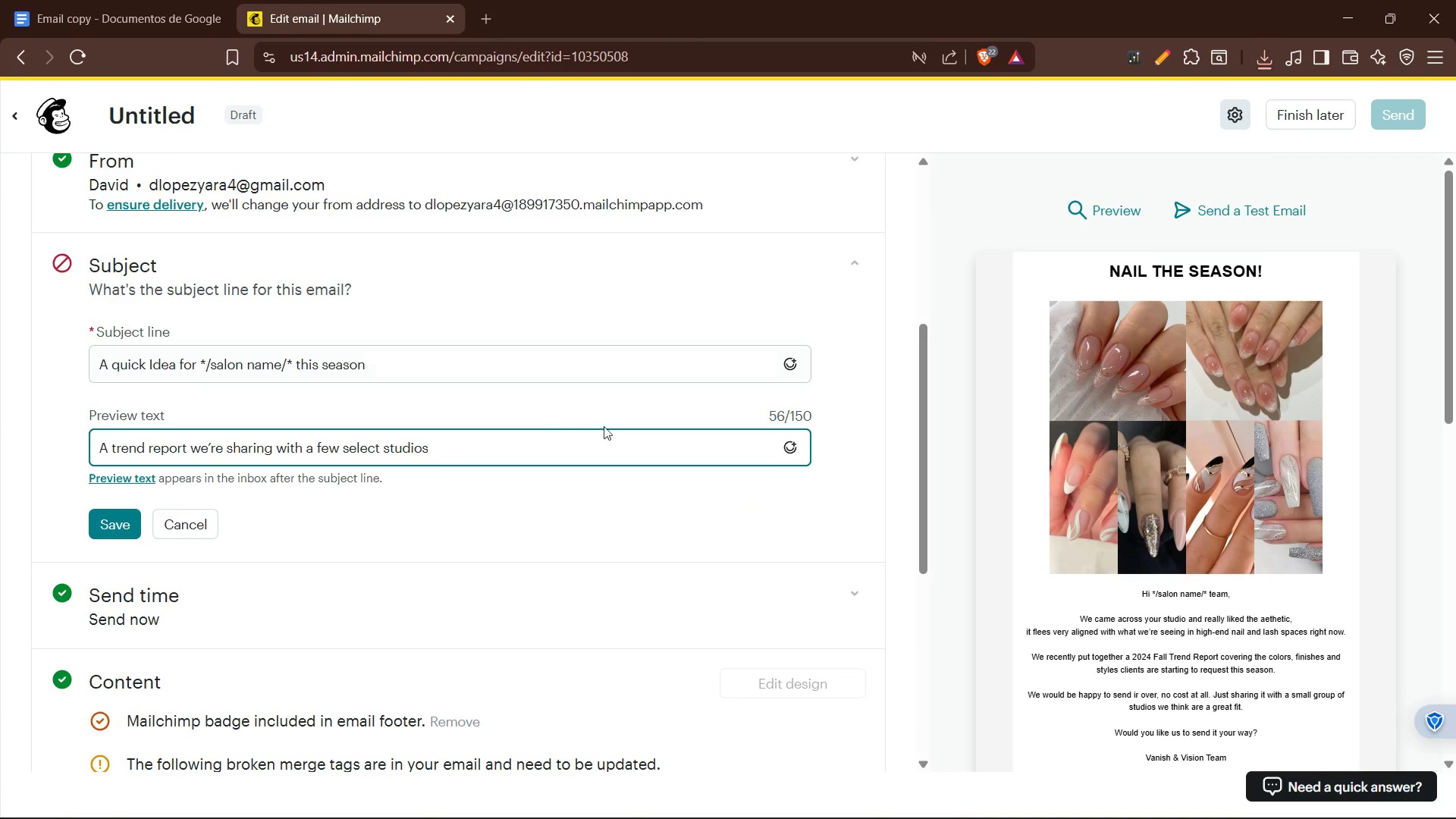 
scroll: coordinate [1135, 535], scroll_direction: down, amount: 1.0
 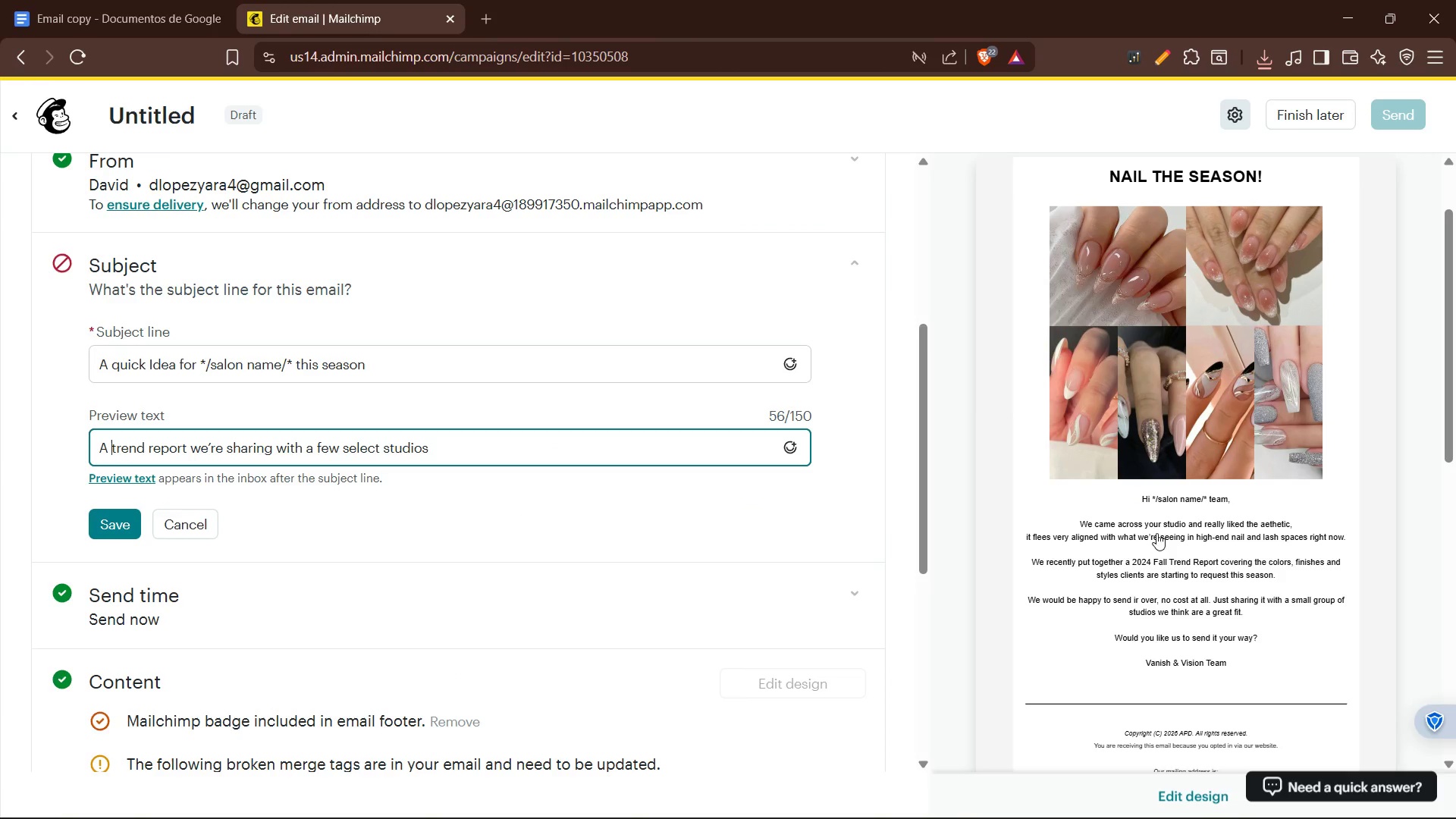 
left_click([1163, 532])
 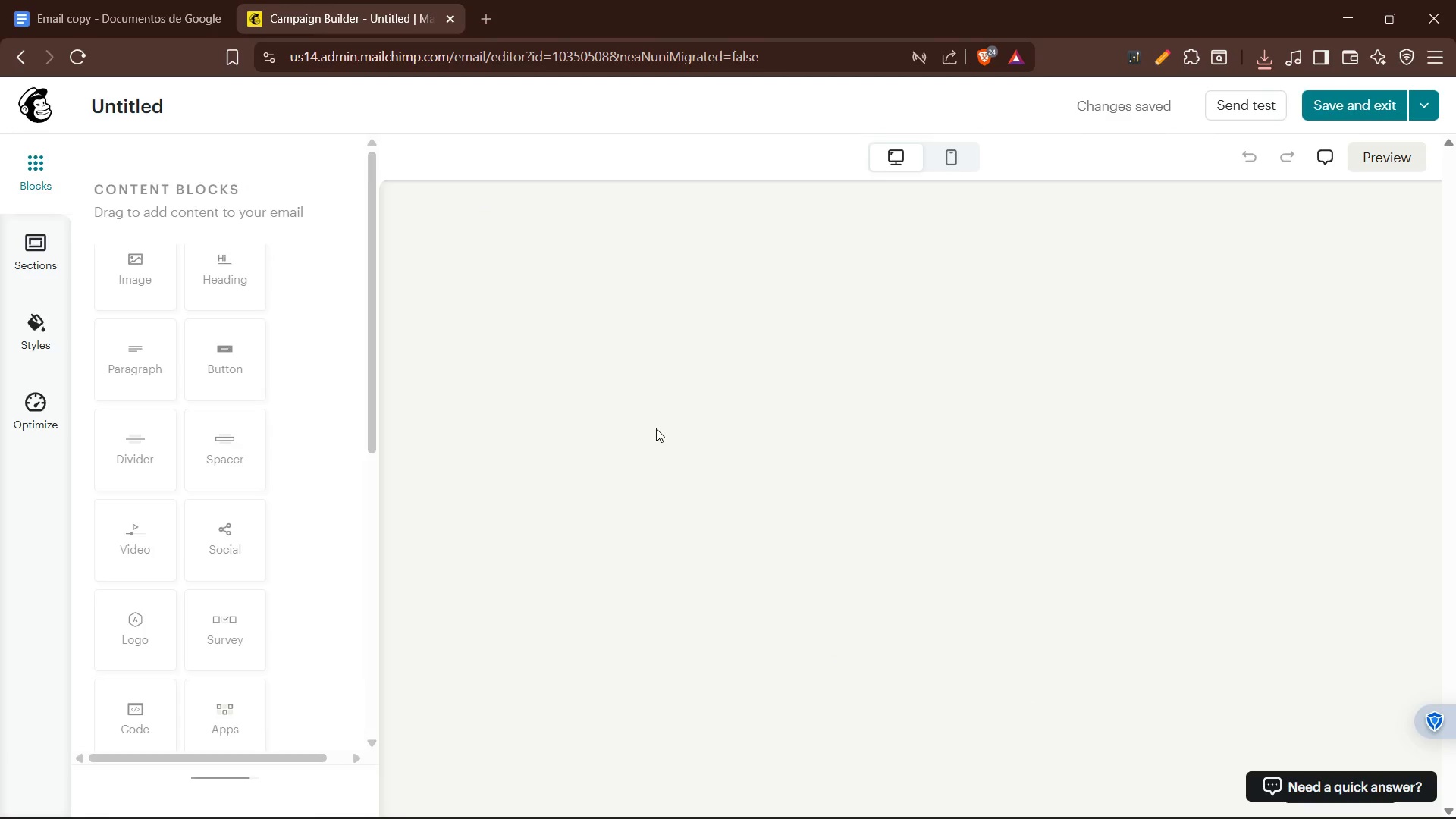 
scroll: coordinate [902, 475], scroll_direction: down, amount: 8.0
 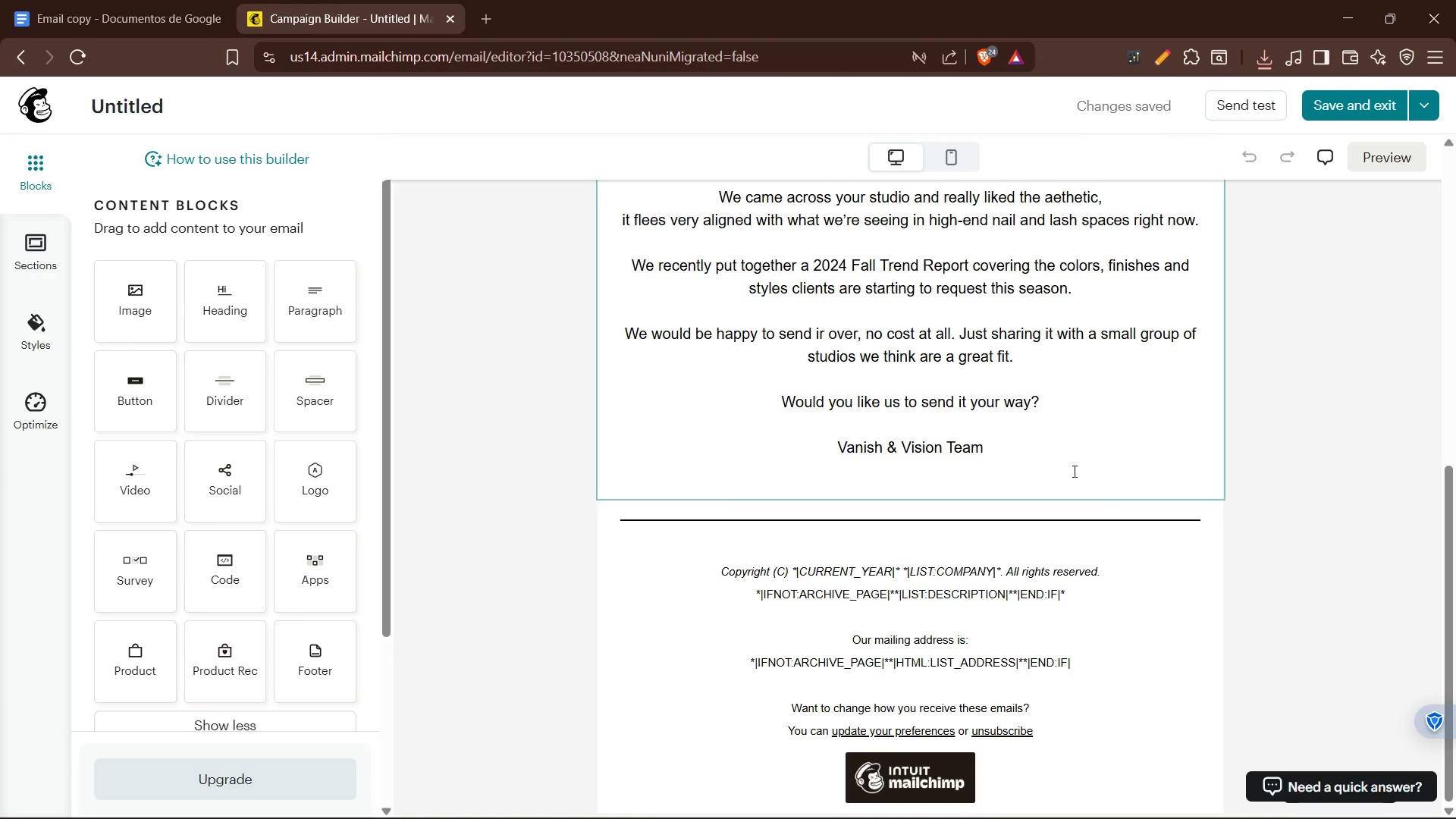 
scroll: coordinate [1060, 455], scroll_direction: up, amount: 1.0
 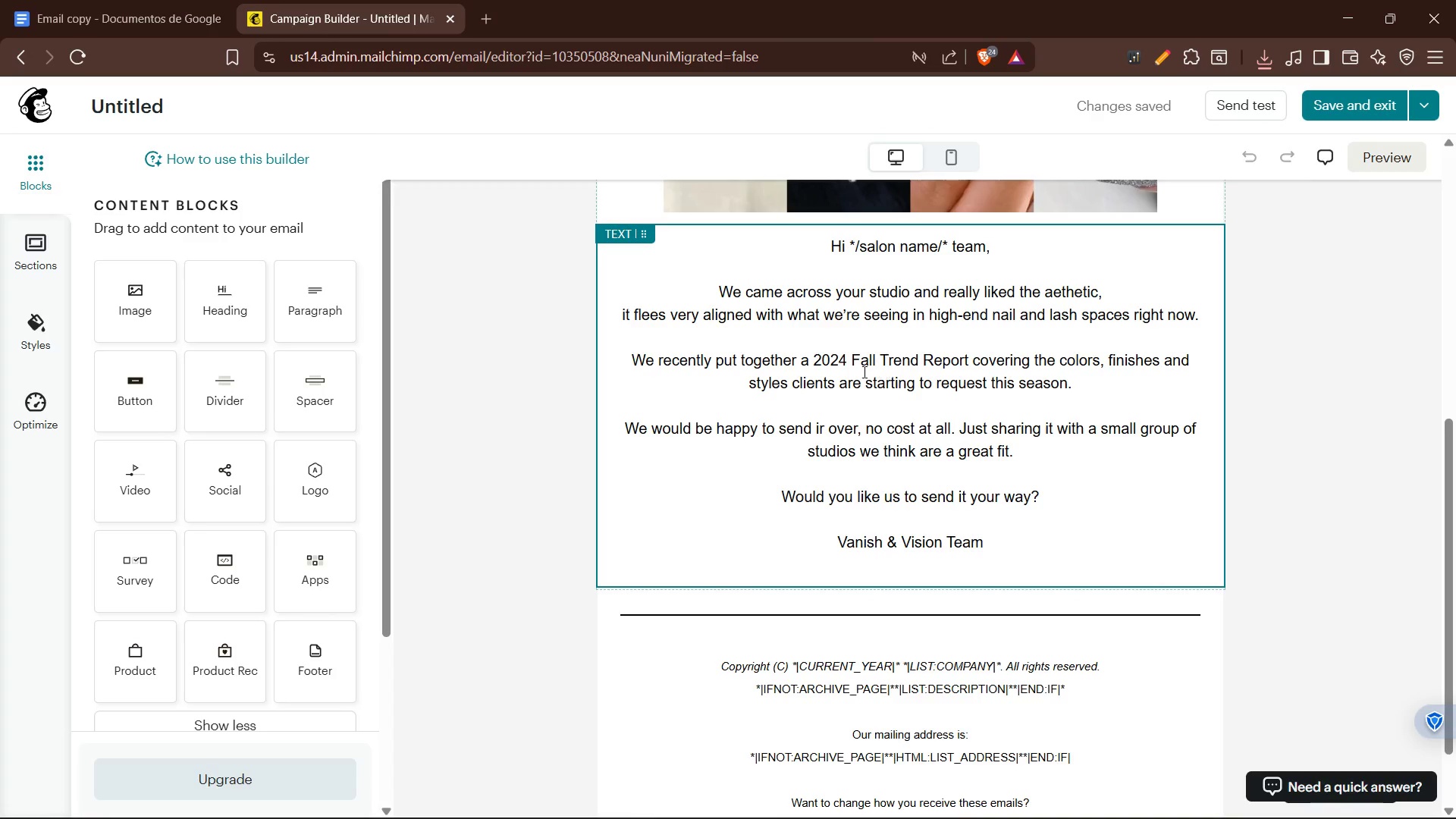 
wait(12.88)
 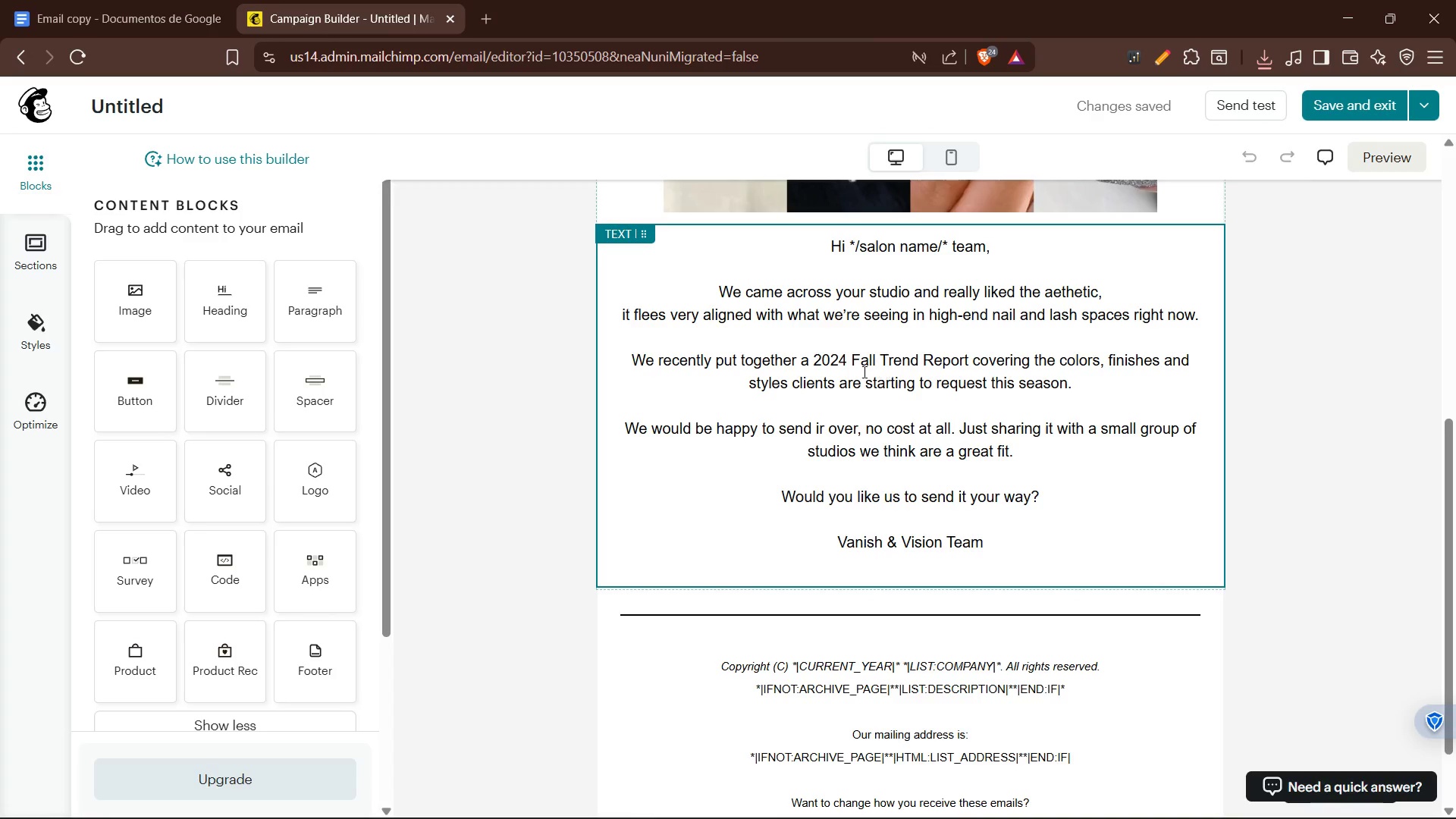 
left_click([1057, 291])
 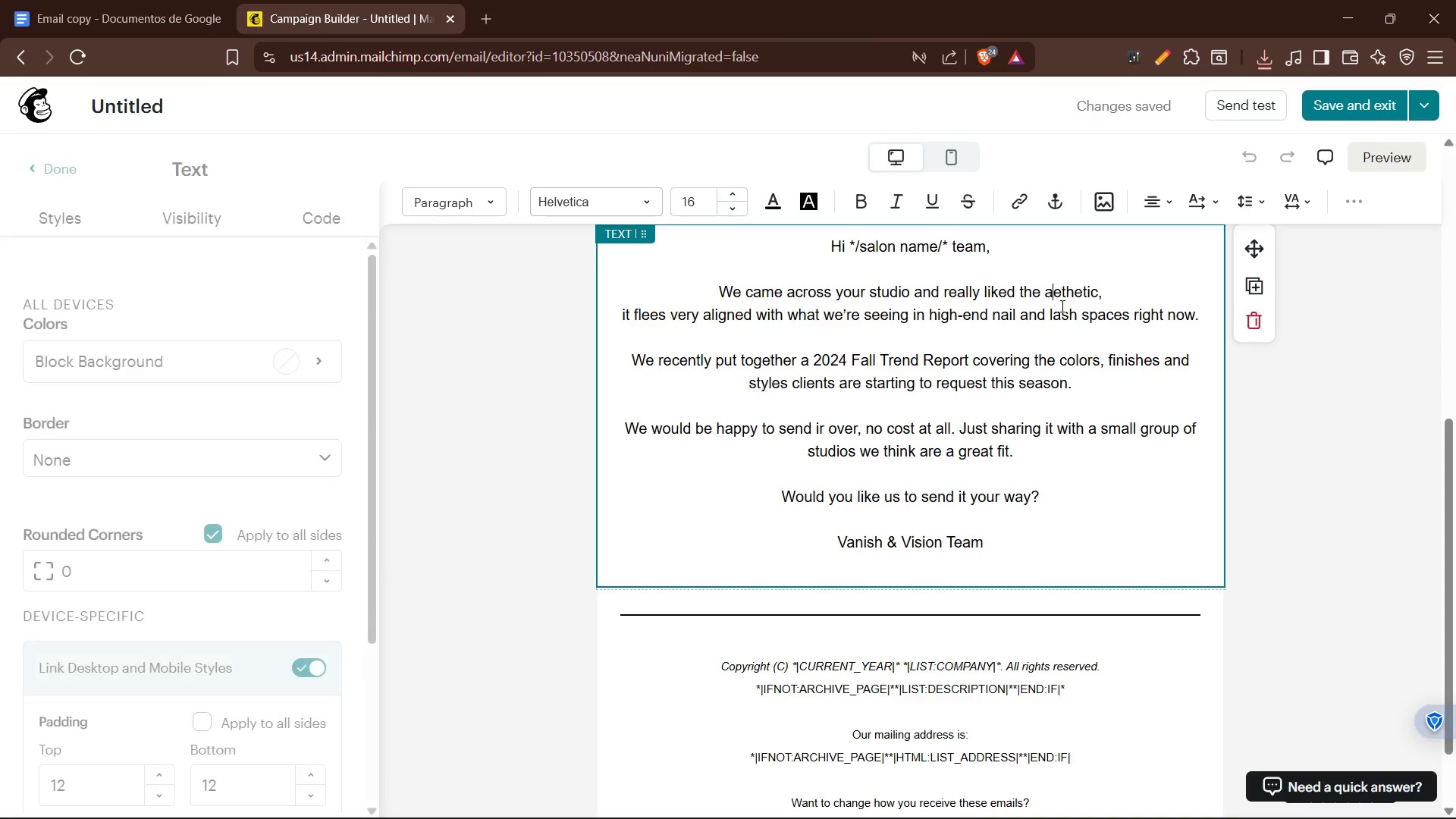 
left_click([1060, 302])
 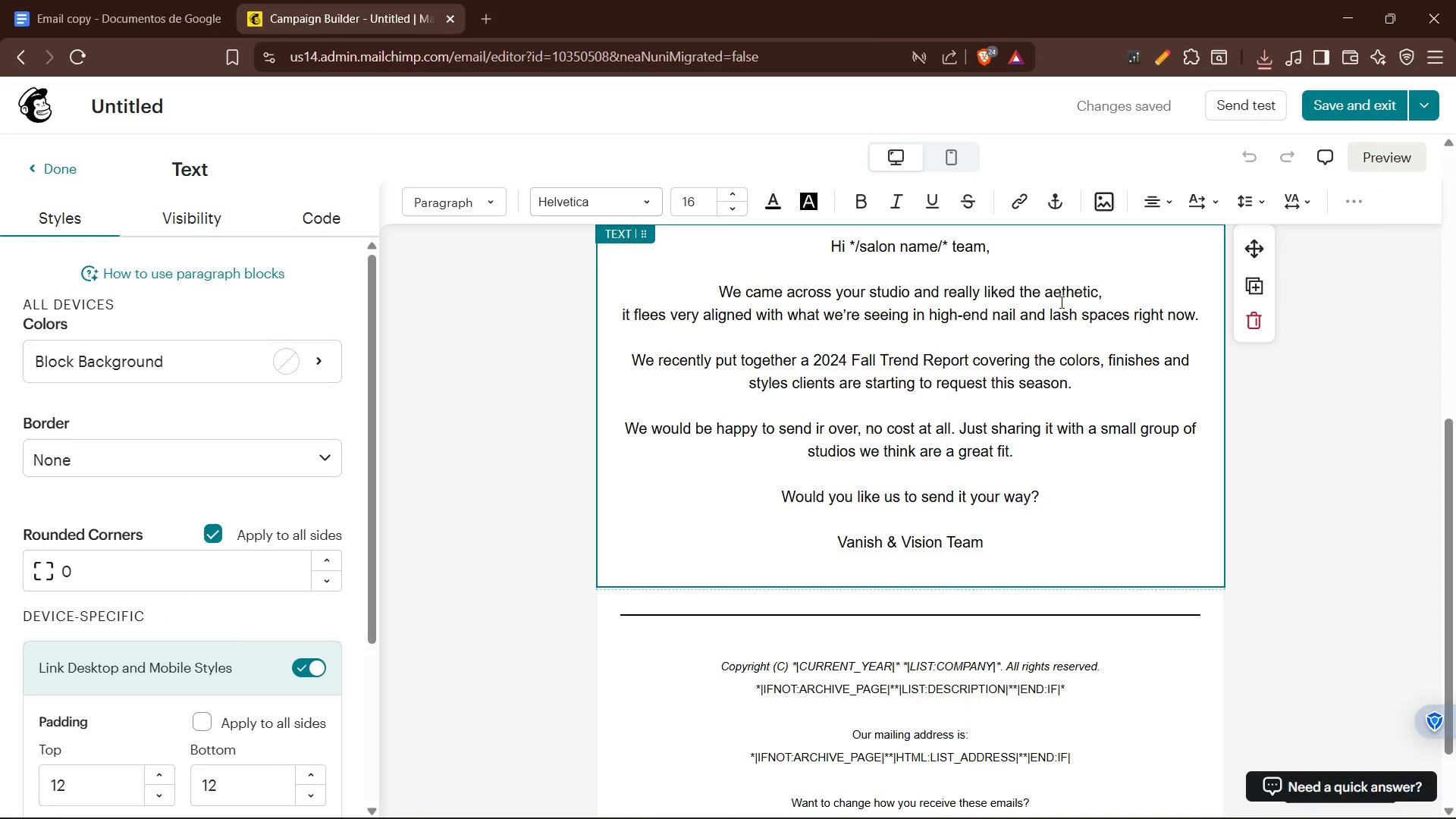 
key(S)
 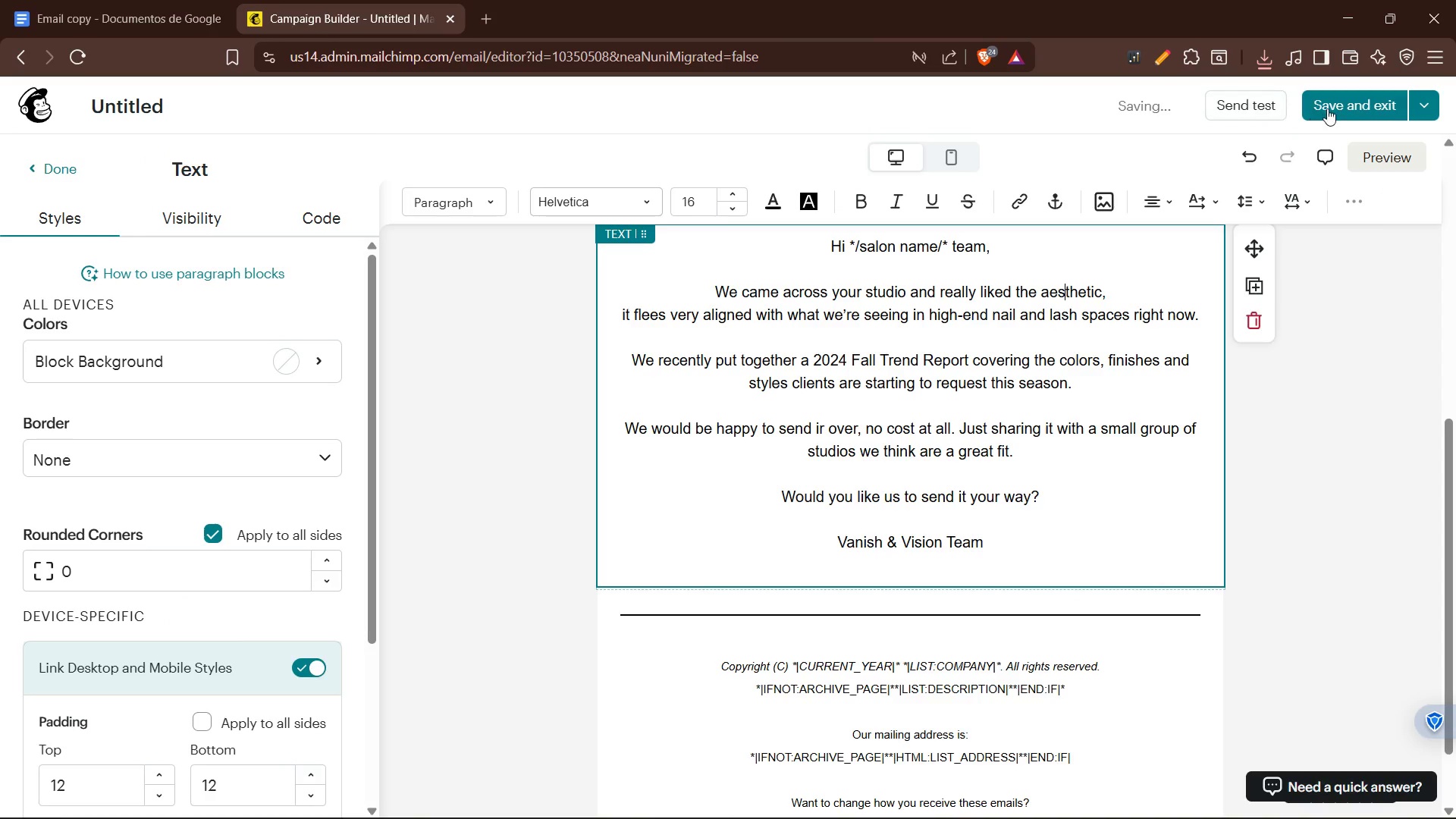 
left_click([1329, 108])
 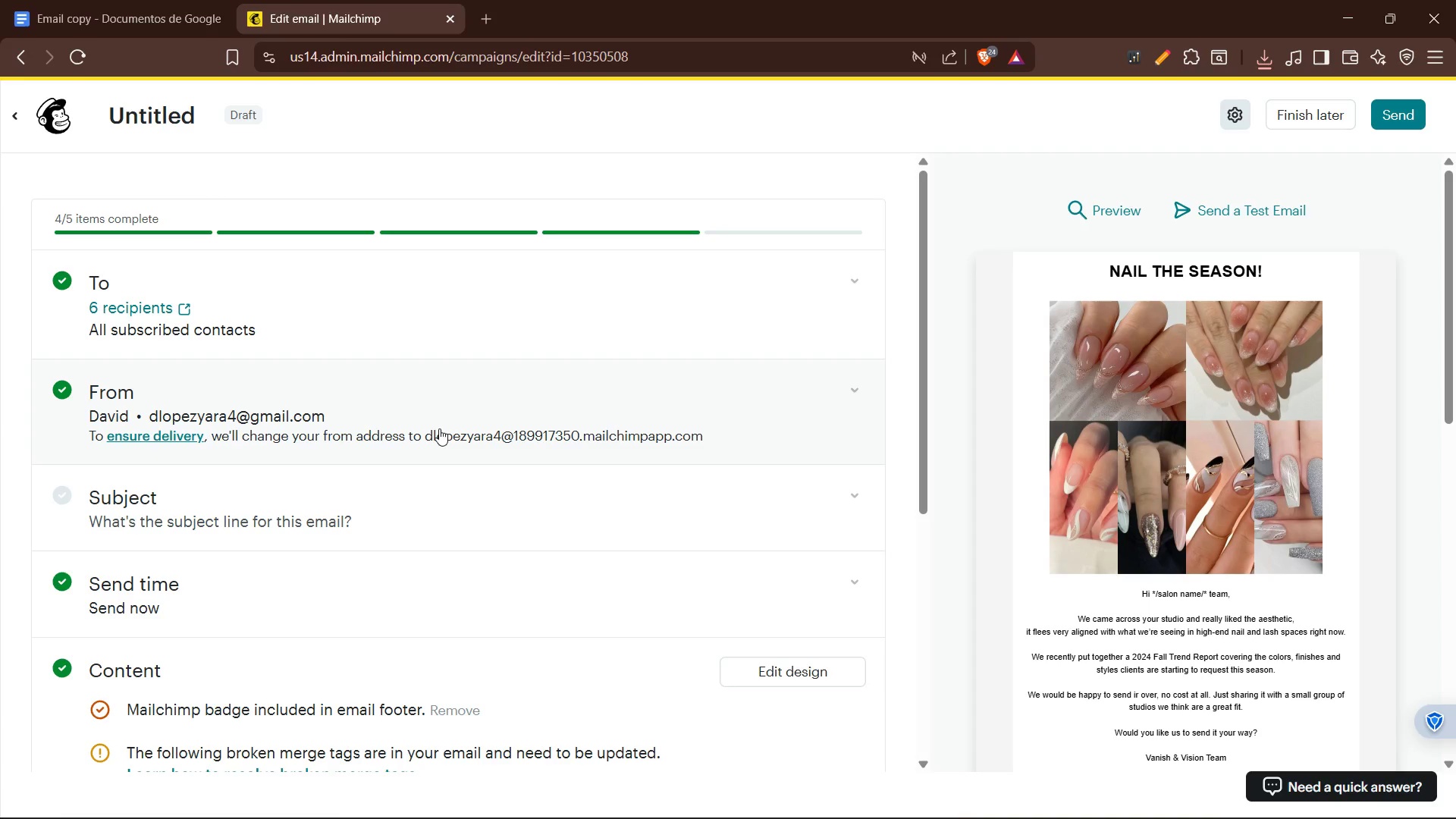 
wait(6.38)
 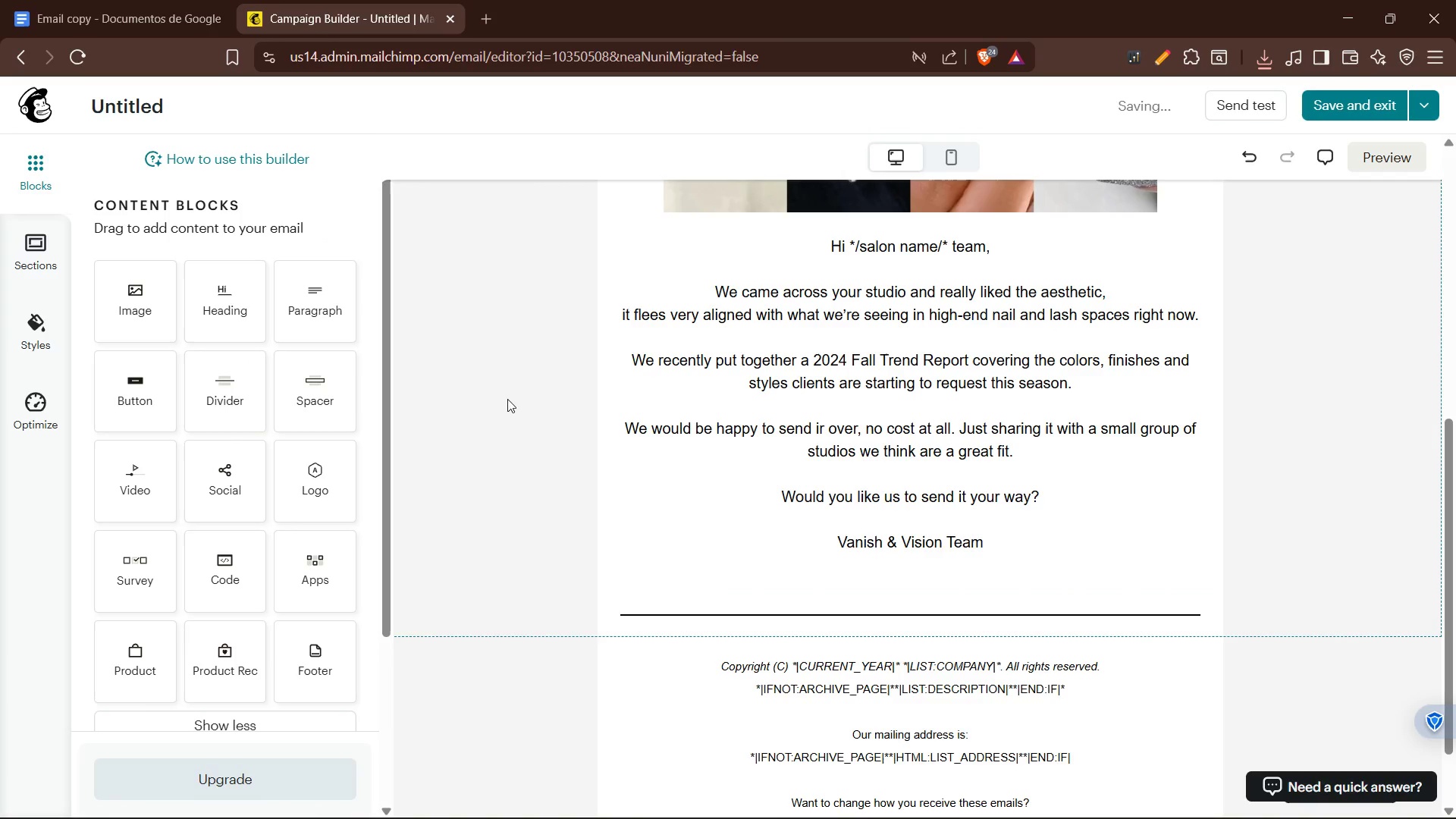 
left_click([270, 331])
 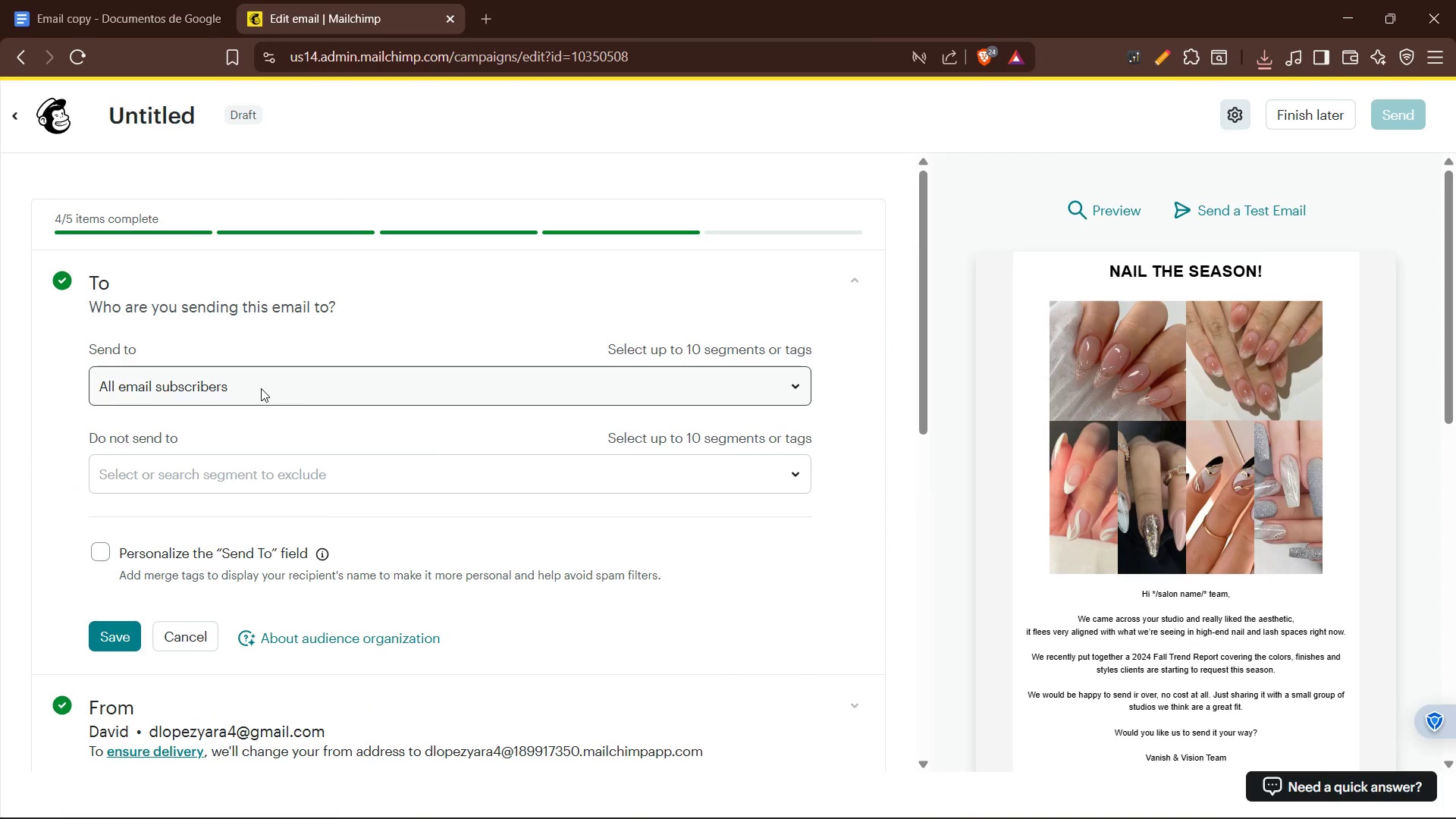 
left_click([261, 388])
 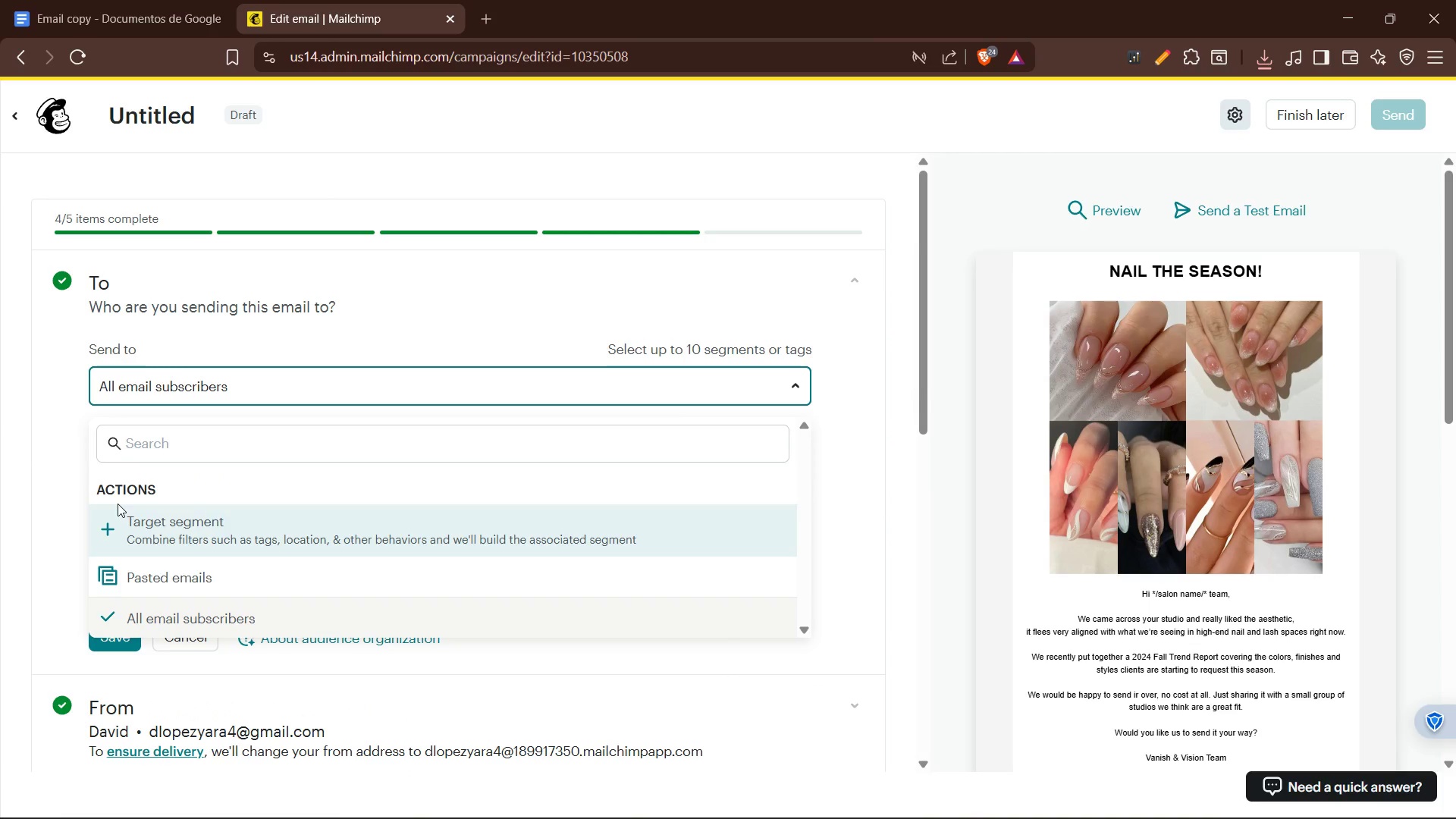 
left_click([62, 367])
 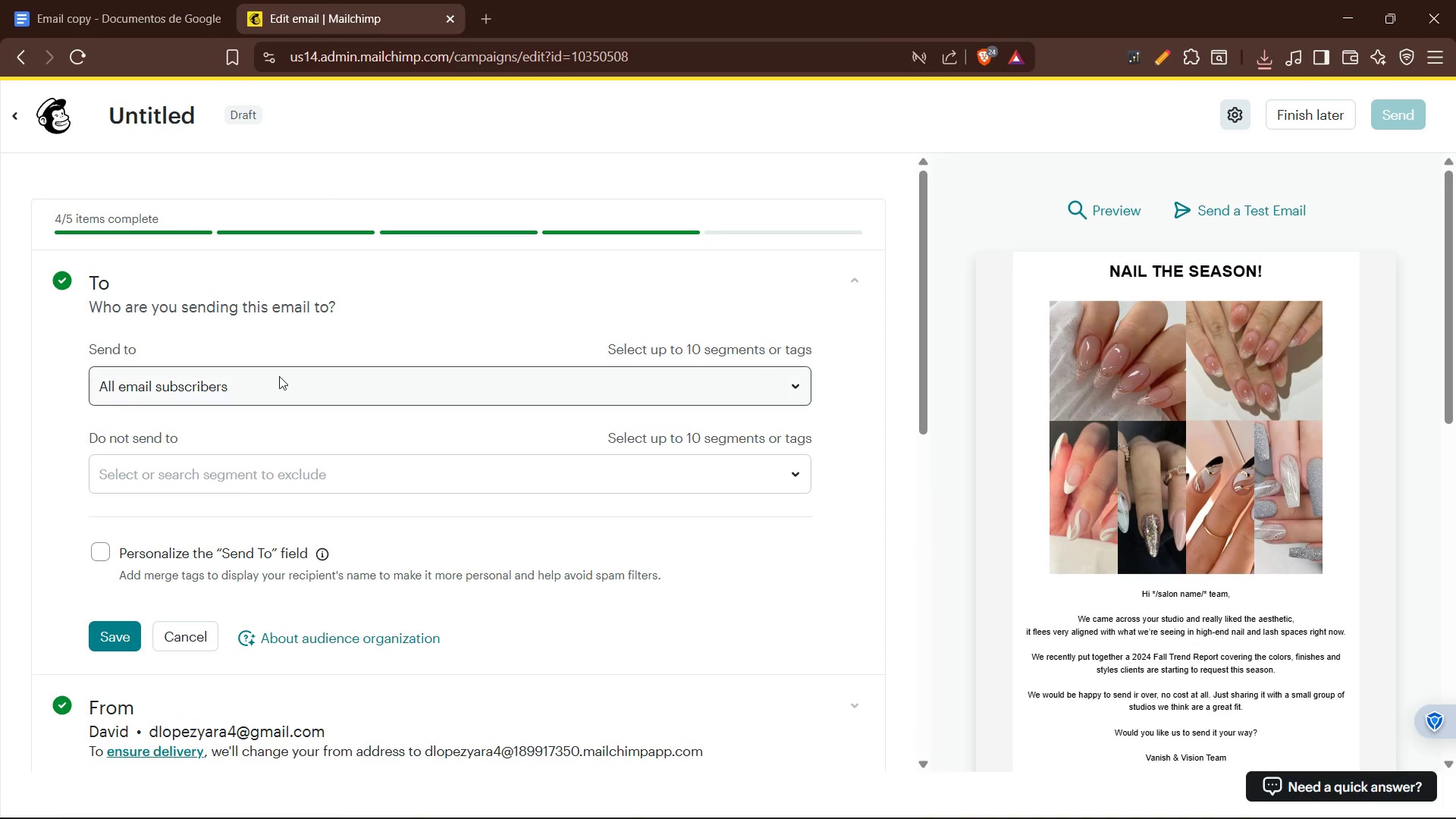 
scroll: coordinate [309, 381], scroll_direction: down, amount: 2.0
 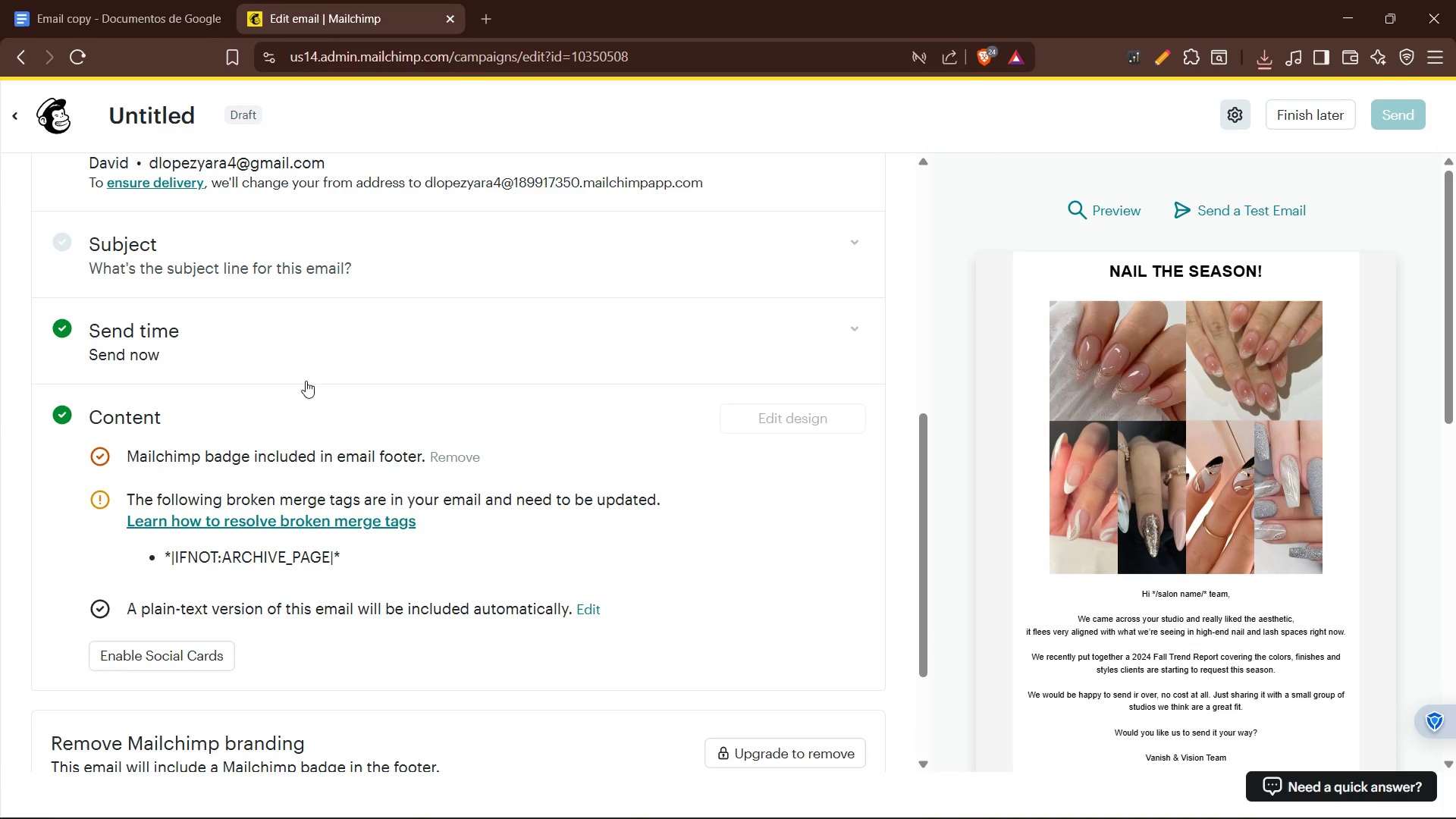 
scroll: coordinate [260, 333], scroll_direction: up, amount: 2.0
 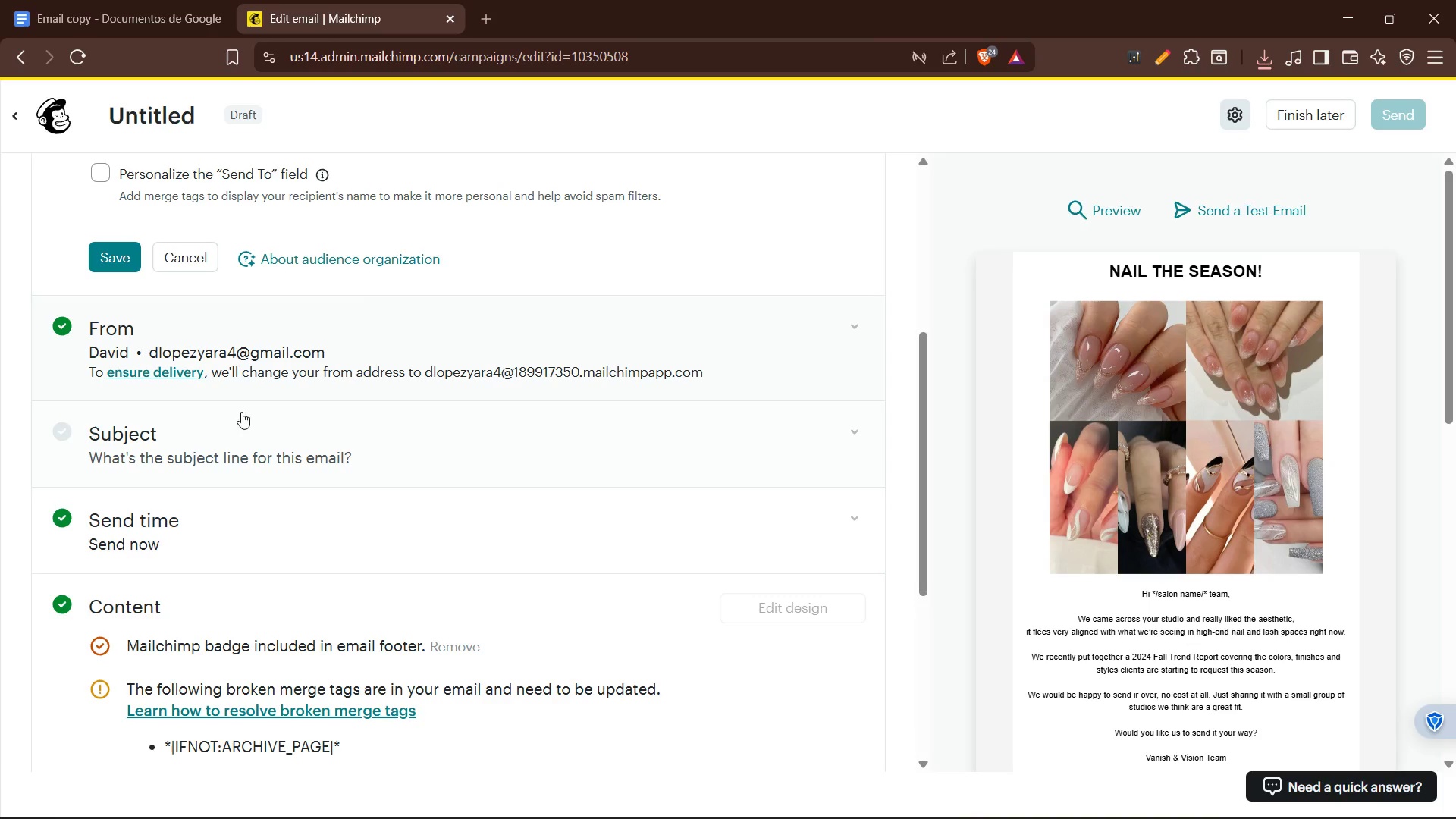 
left_click([237, 428])
 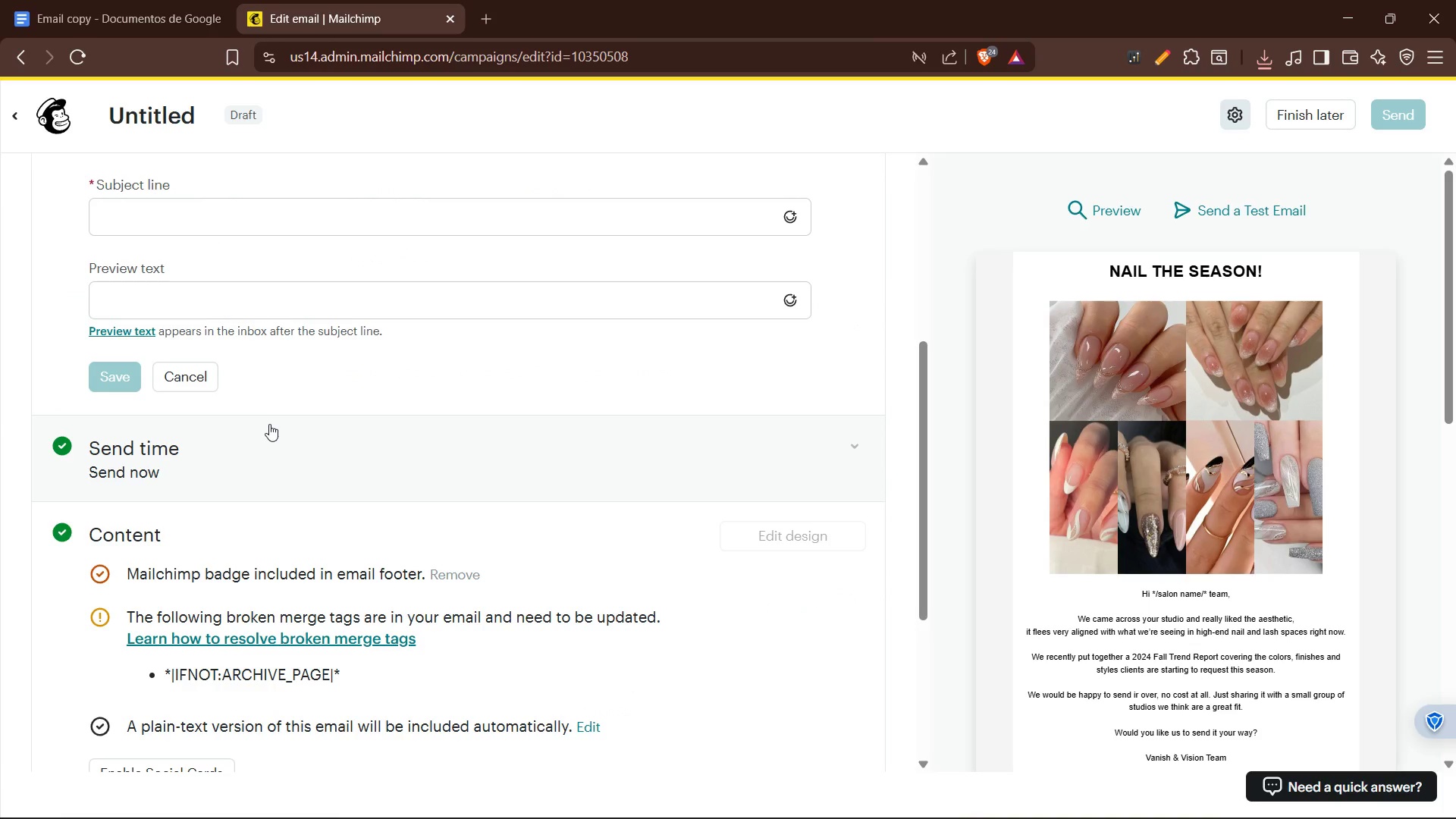 
scroll: coordinate [265, 396], scroll_direction: up, amount: 2.0
 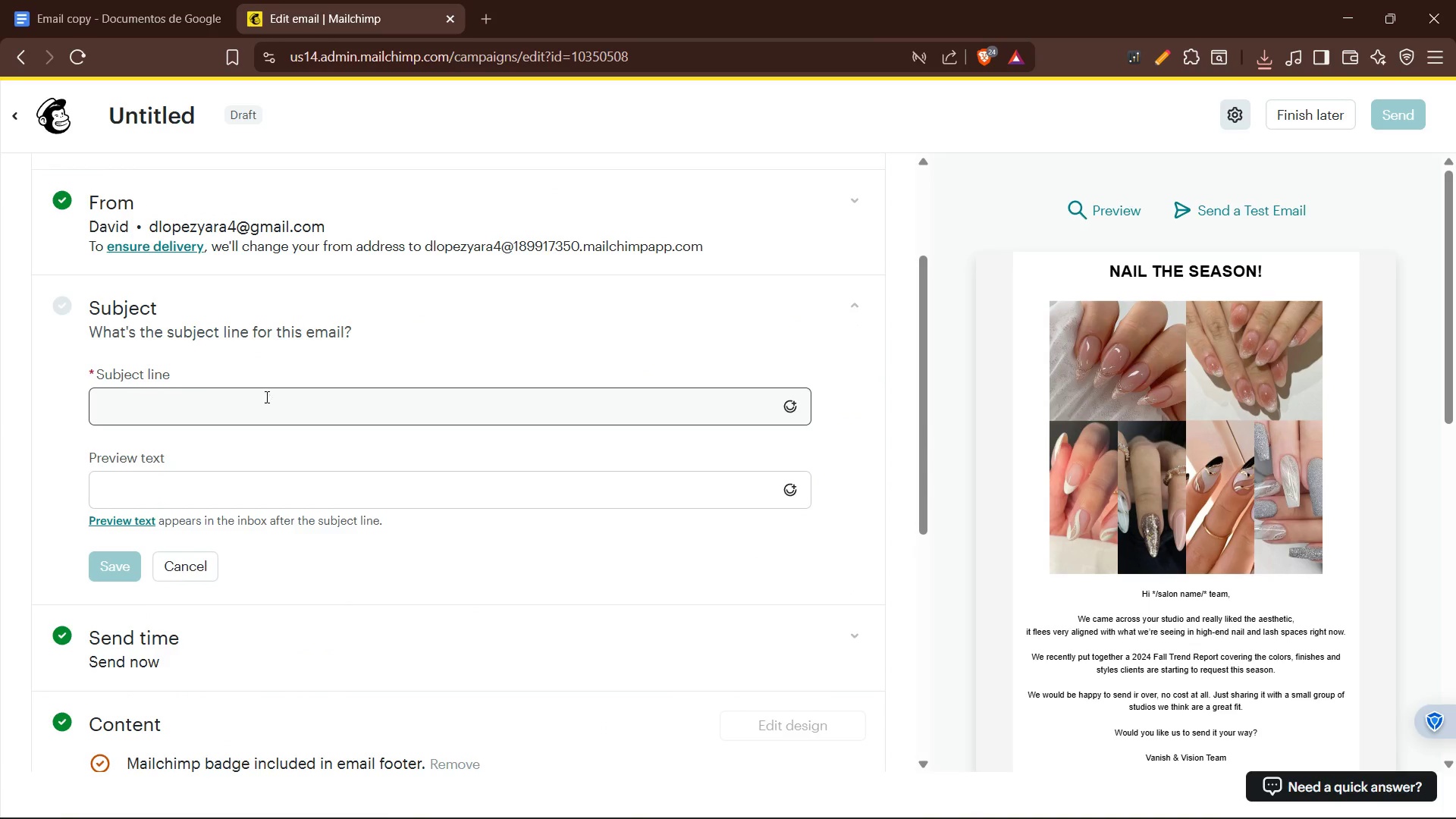 
left_click([265, 410])
 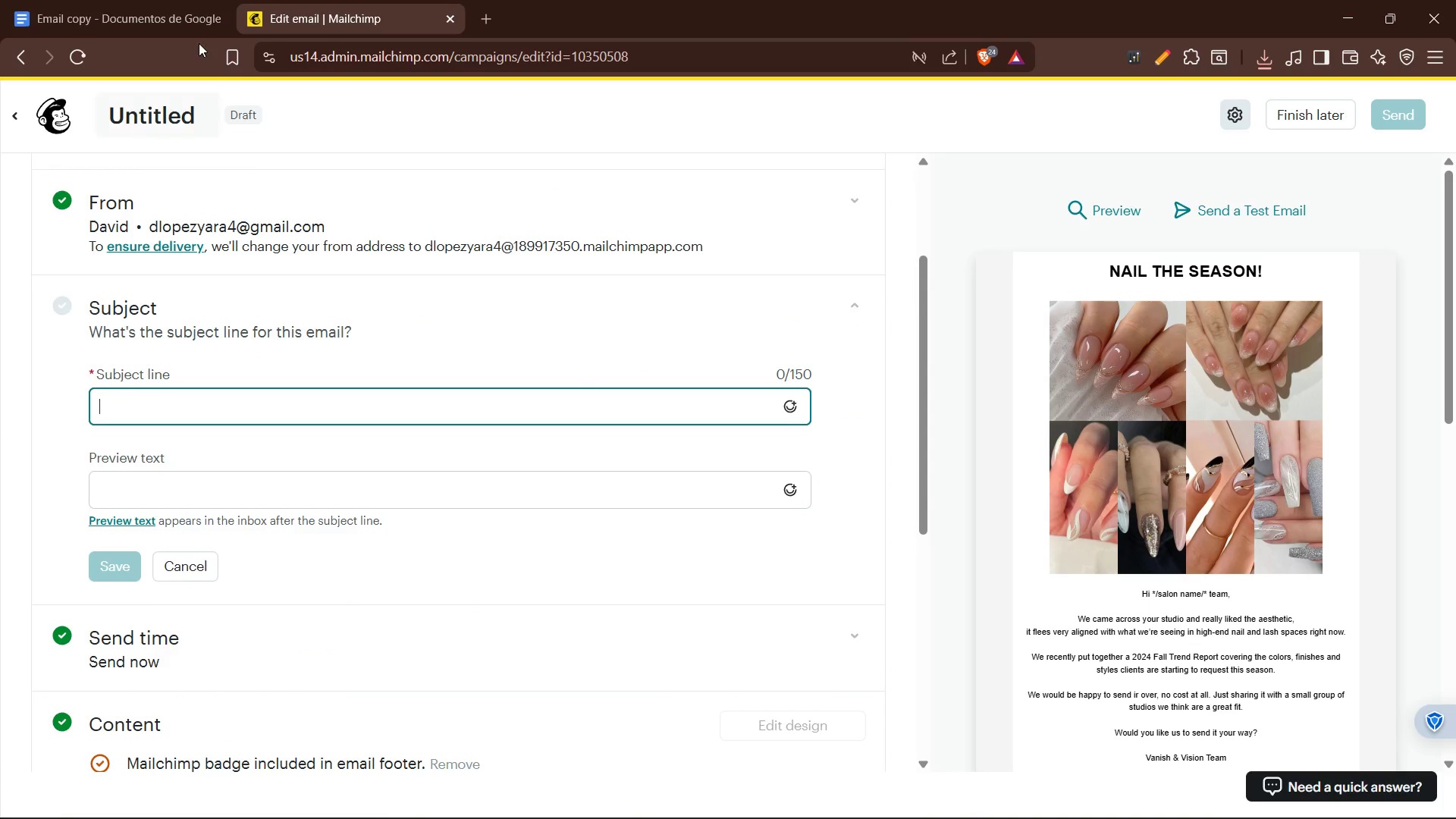 
left_click([173, 0])
 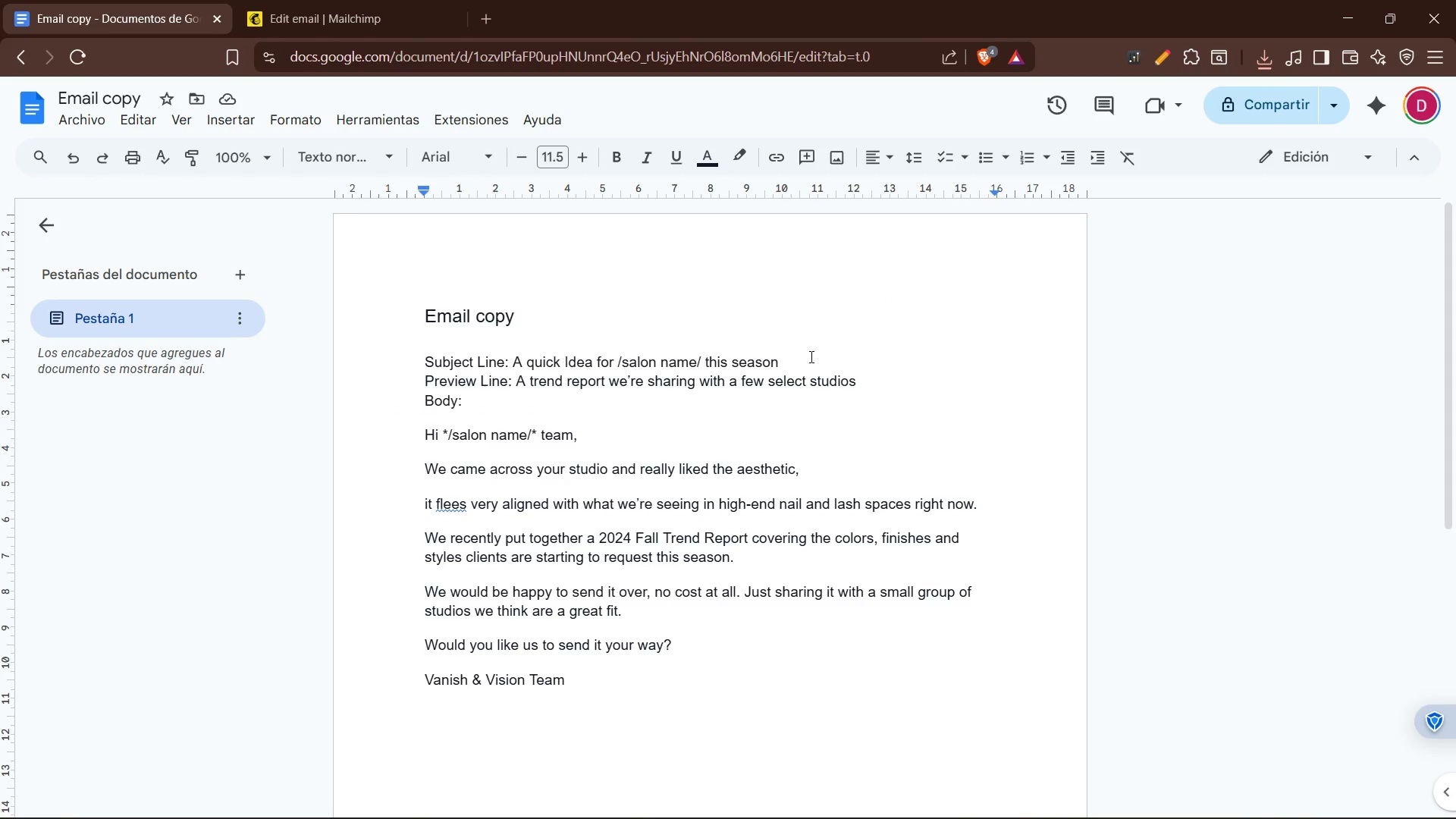 
left_click_drag(start_coordinate=[795, 368], to_coordinate=[510, 358])
 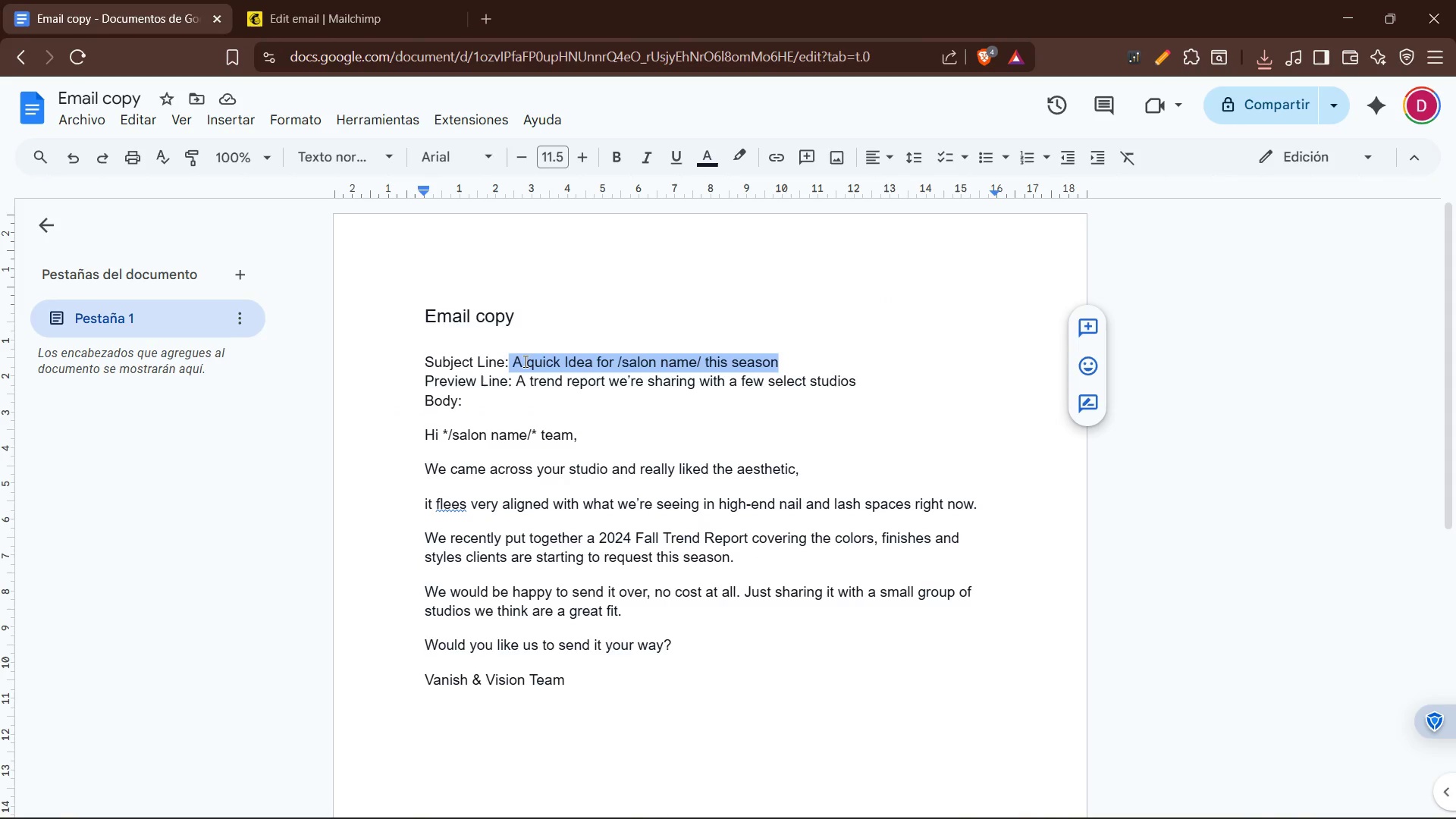 
key(Control+C)
 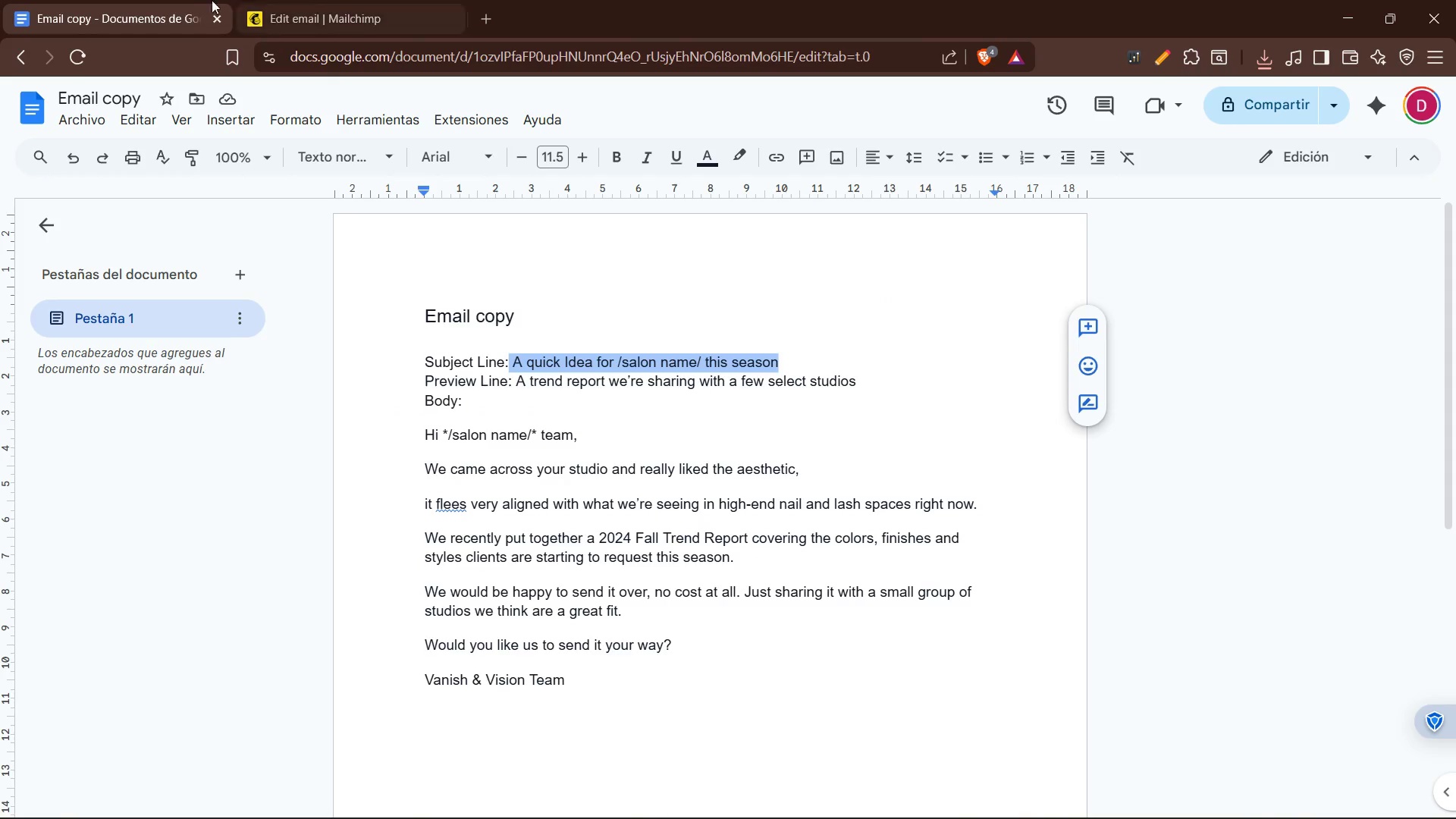 
left_click([200, 0])
 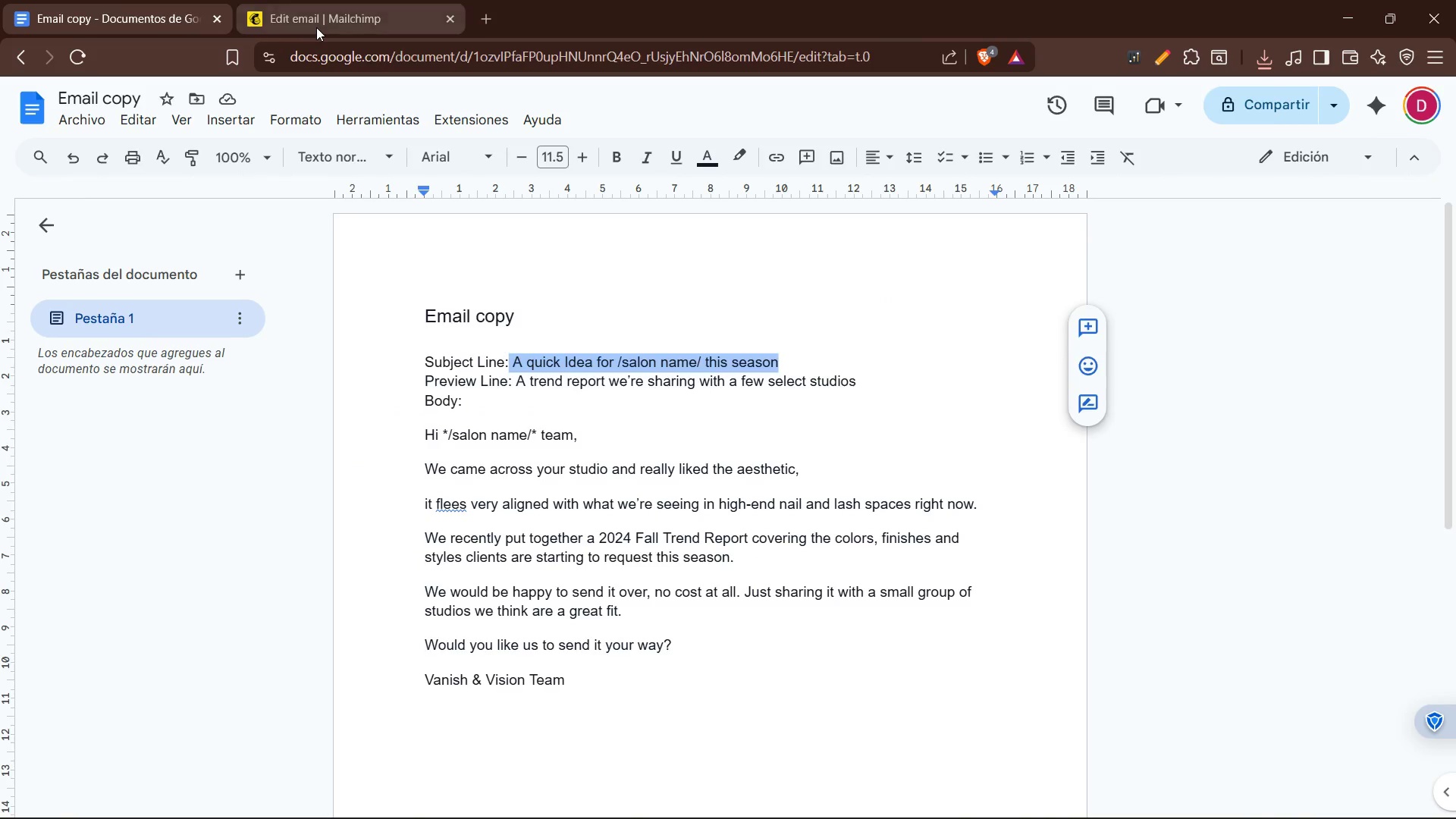 
left_click([316, 27])
 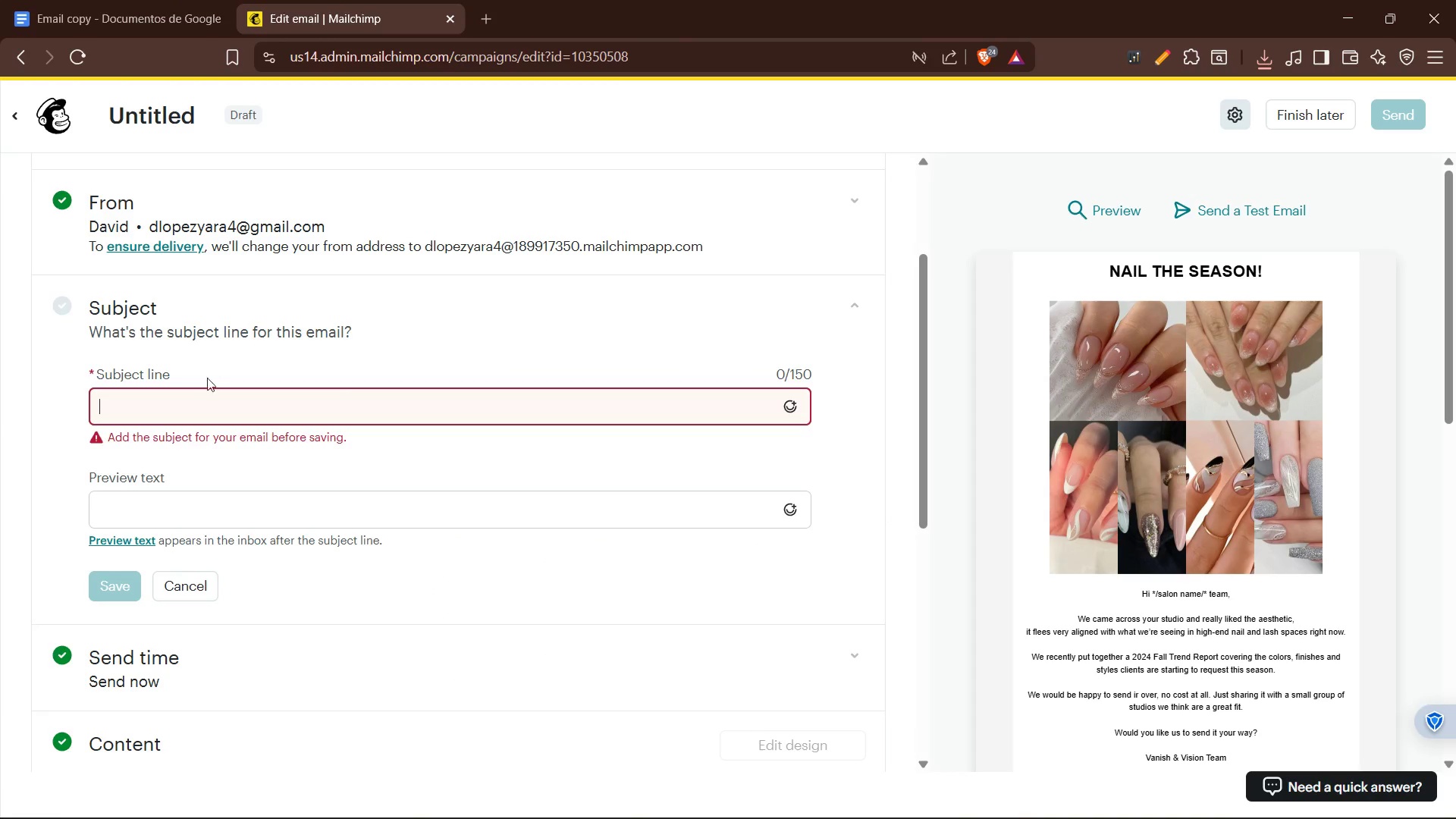 
left_click([207, 416])
 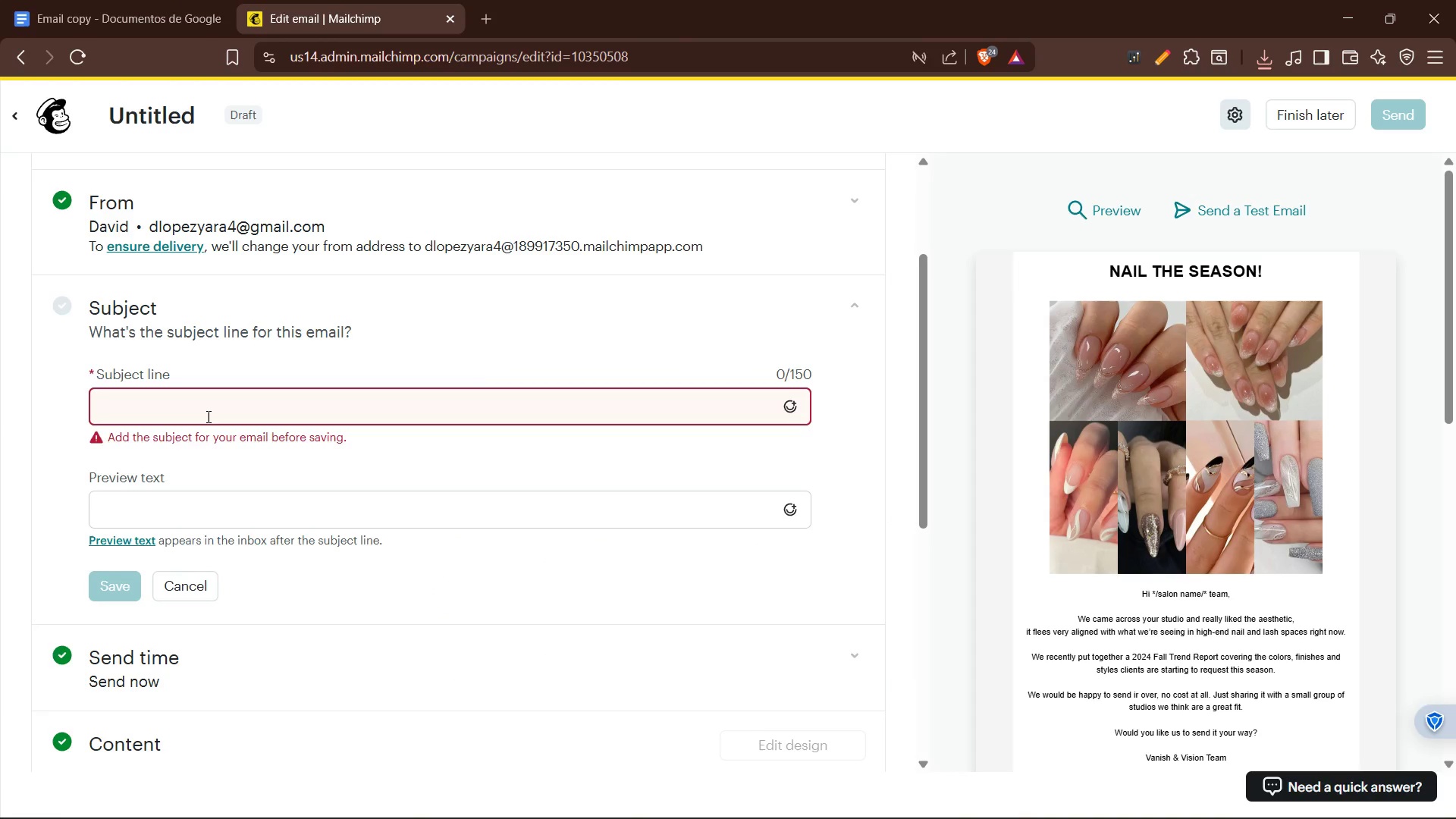 
key(Control+V)
 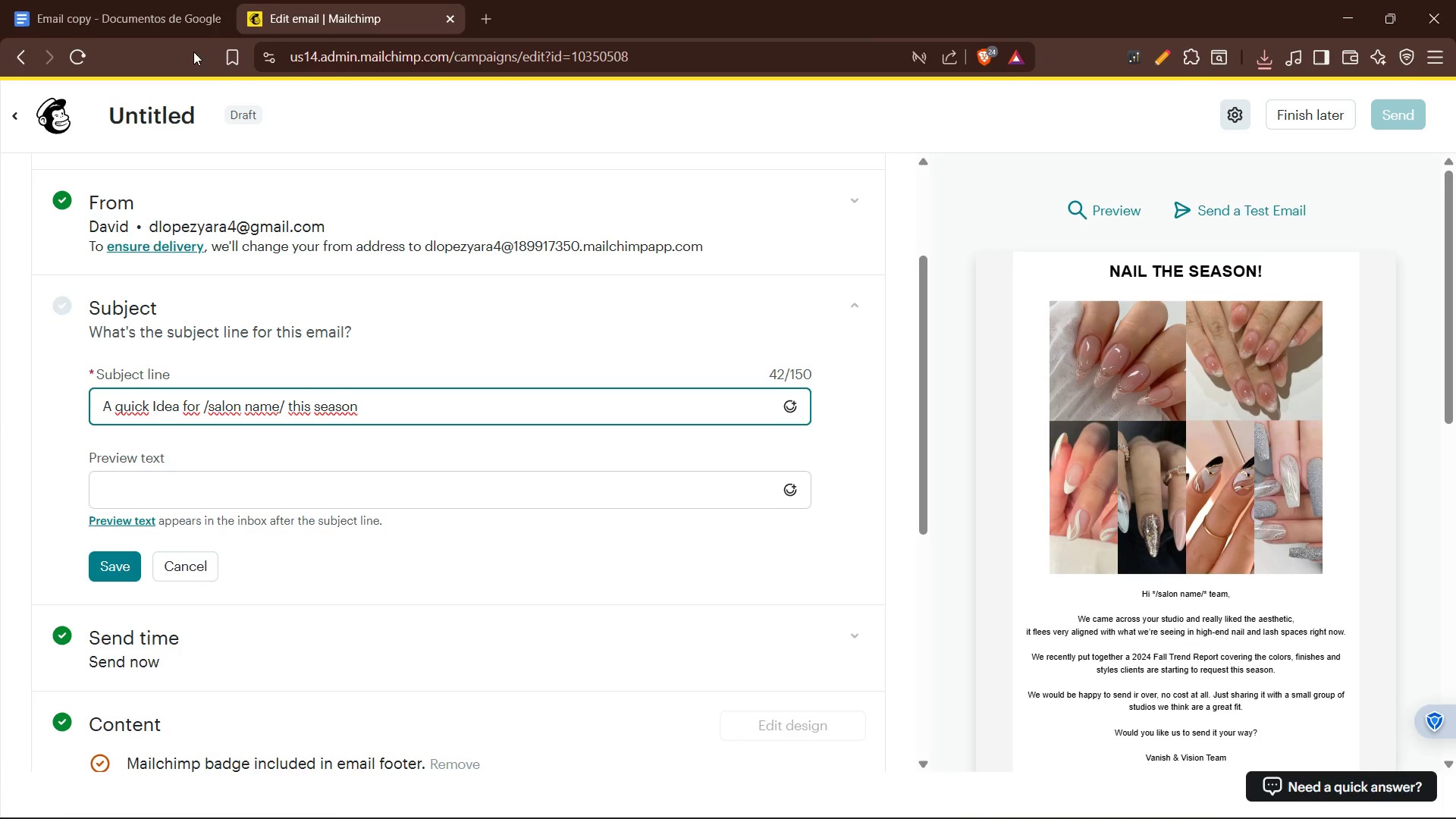 
left_click([142, 0])
 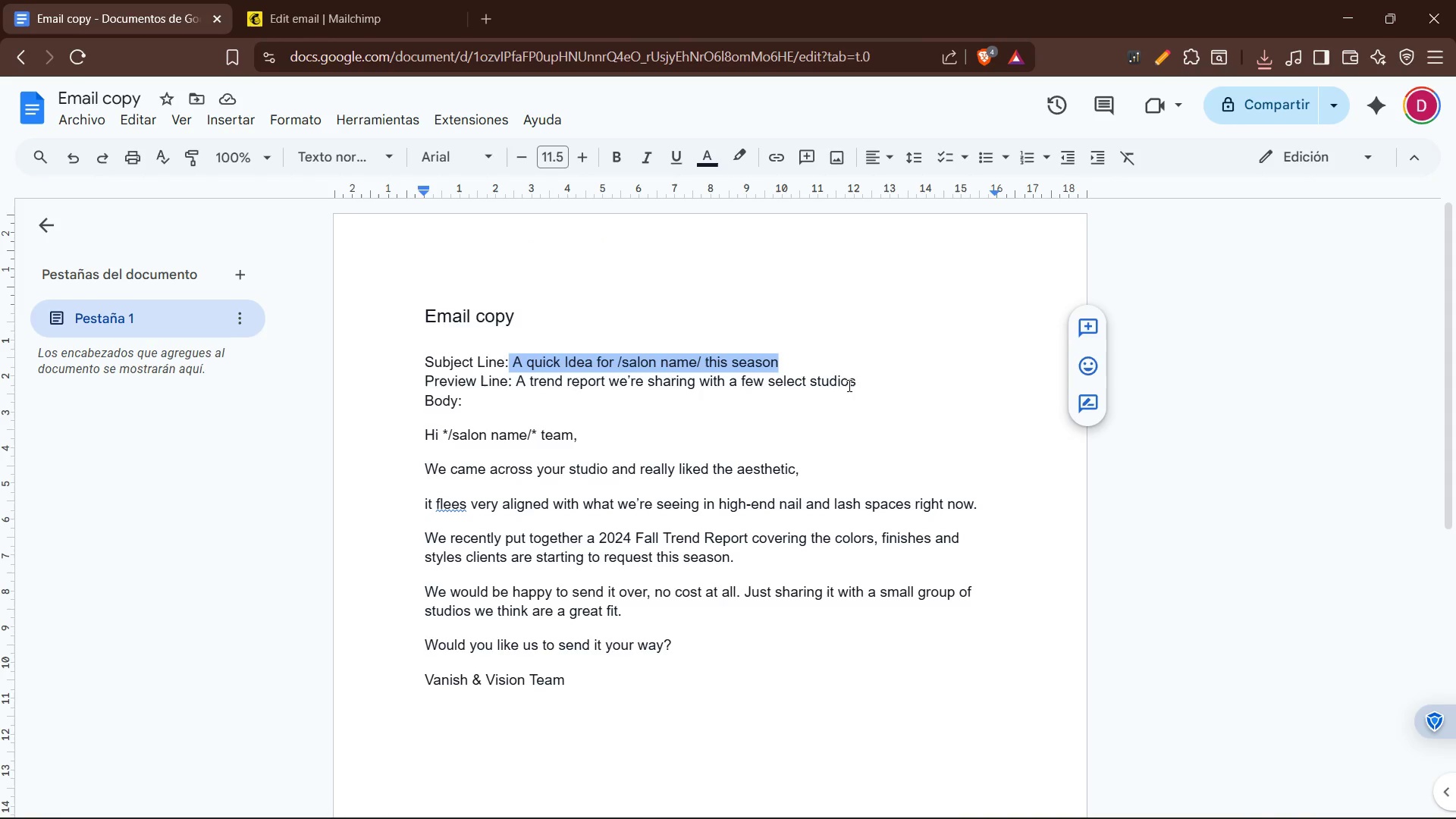 
left_click_drag(start_coordinate=[855, 387], to_coordinate=[520, 384])
 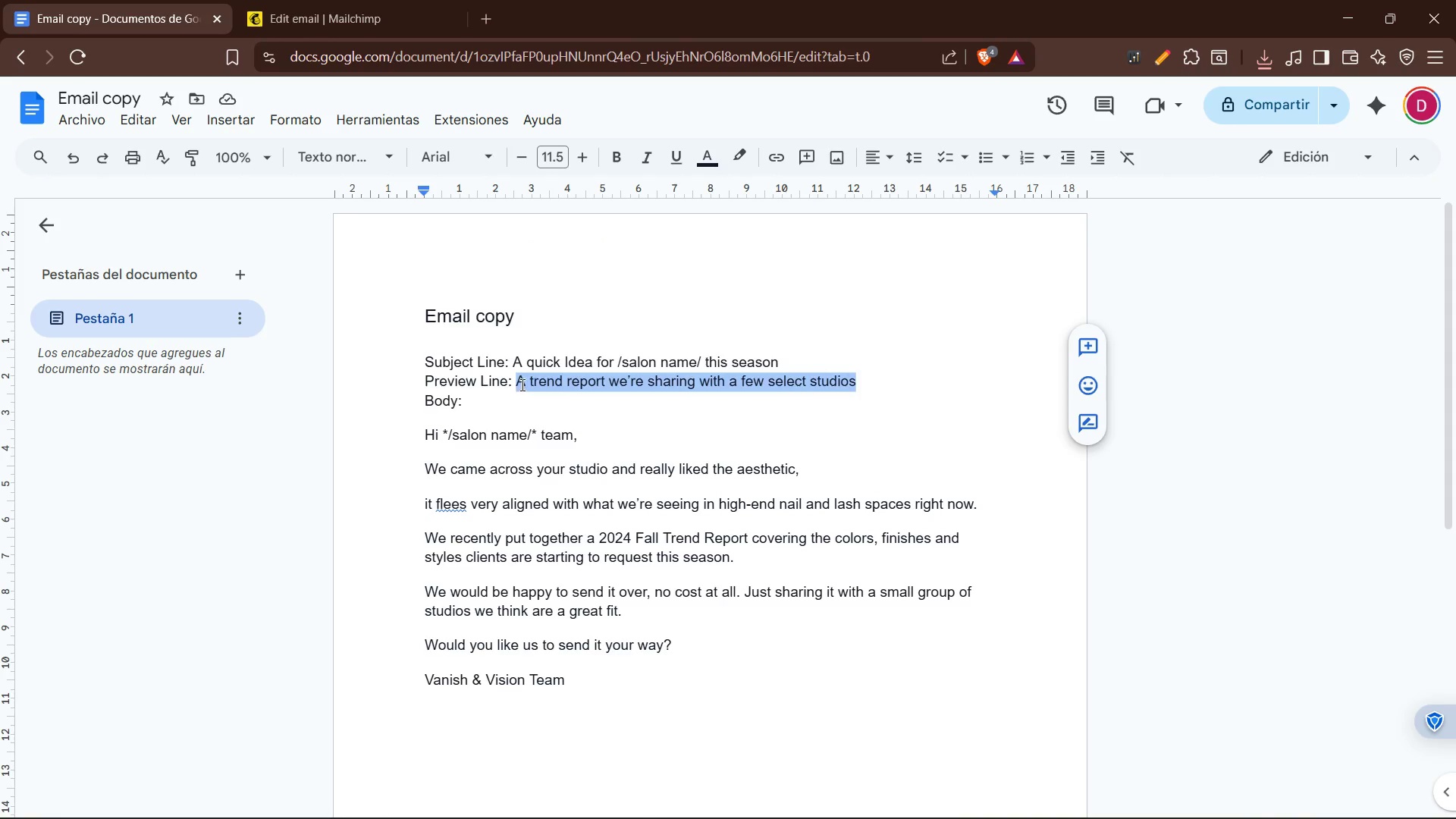 
key(Control+C)
 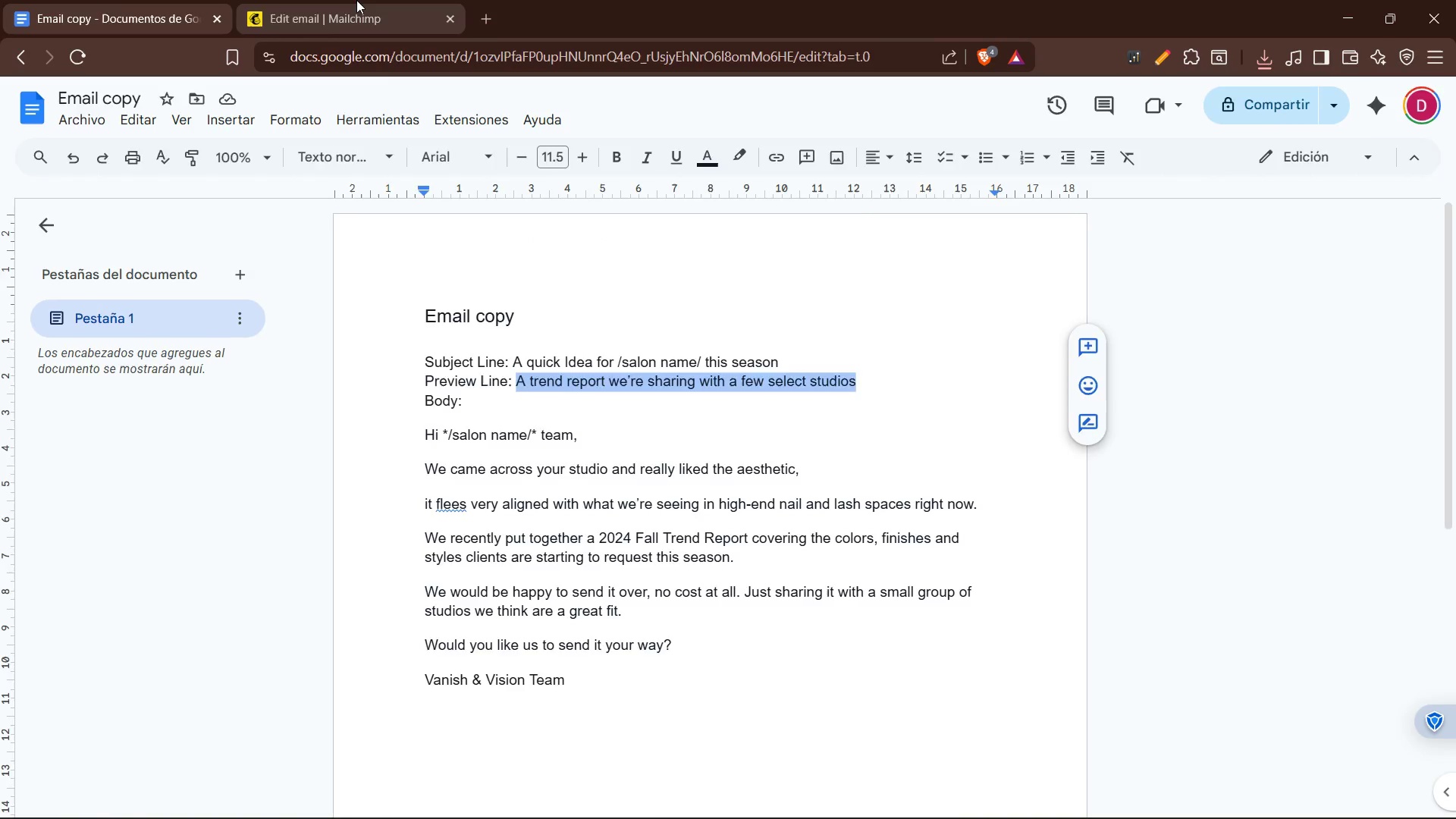 
left_click([356, 0])
 